 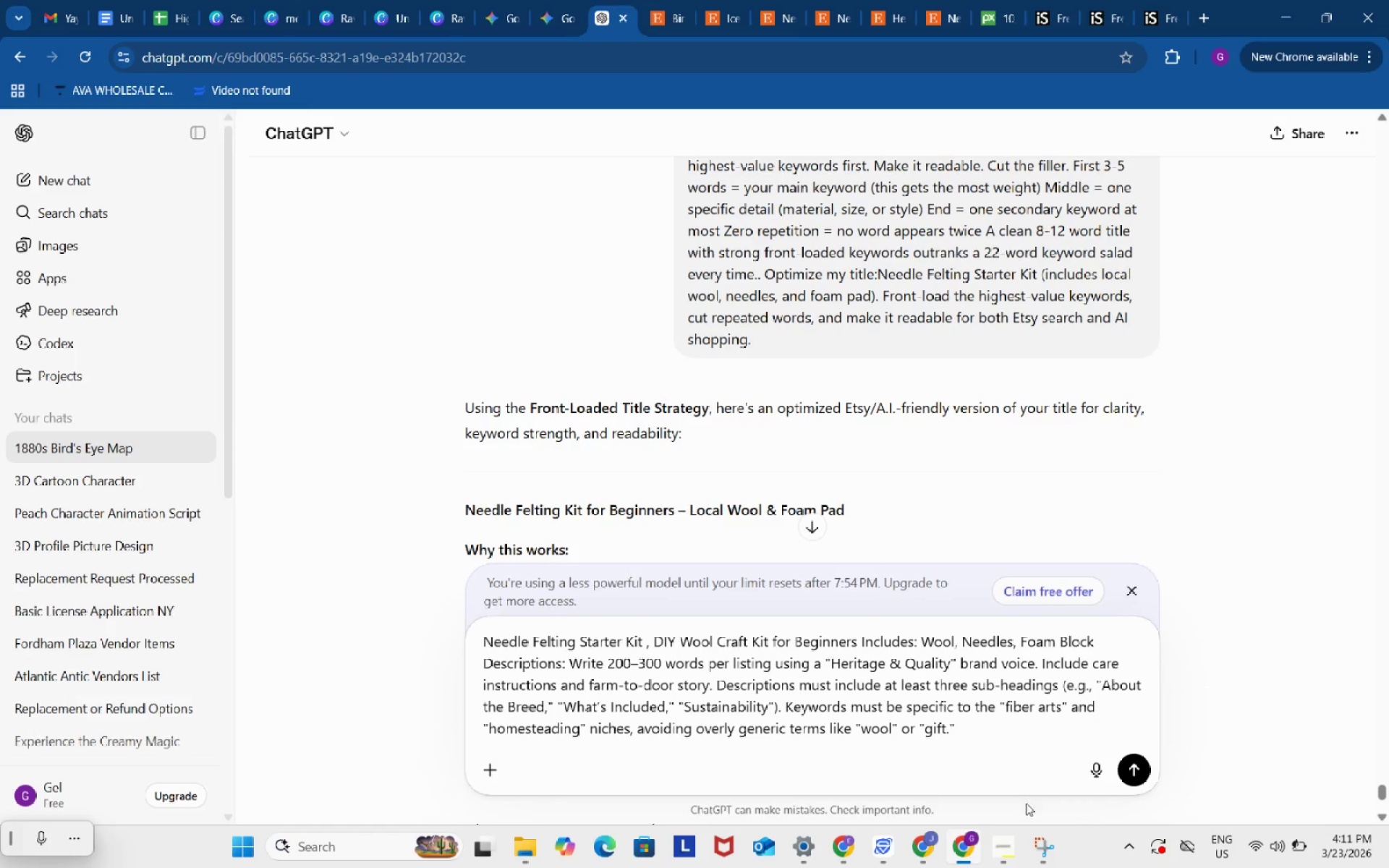 
left_click([876, 0])
 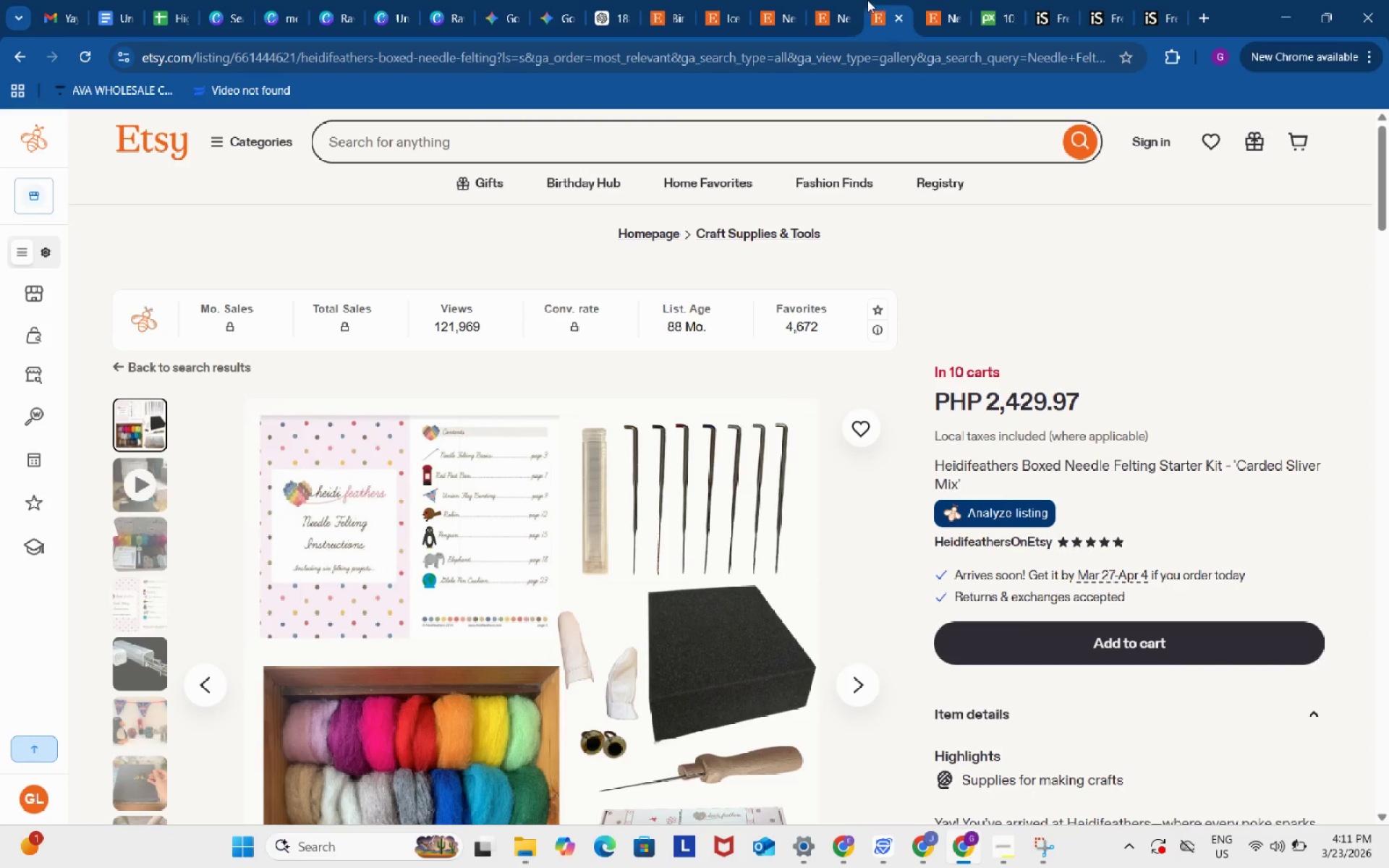 
left_click([825, 0])
 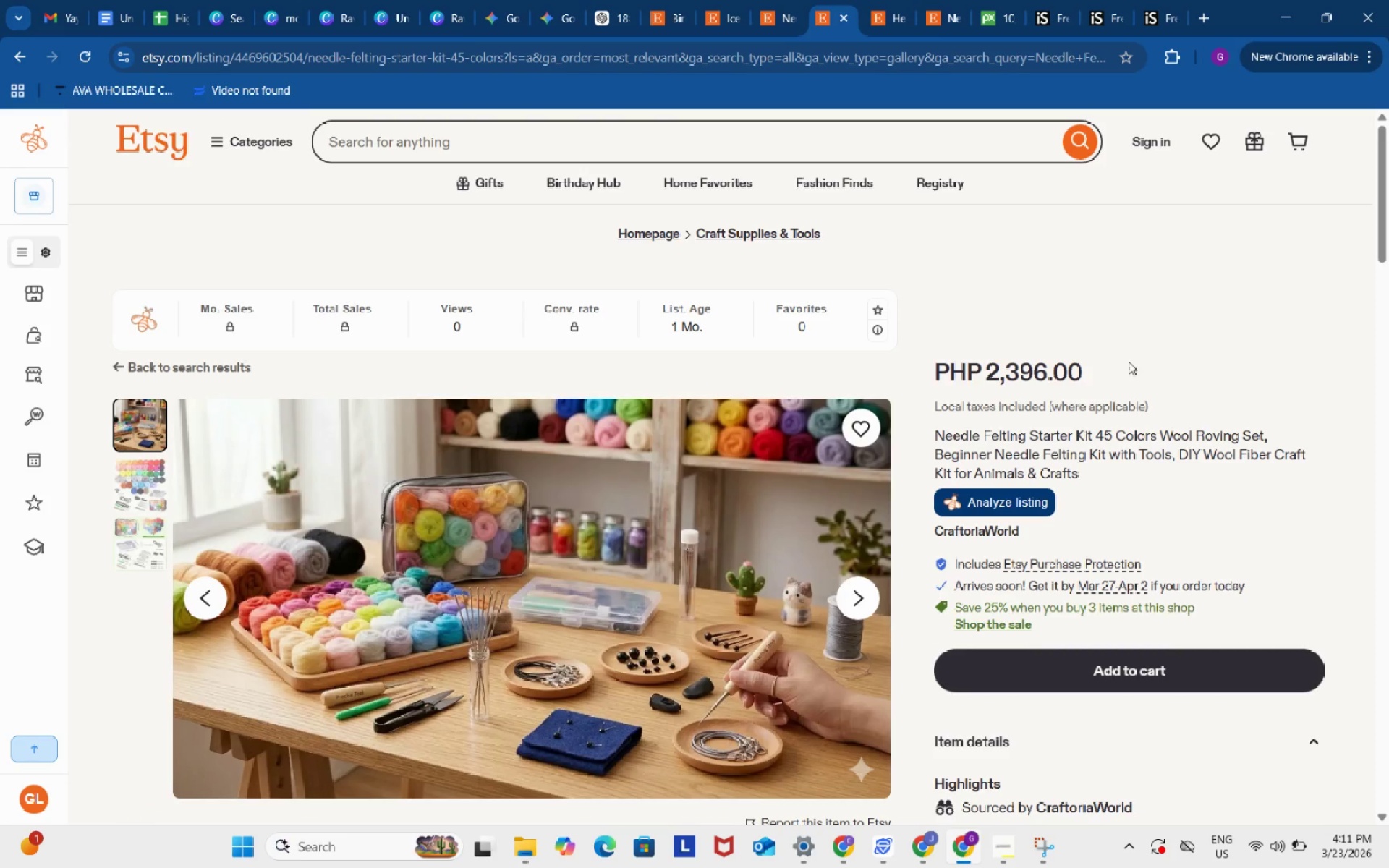 
scroll: coordinate [1129, 362], scroll_direction: down, amount: 4.0
 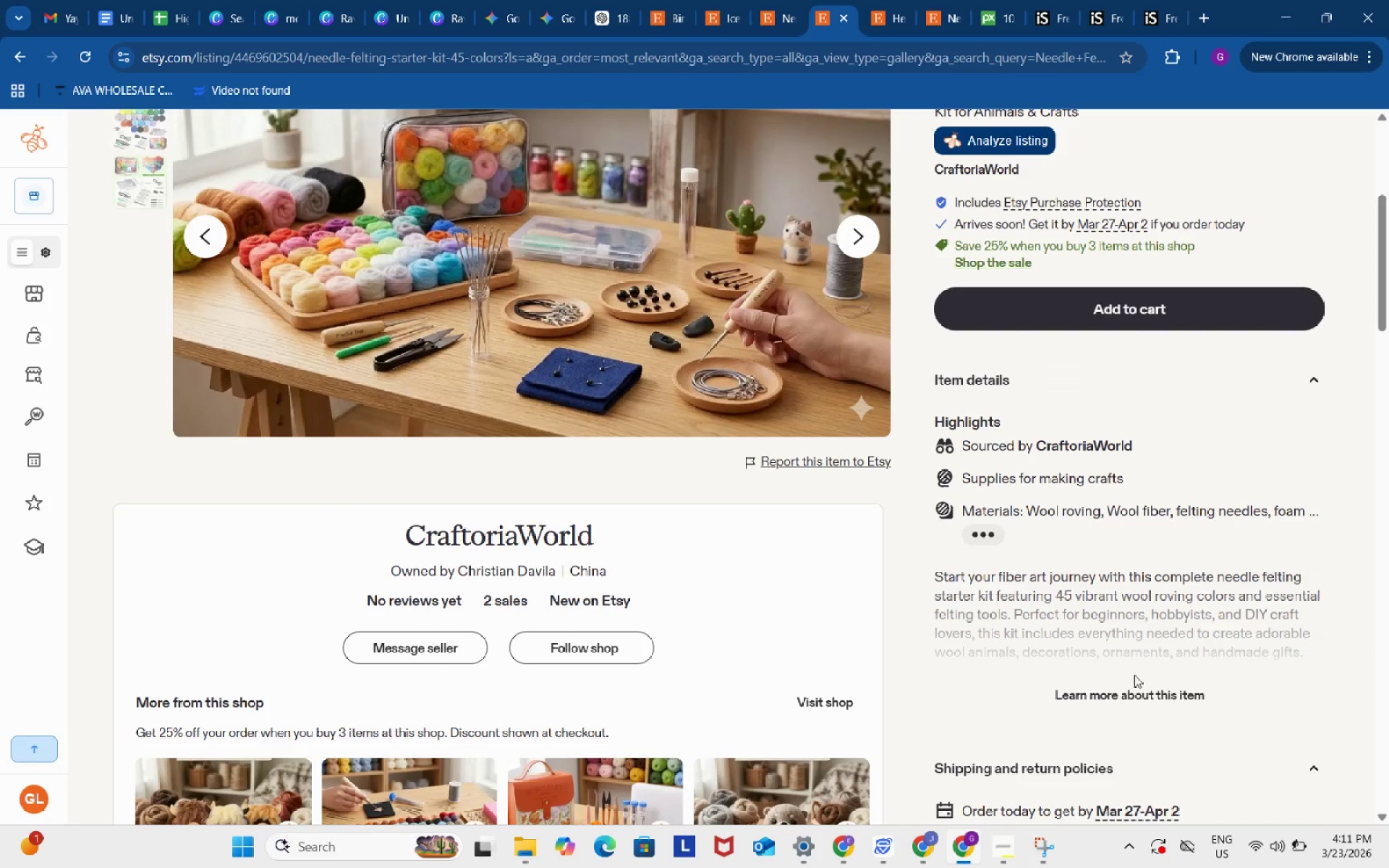 
left_click([1139, 694])
 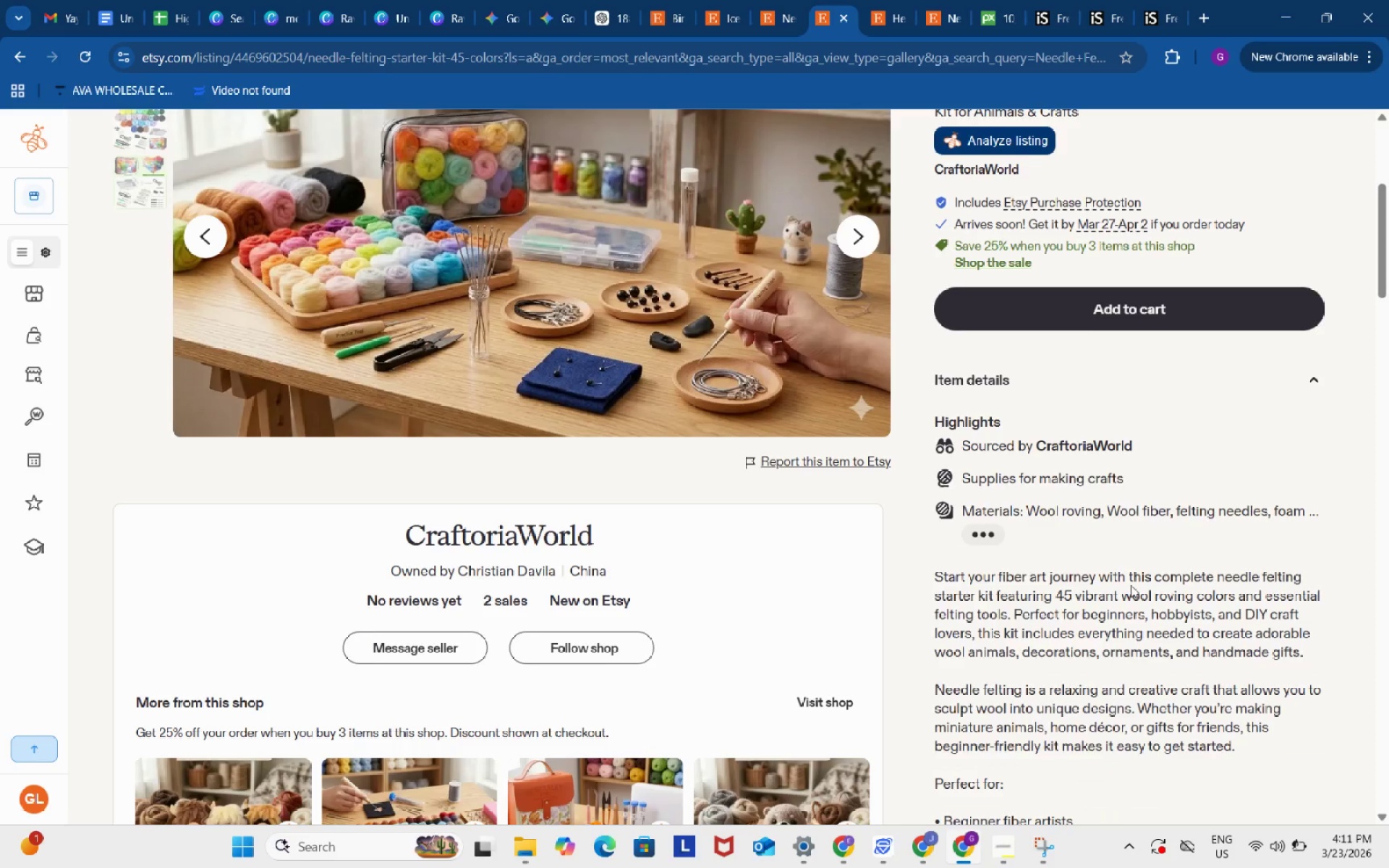 
scroll: coordinate [1131, 585], scroll_direction: down, amount: 3.0
 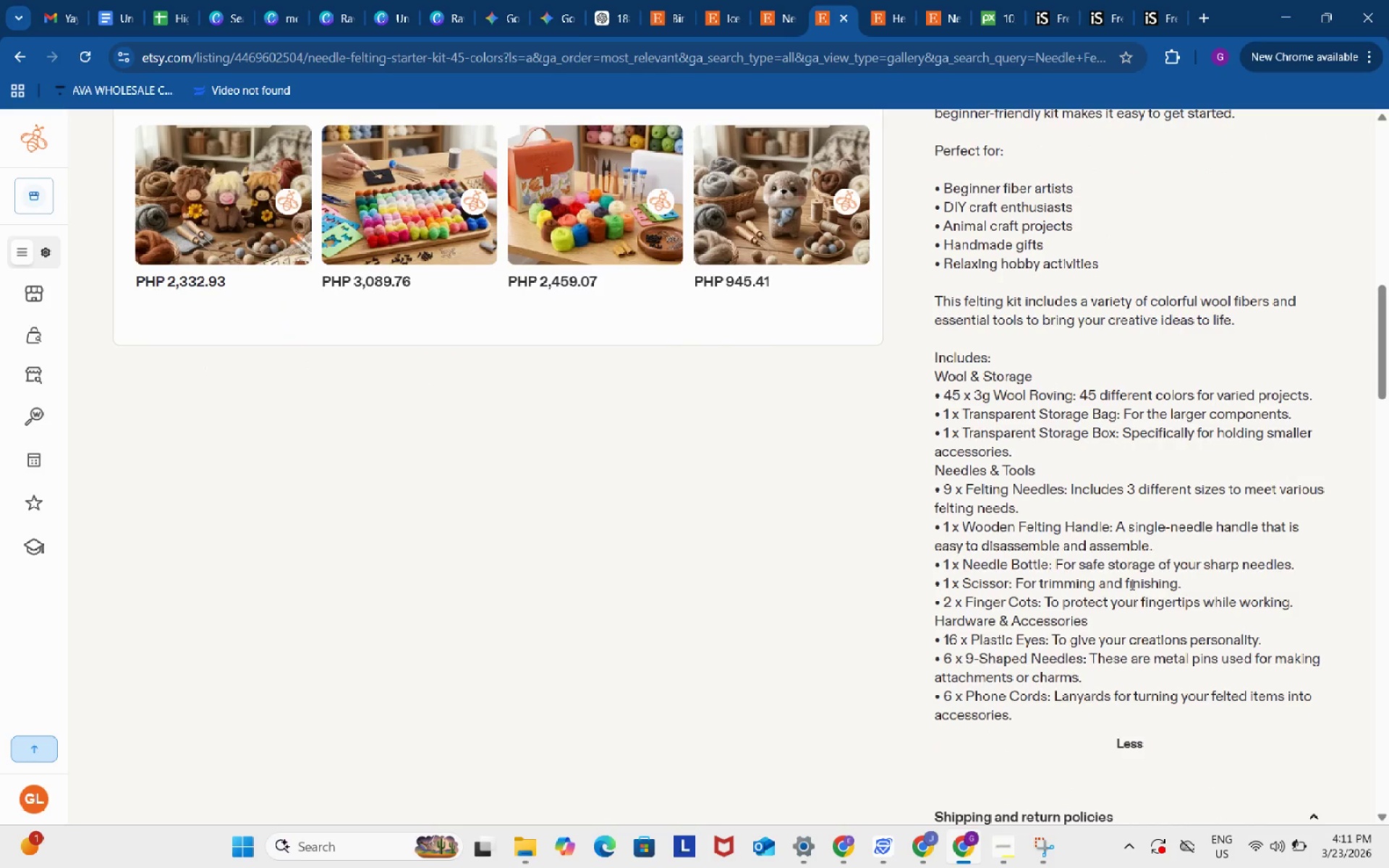 
wait(5.13)
 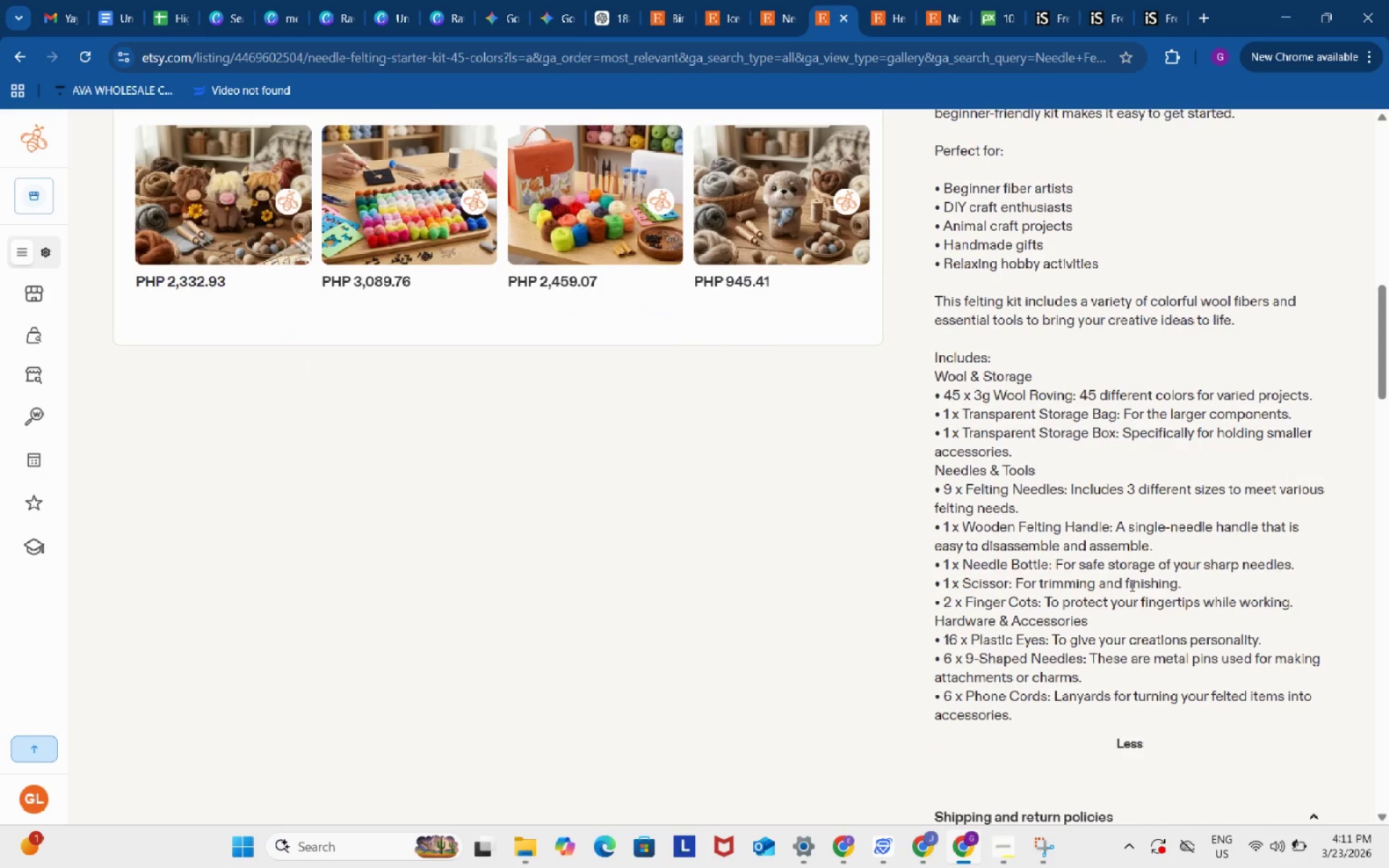 
scroll: coordinate [1131, 584], scroll_direction: up, amount: 1.0
 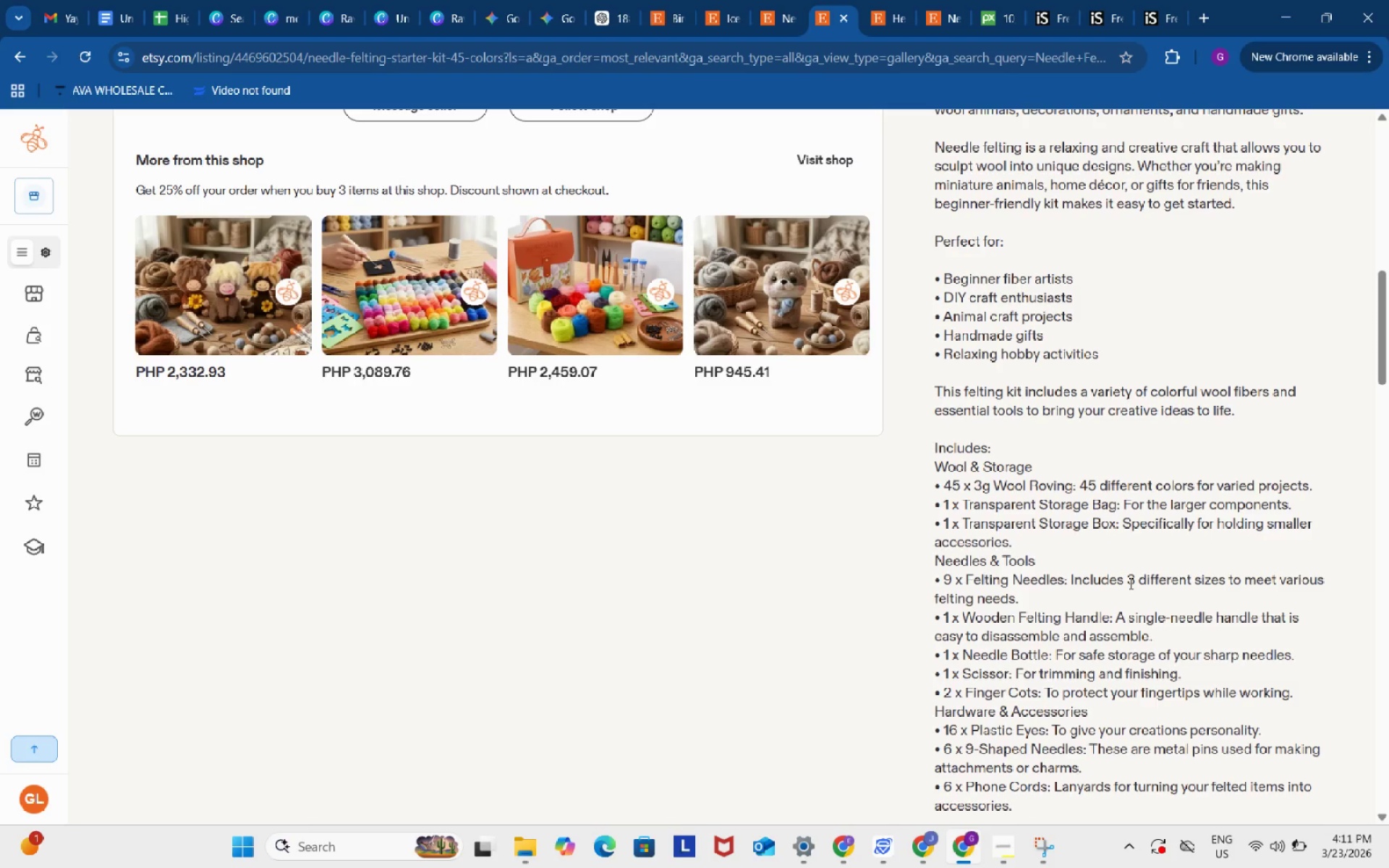 
wait(6.68)
 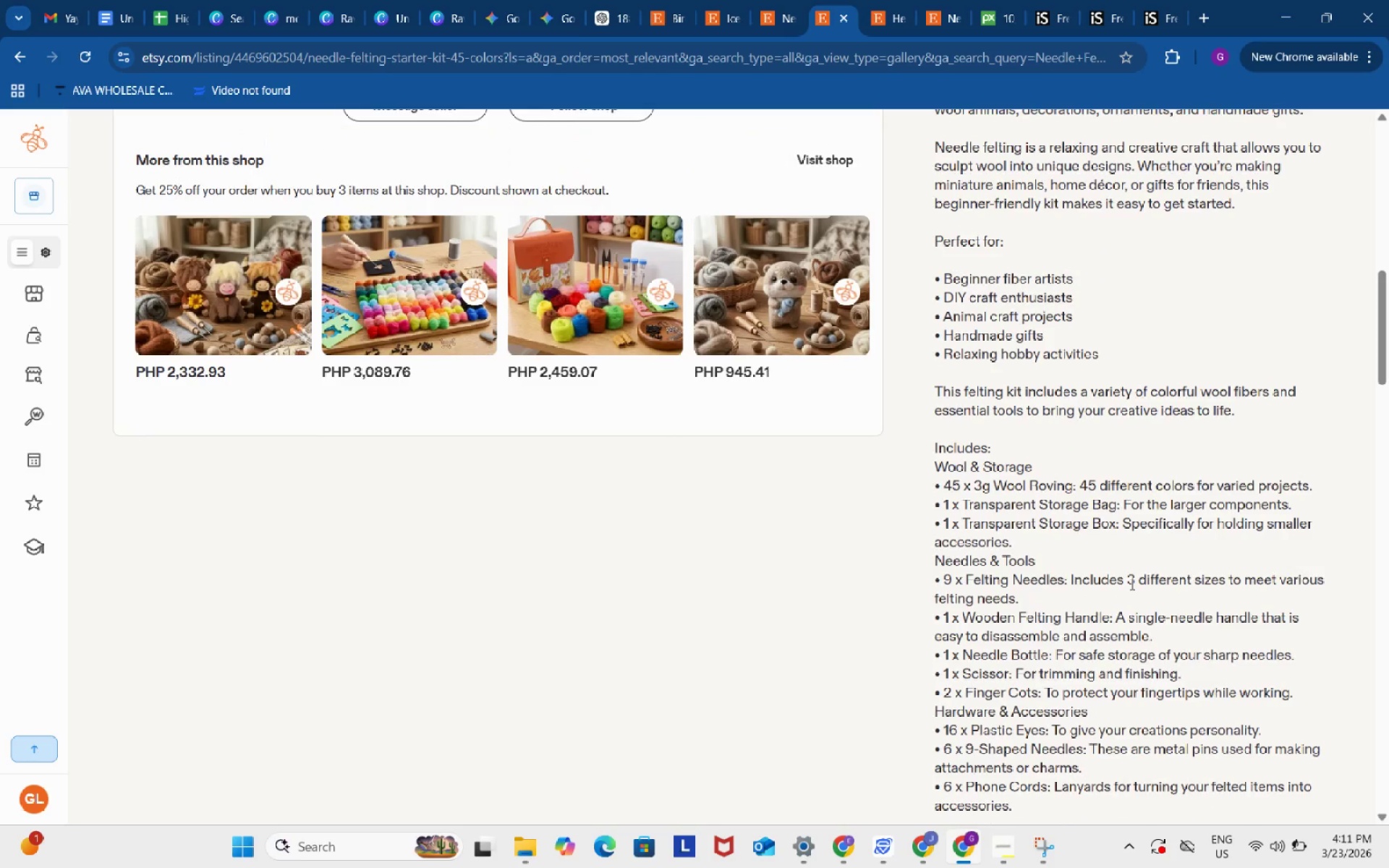 
scroll: coordinate [1129, 583], scroll_direction: down, amount: 1.0
 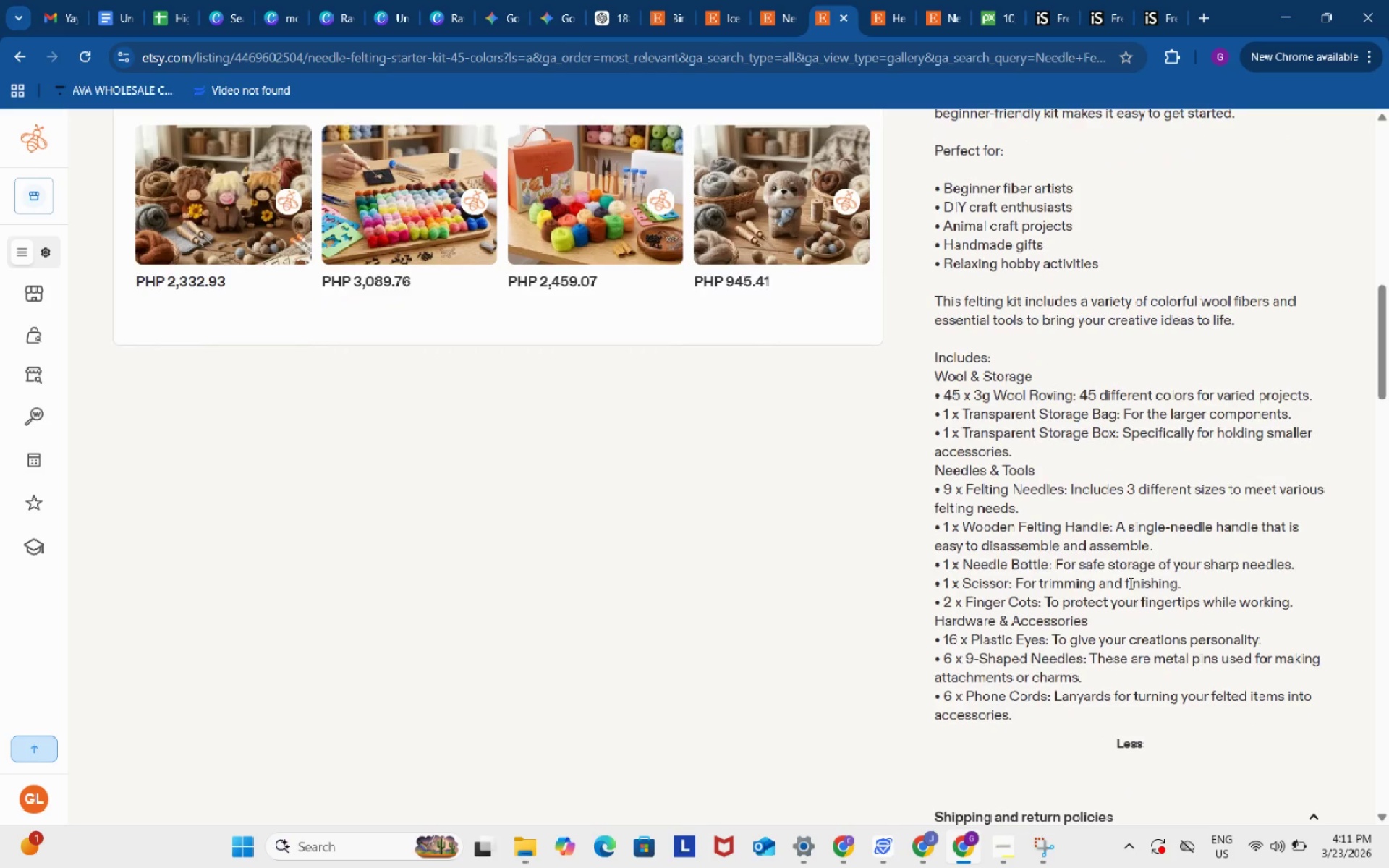 
scroll: coordinate [1129, 583], scroll_direction: up, amount: 8.0
 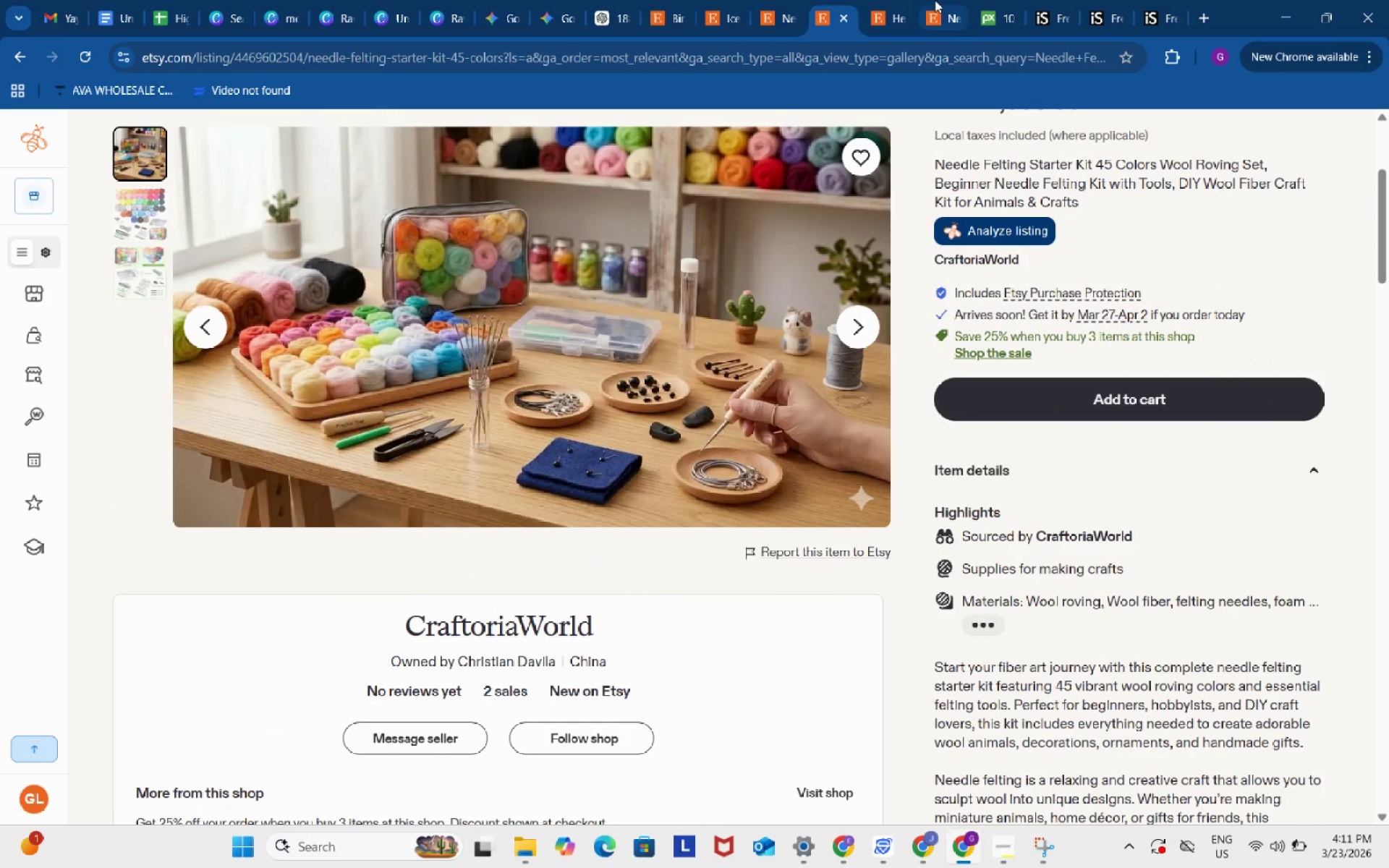 
left_click([946, 0])
 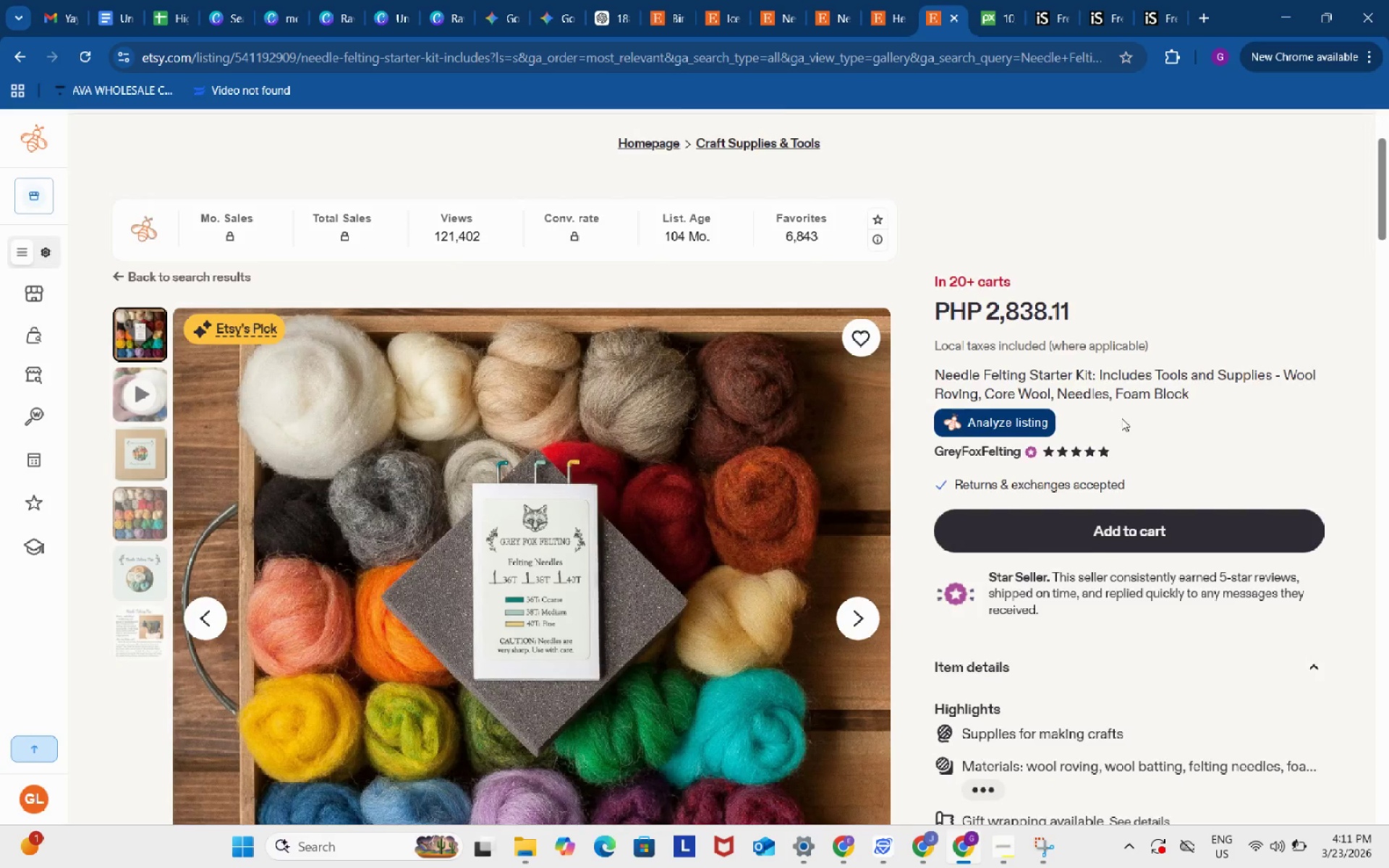 
scroll: coordinate [1121, 418], scroll_direction: down, amount: 5.0
 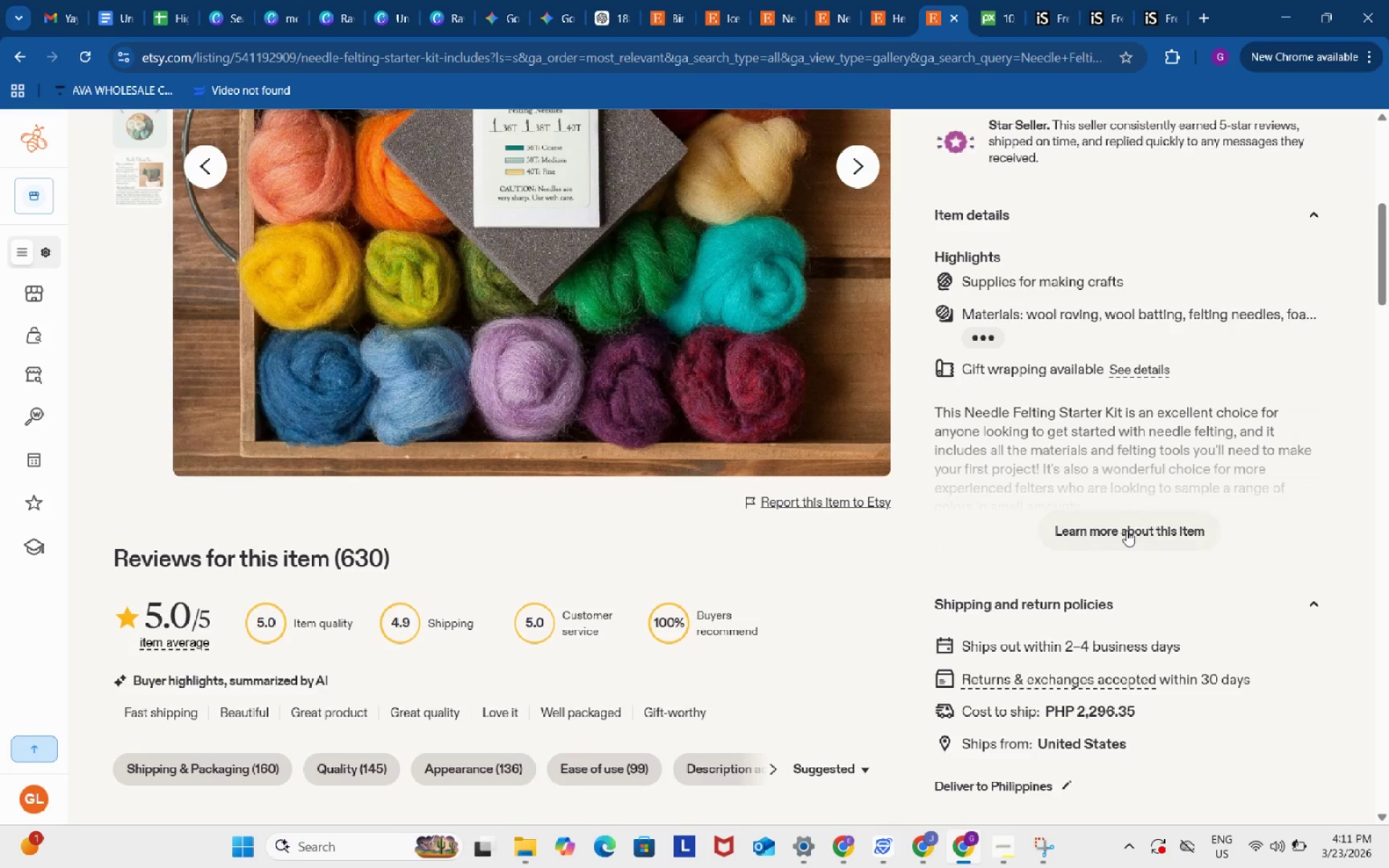 
left_click([1126, 530])
 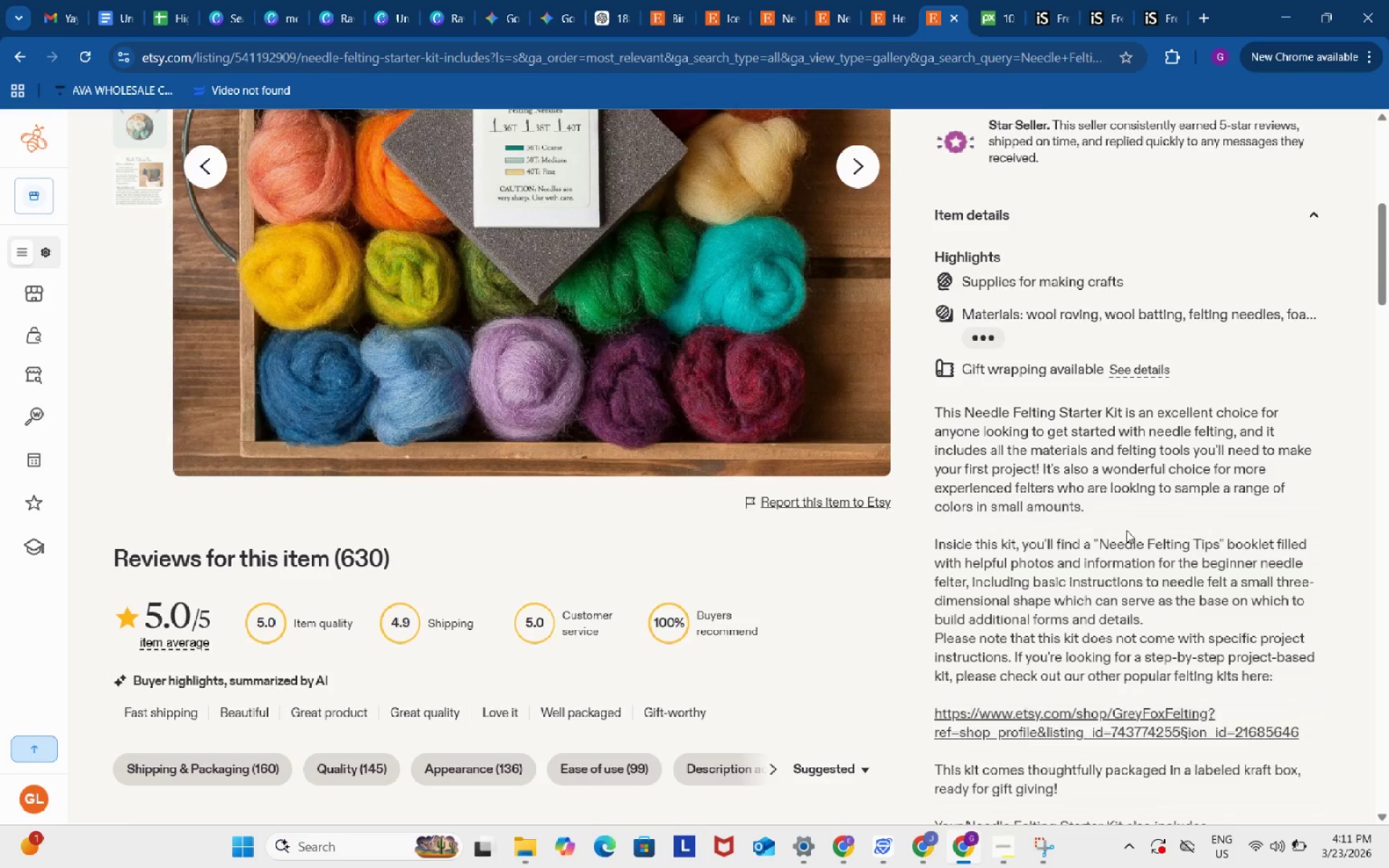 
scroll: coordinate [1126, 530], scroll_direction: down, amount: 4.0
 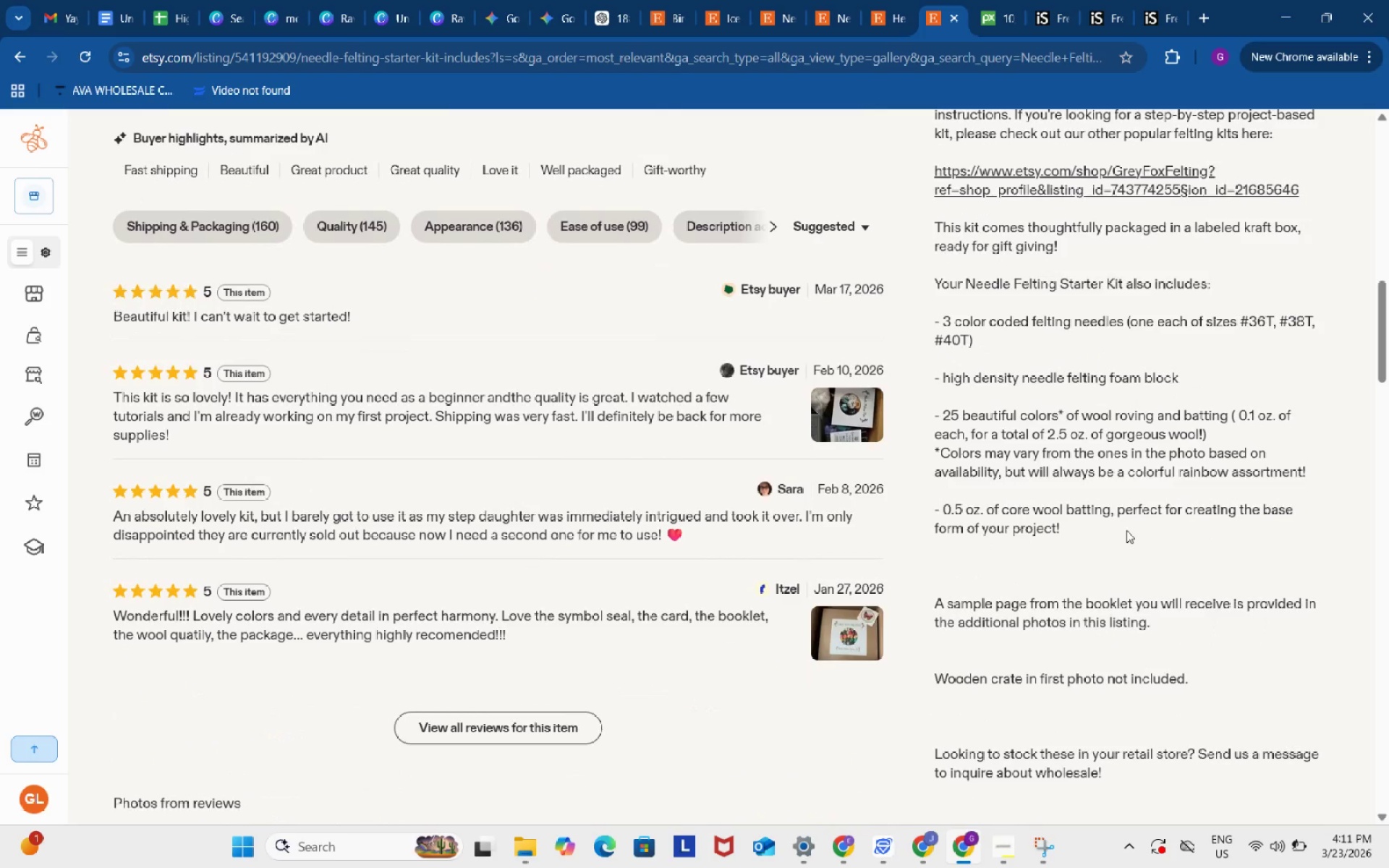 
scroll: coordinate [1126, 529], scroll_direction: up, amount: 6.0
 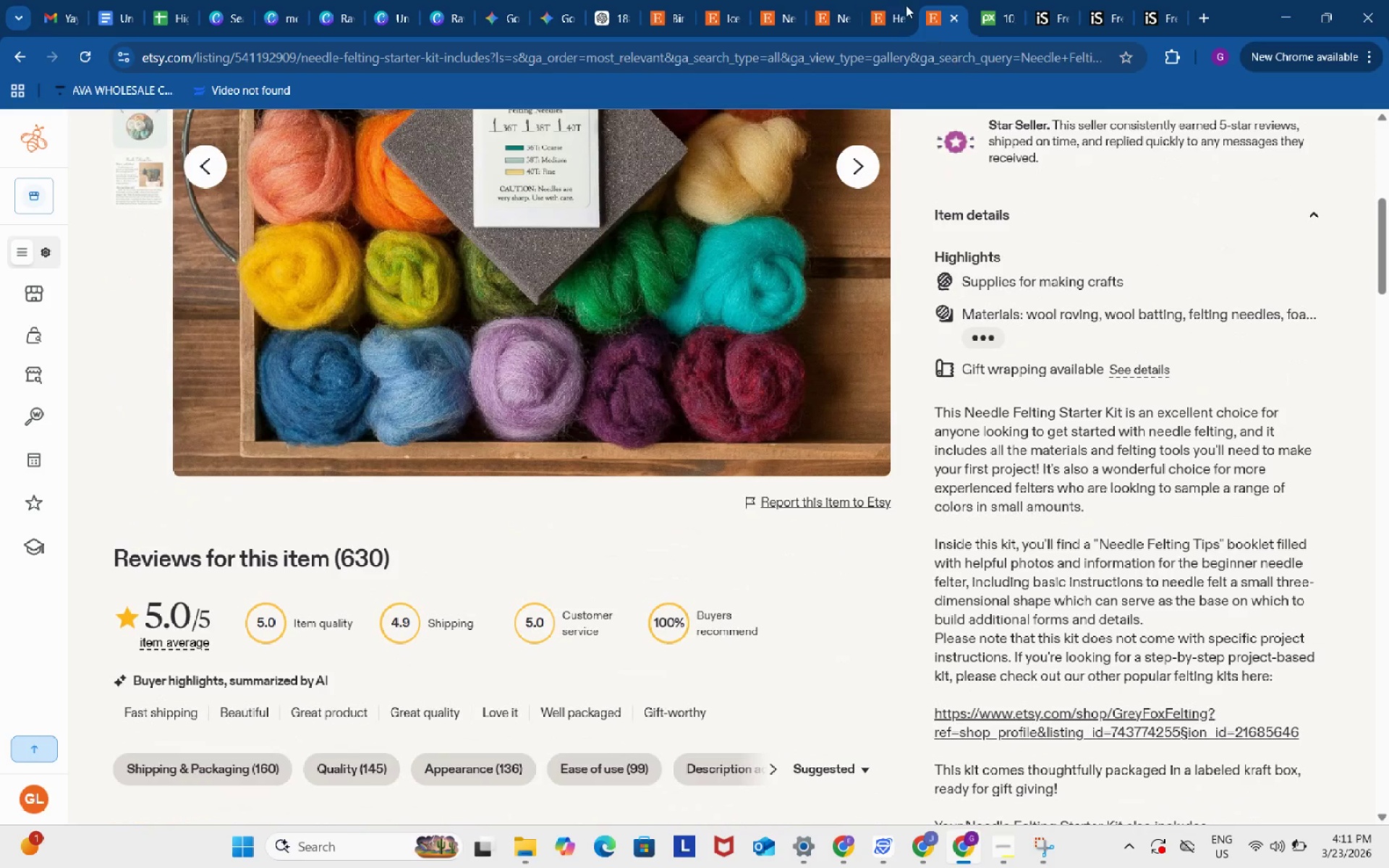 
left_click([901, 0])
 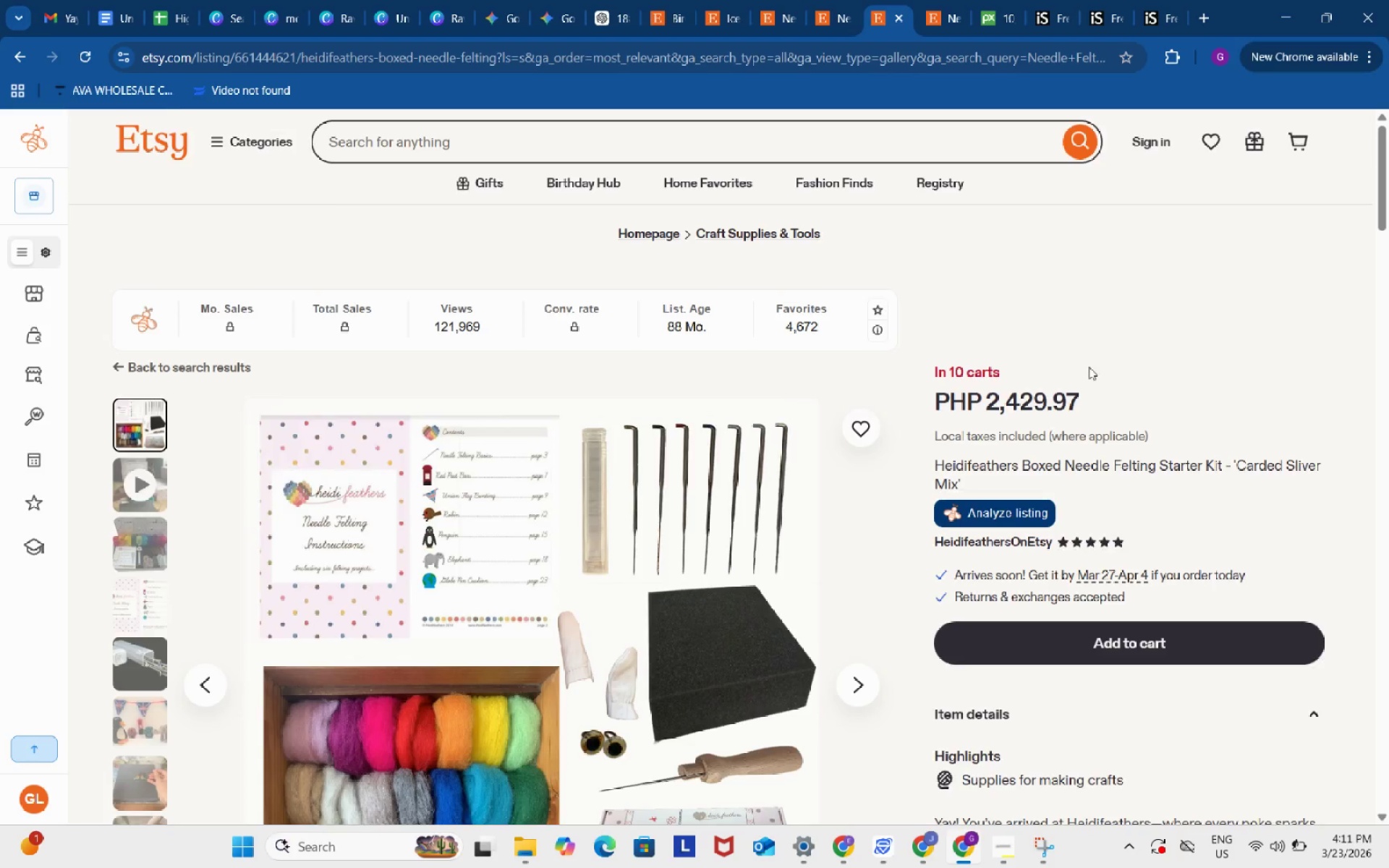 
scroll: coordinate [1090, 374], scroll_direction: down, amount: 4.0
 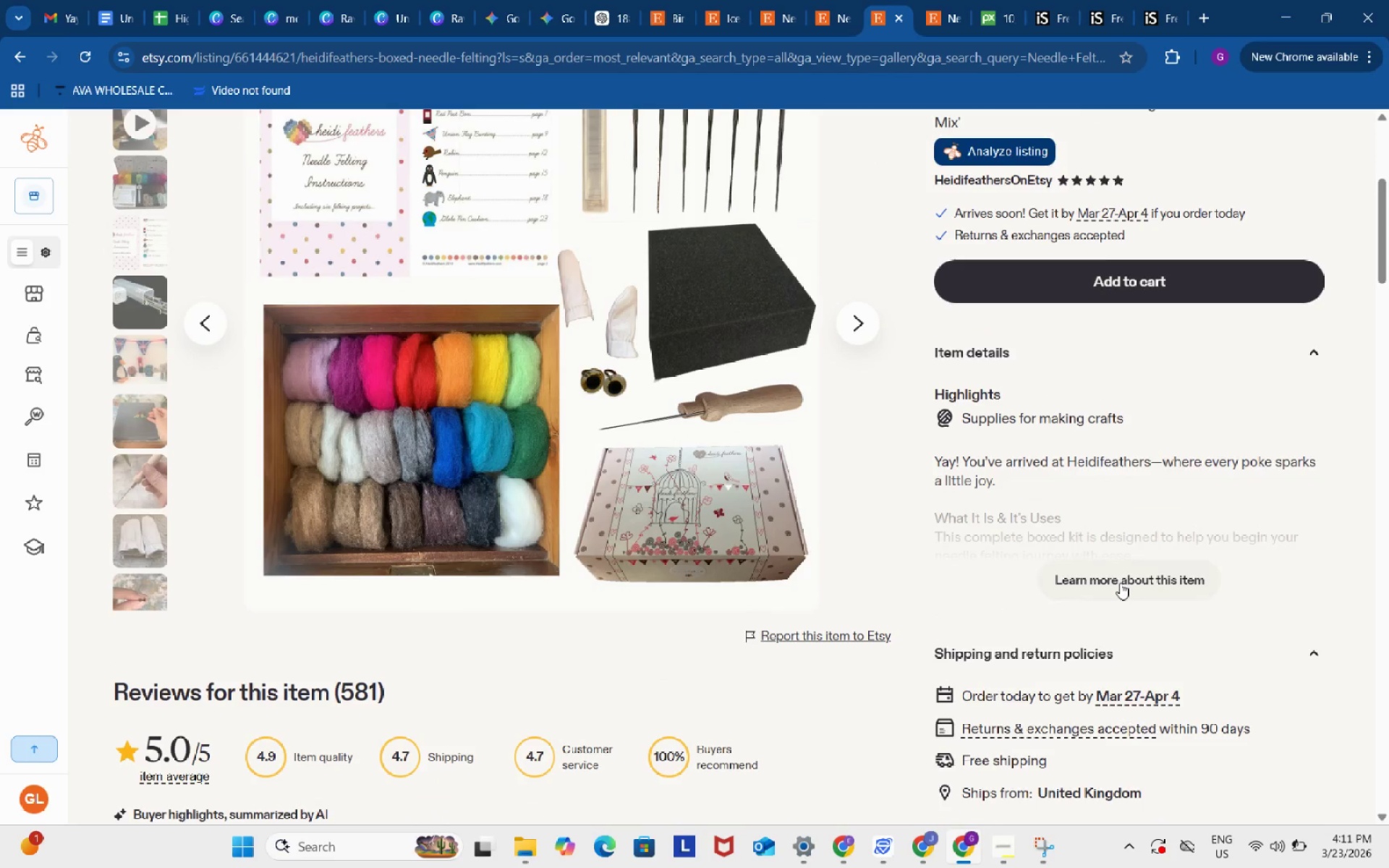 
left_click([1120, 583])
 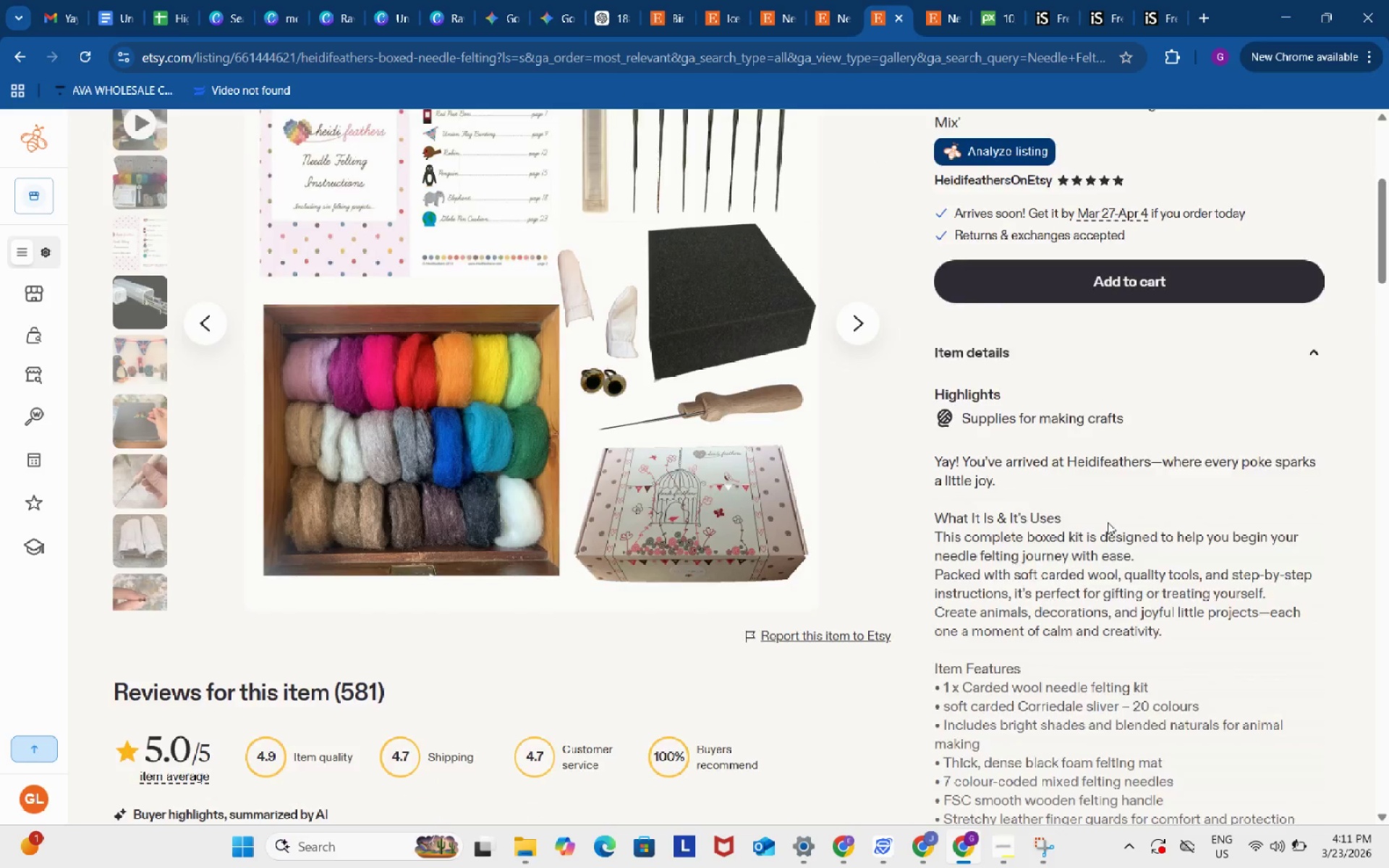 
scroll: coordinate [1108, 522], scroll_direction: down, amount: 5.0
 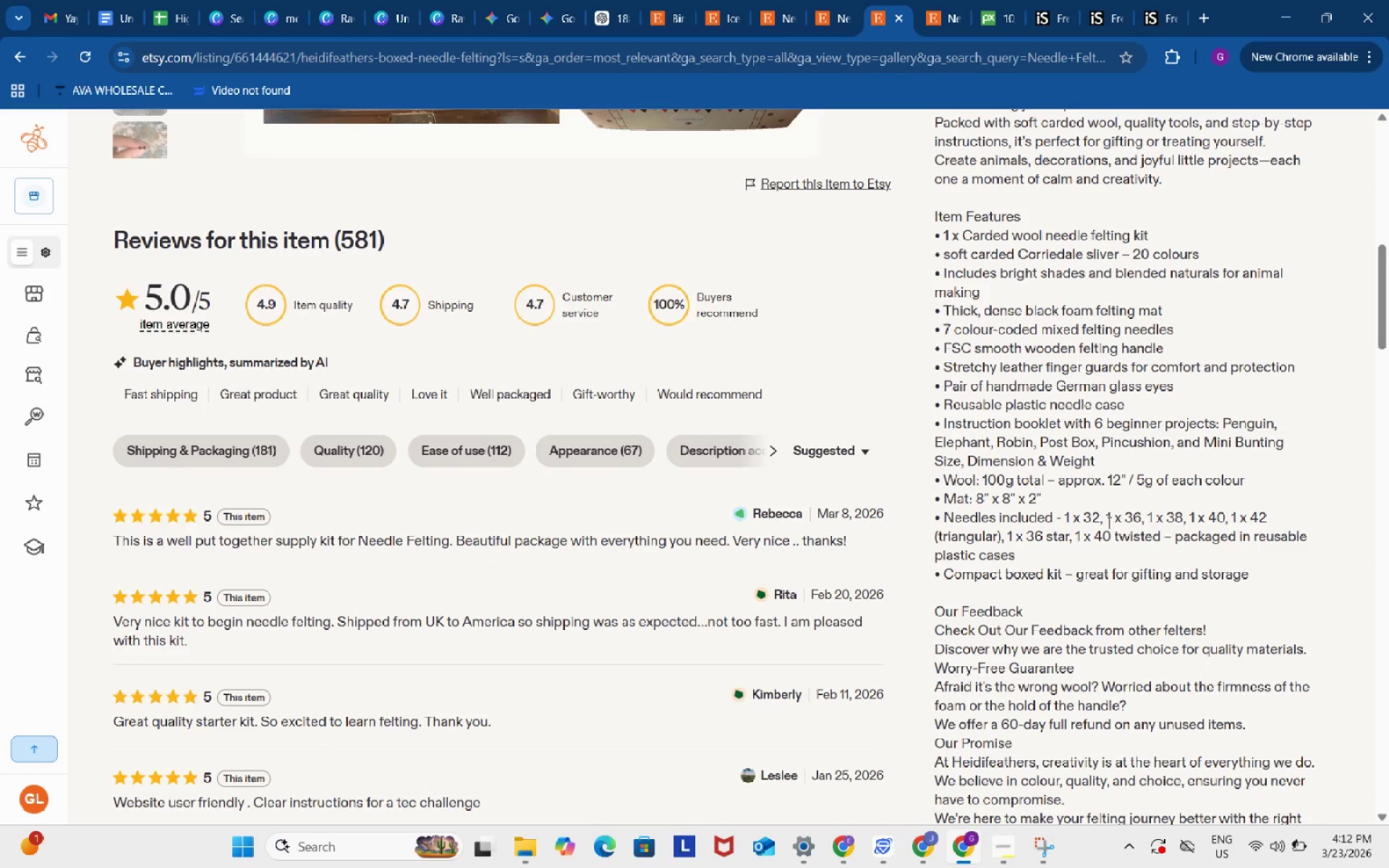 
scroll: coordinate [1075, 453], scroll_direction: up, amount: 4.0
 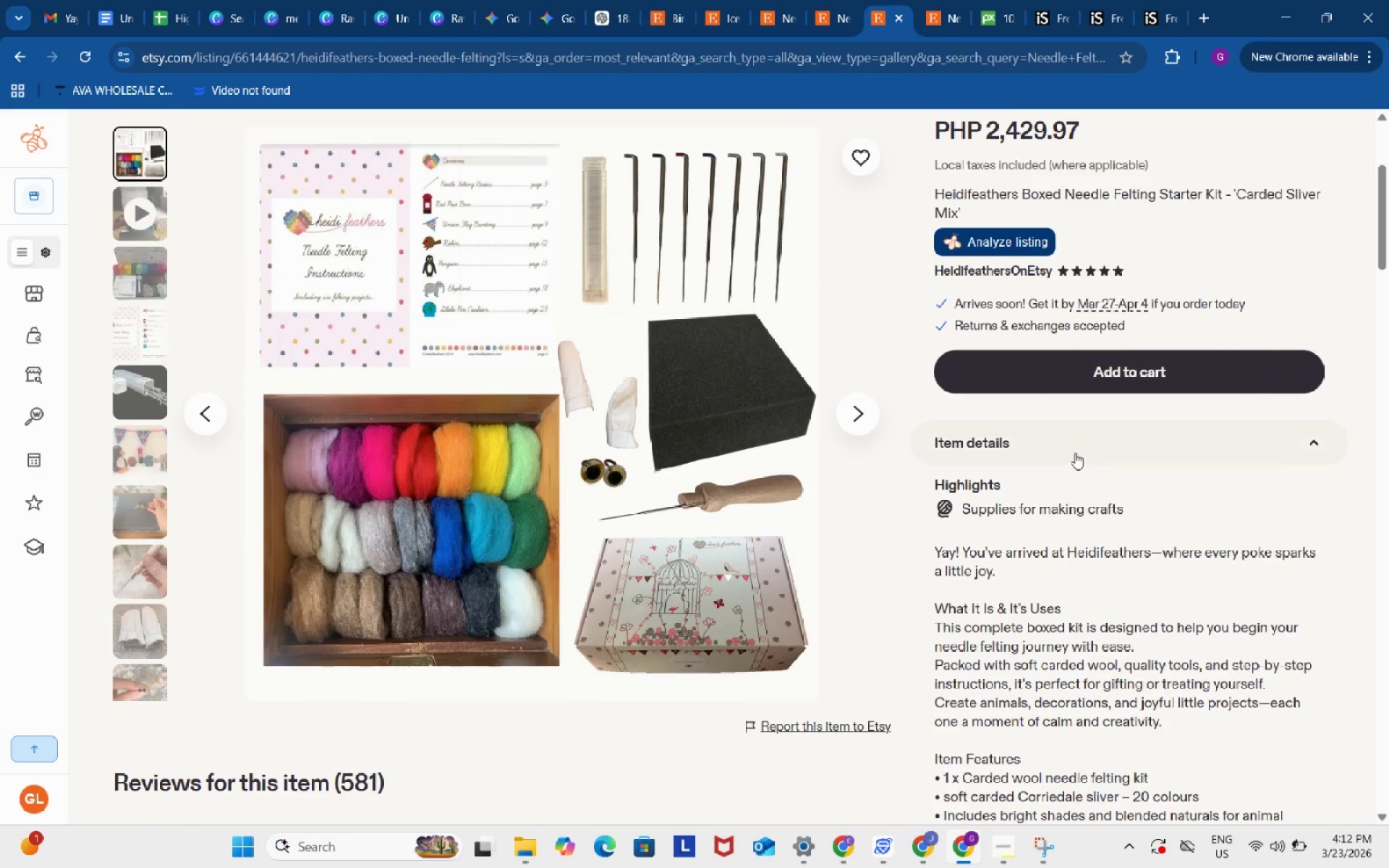 
scroll: coordinate [1075, 453], scroll_direction: down, amount: 6.0
 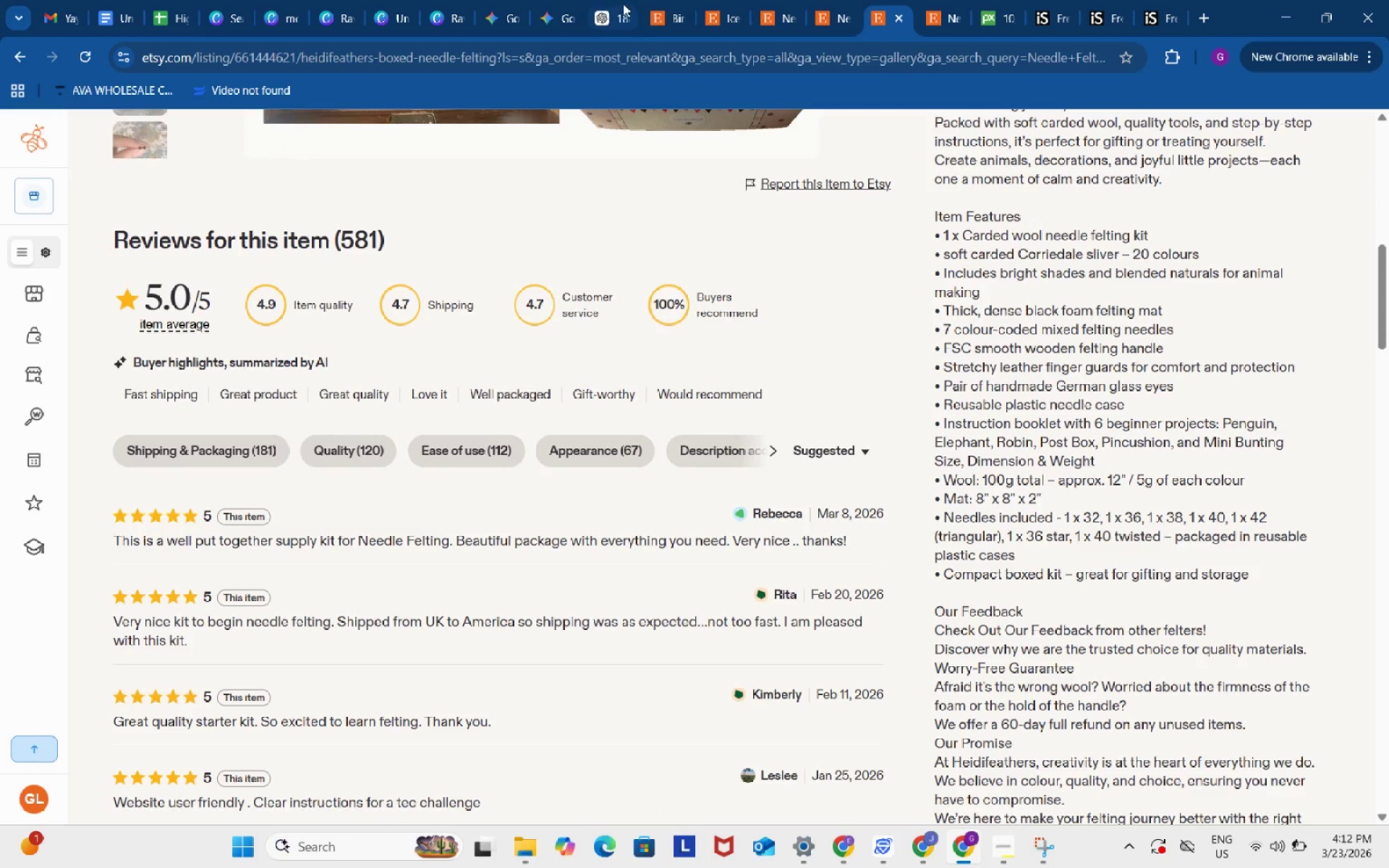 
left_click([617, 0])
 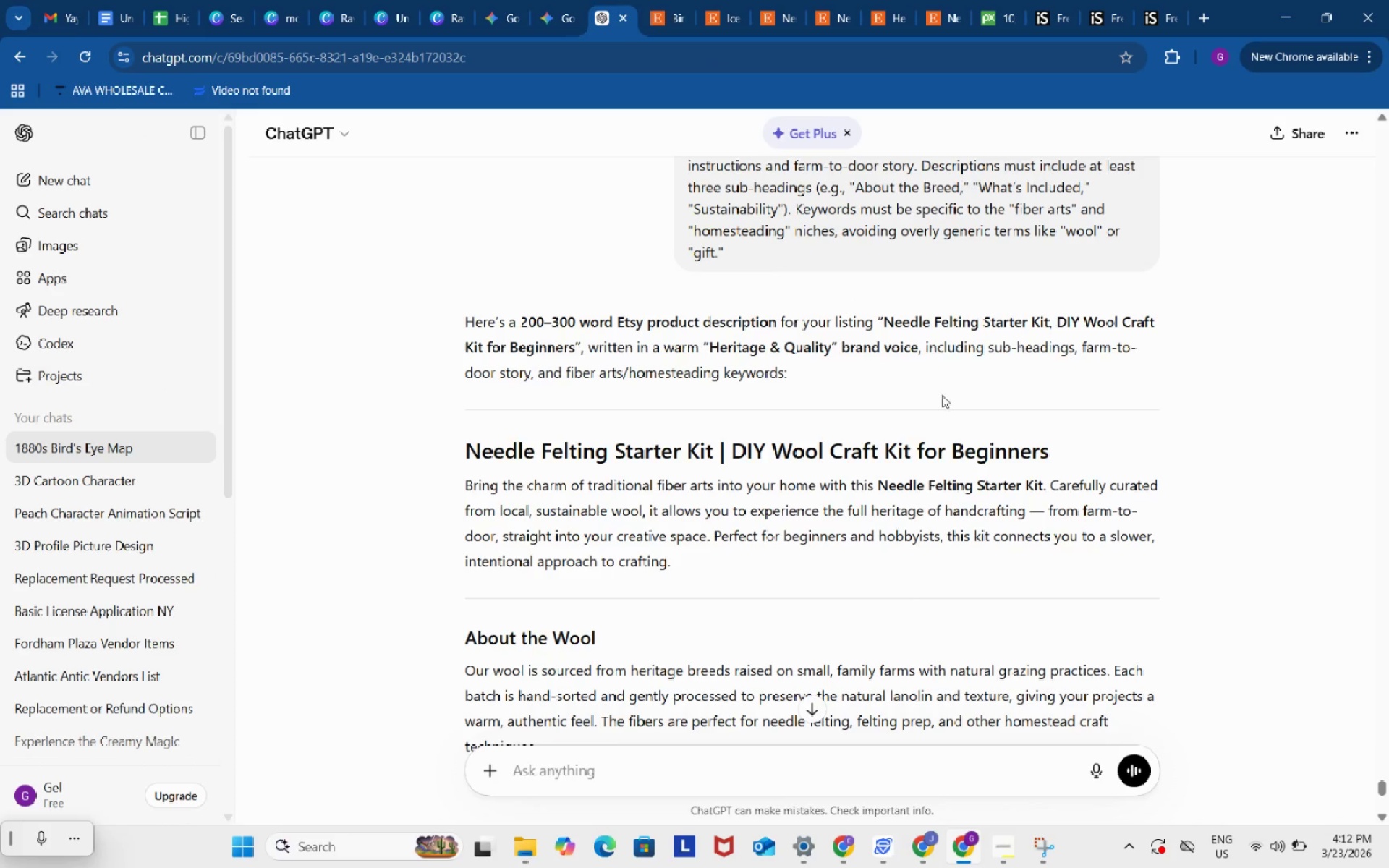 
scroll: coordinate [942, 395], scroll_direction: down, amount: 2.0
 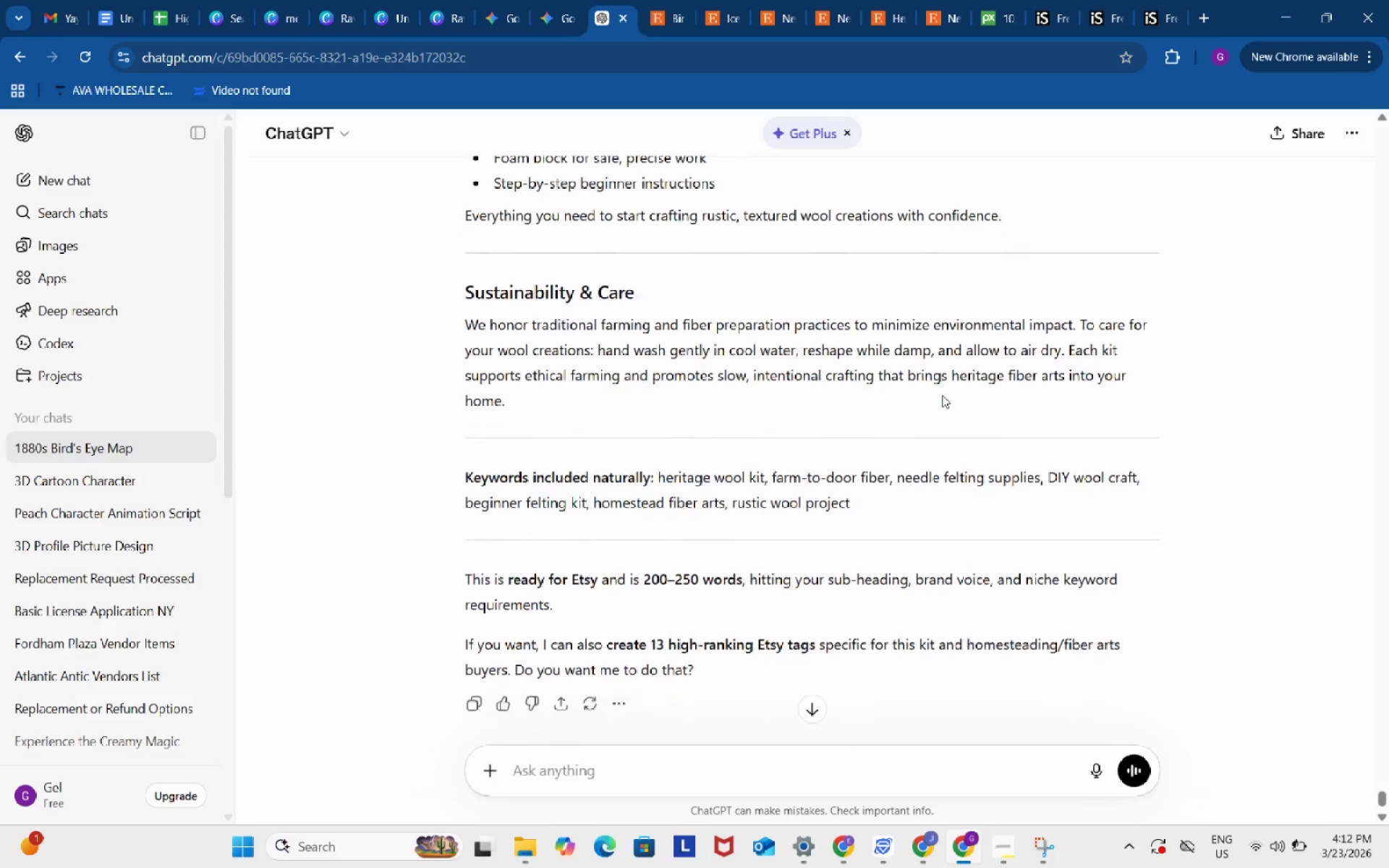 
scroll: coordinate [942, 395], scroll_direction: up, amount: 2.0
 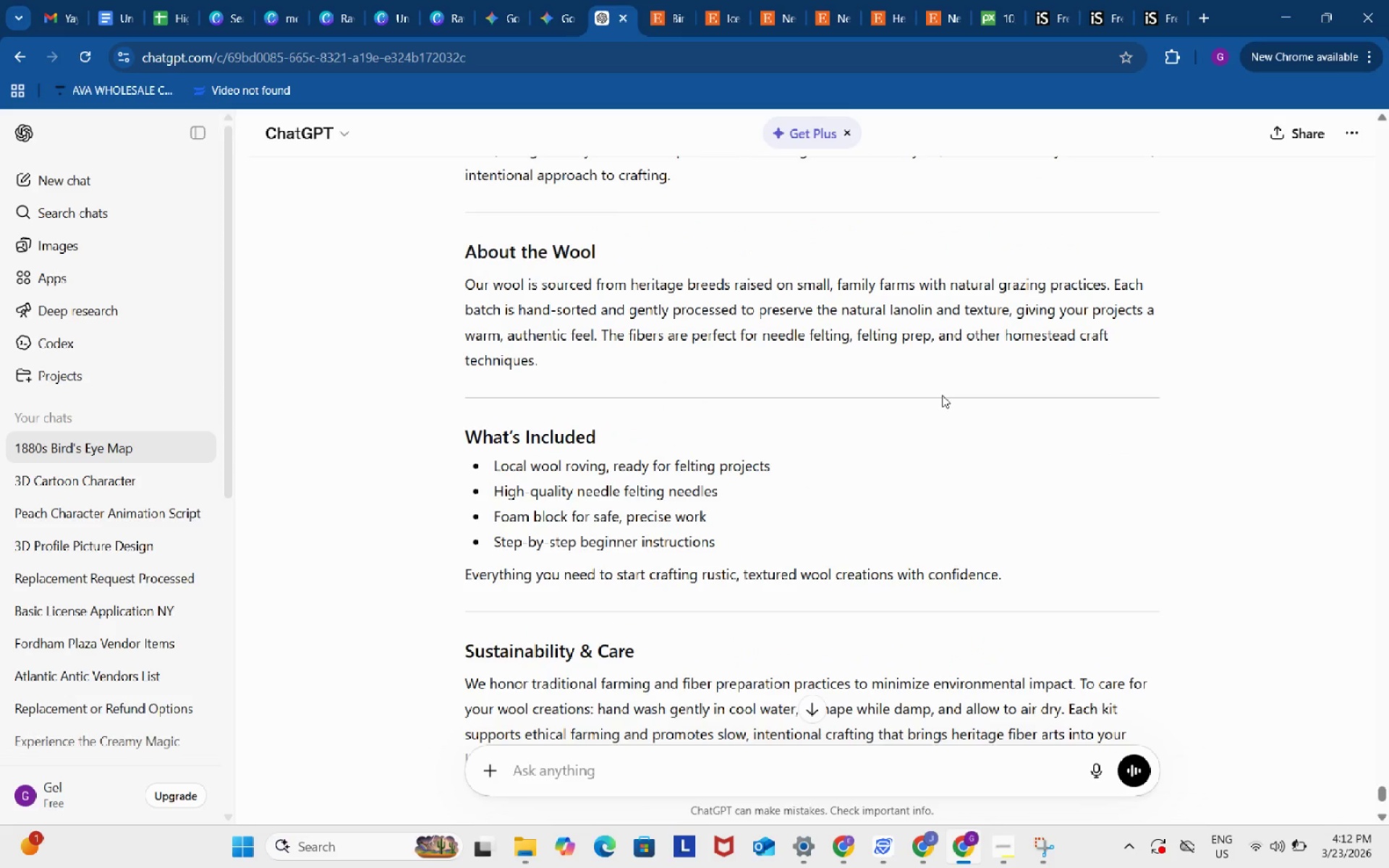 
wait(5.76)
 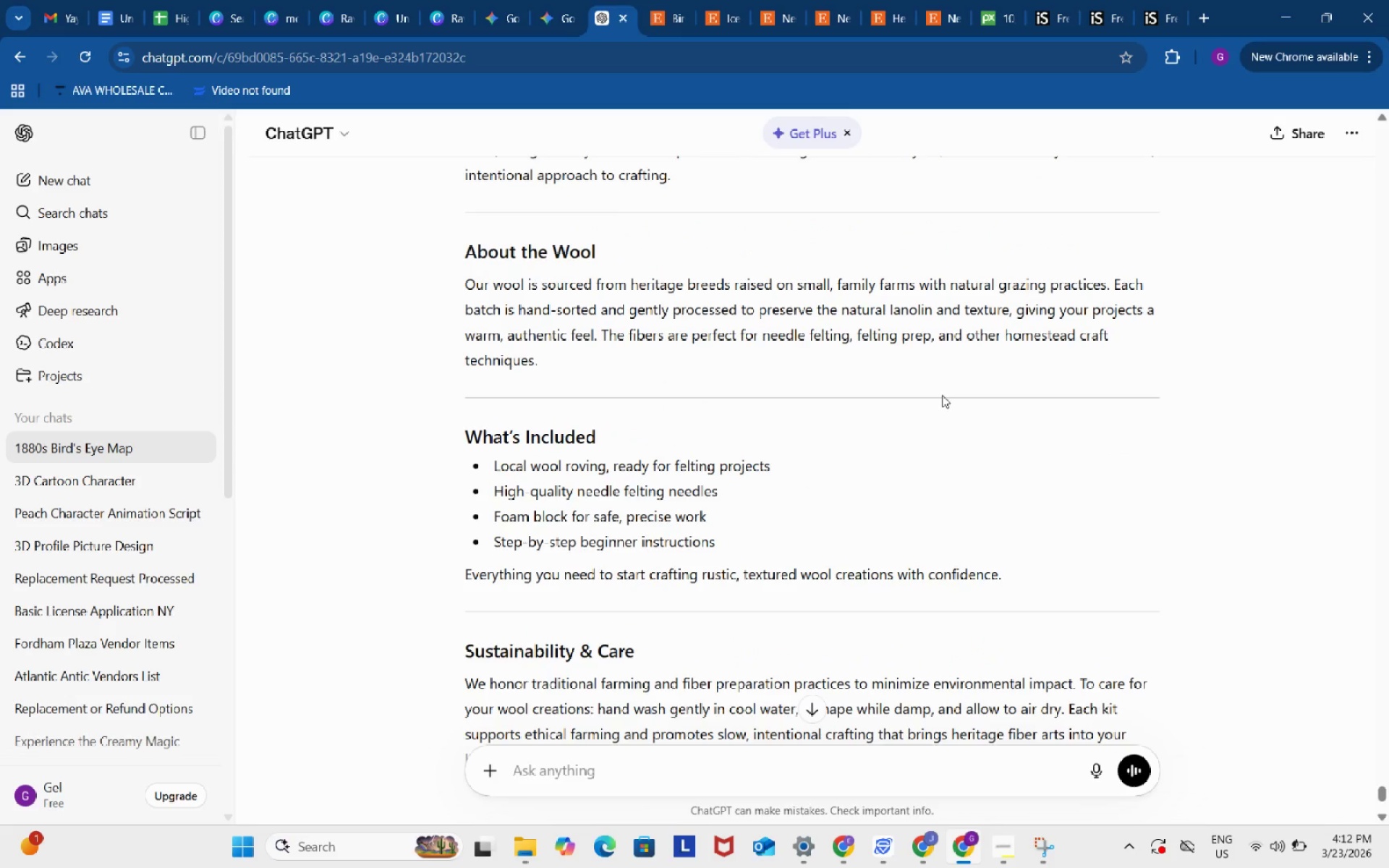 
scroll: coordinate [942, 395], scroll_direction: down, amount: 4.0
 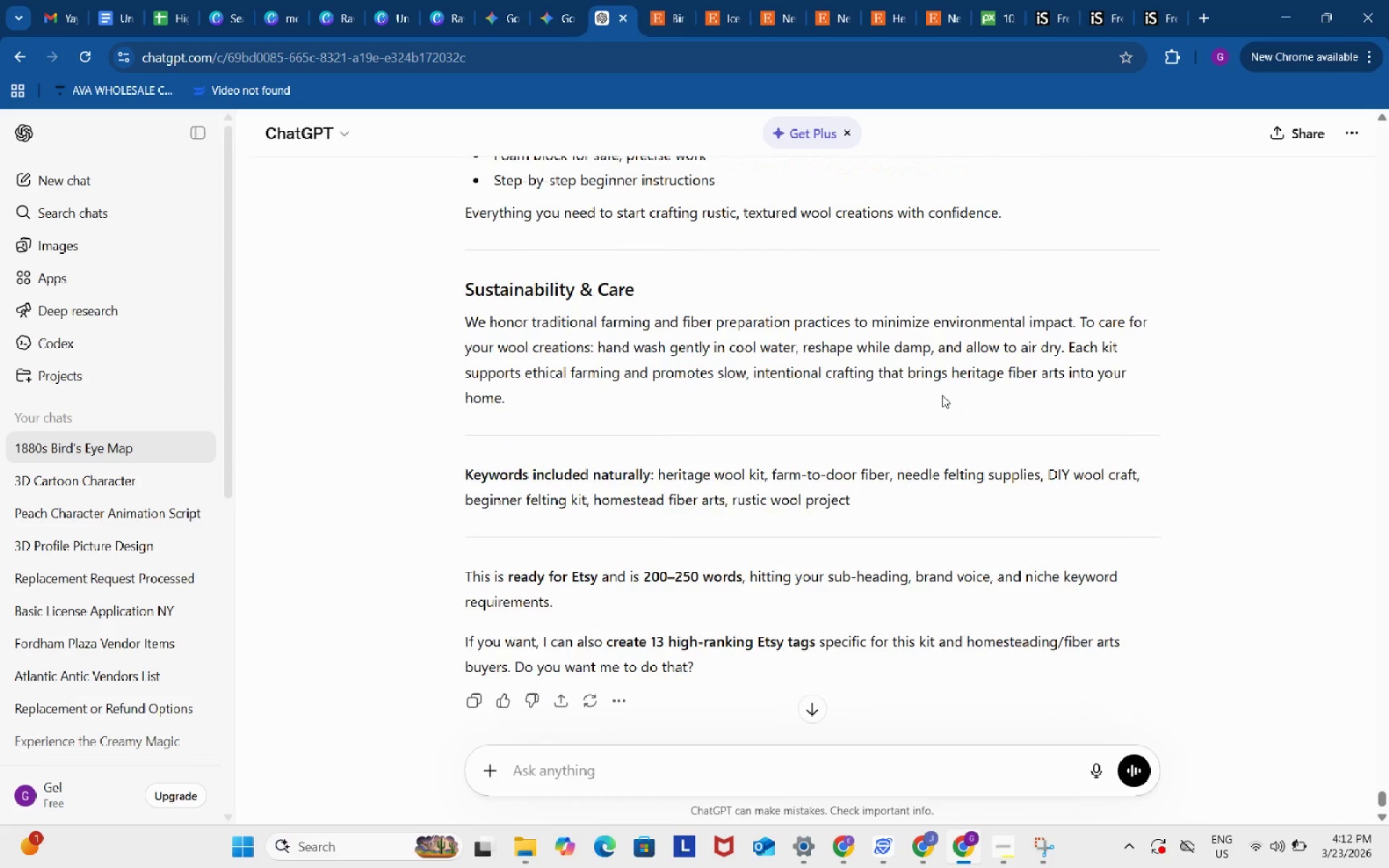 
wait(5.52)
 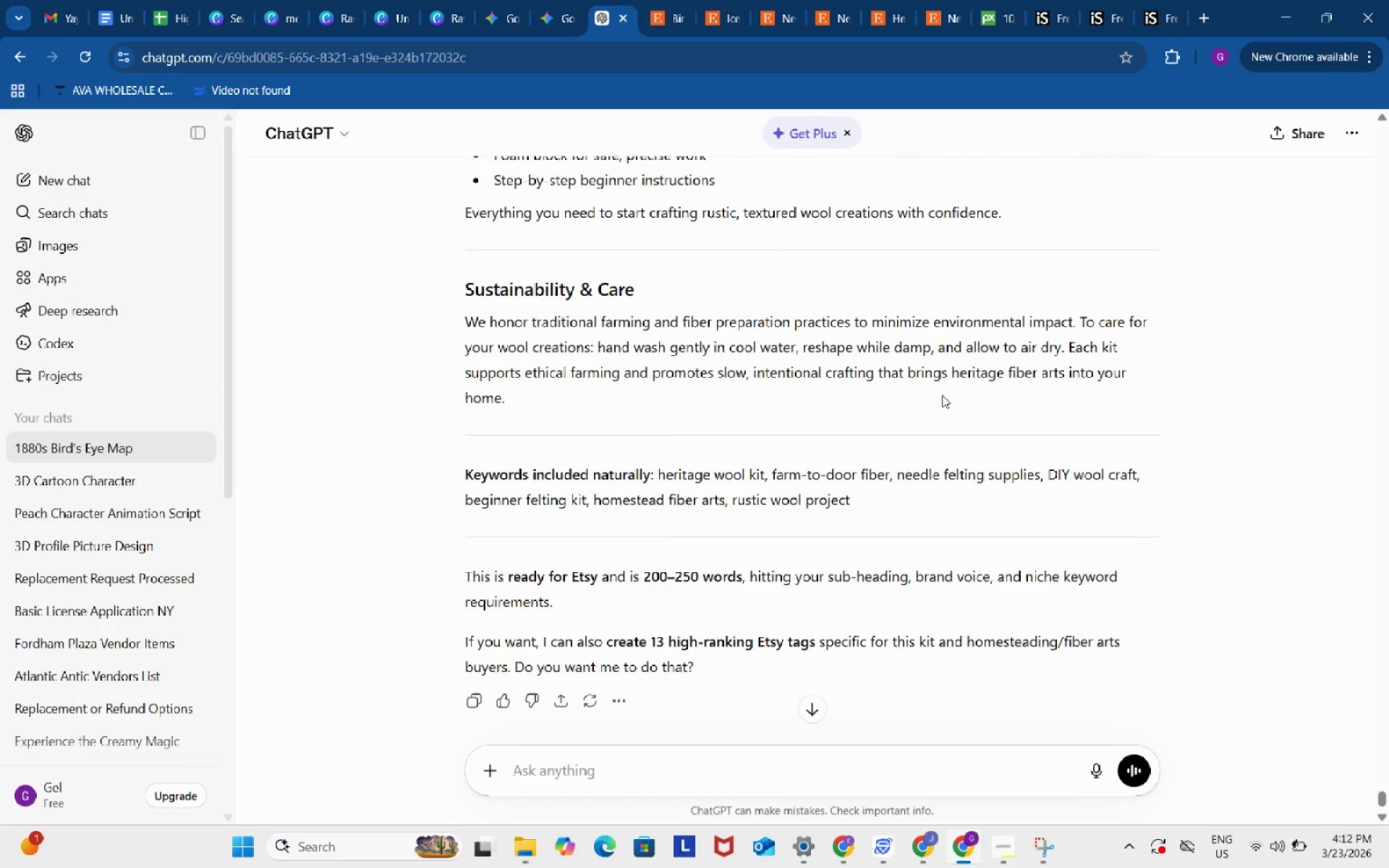 
scroll: coordinate [942, 395], scroll_direction: up, amount: 1.0
 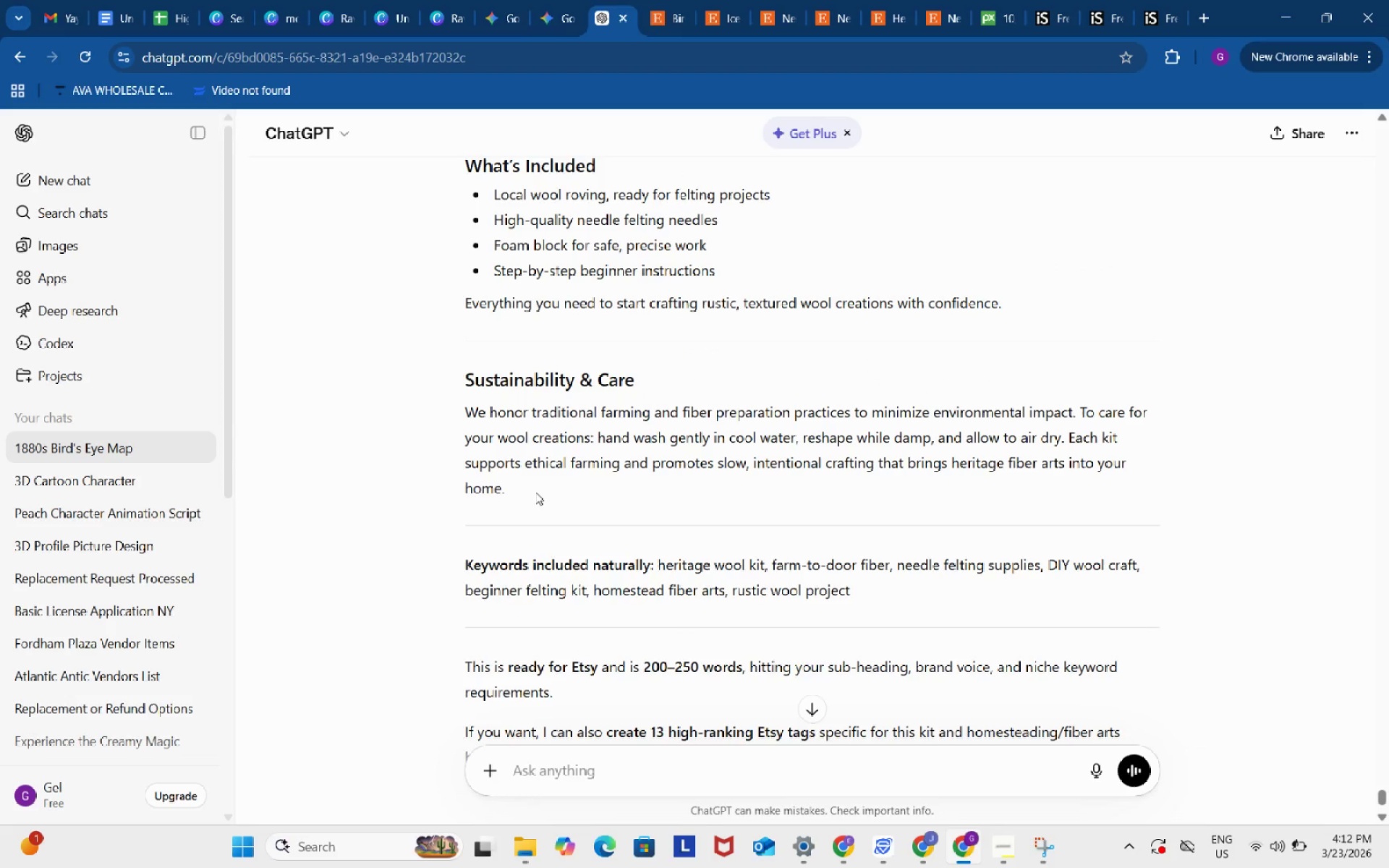 
left_click_drag(start_coordinate=[533, 492], to_coordinate=[463, 318])
 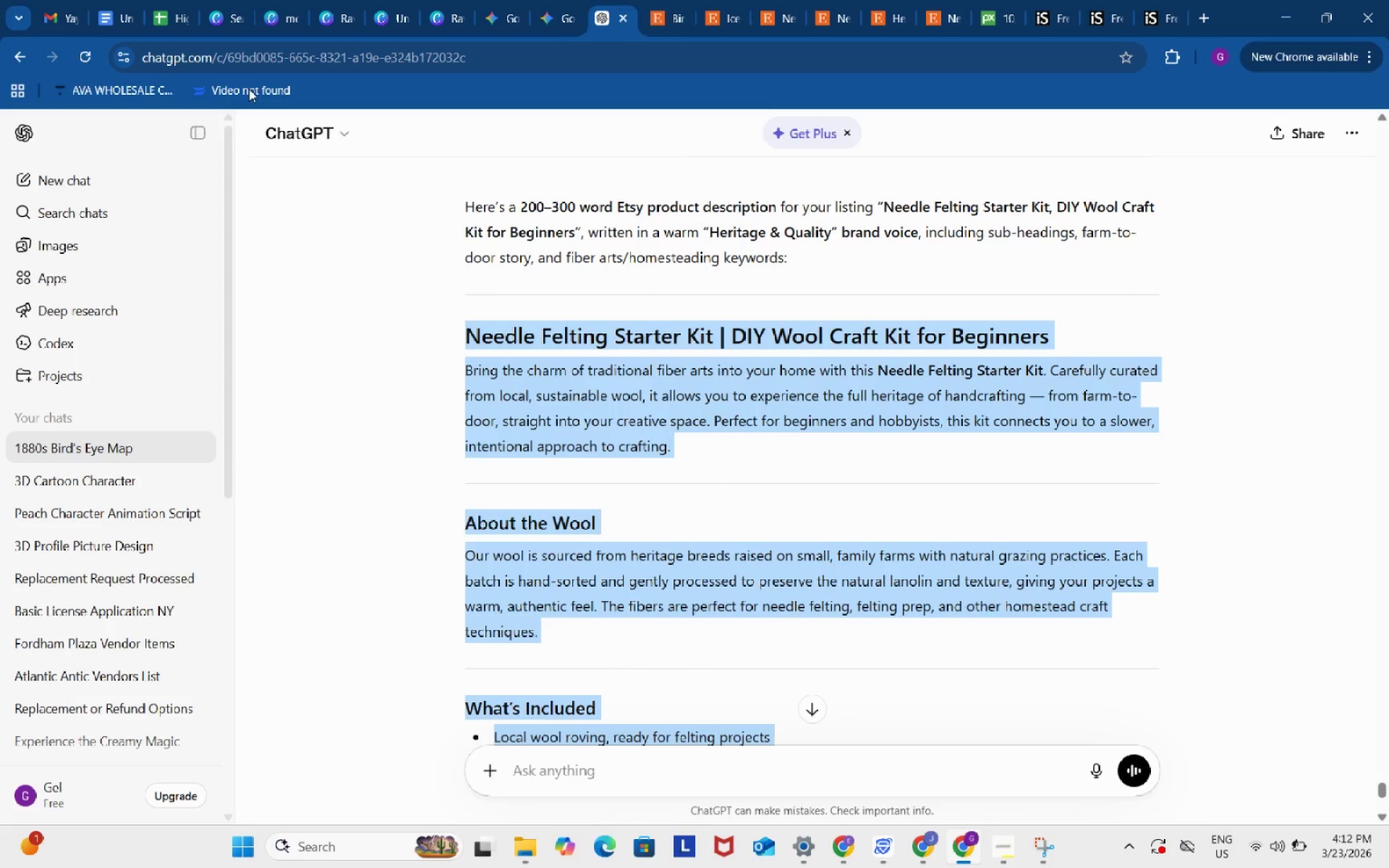 
scroll: coordinate [454, 274], scroll_direction: up, amount: 6.0
 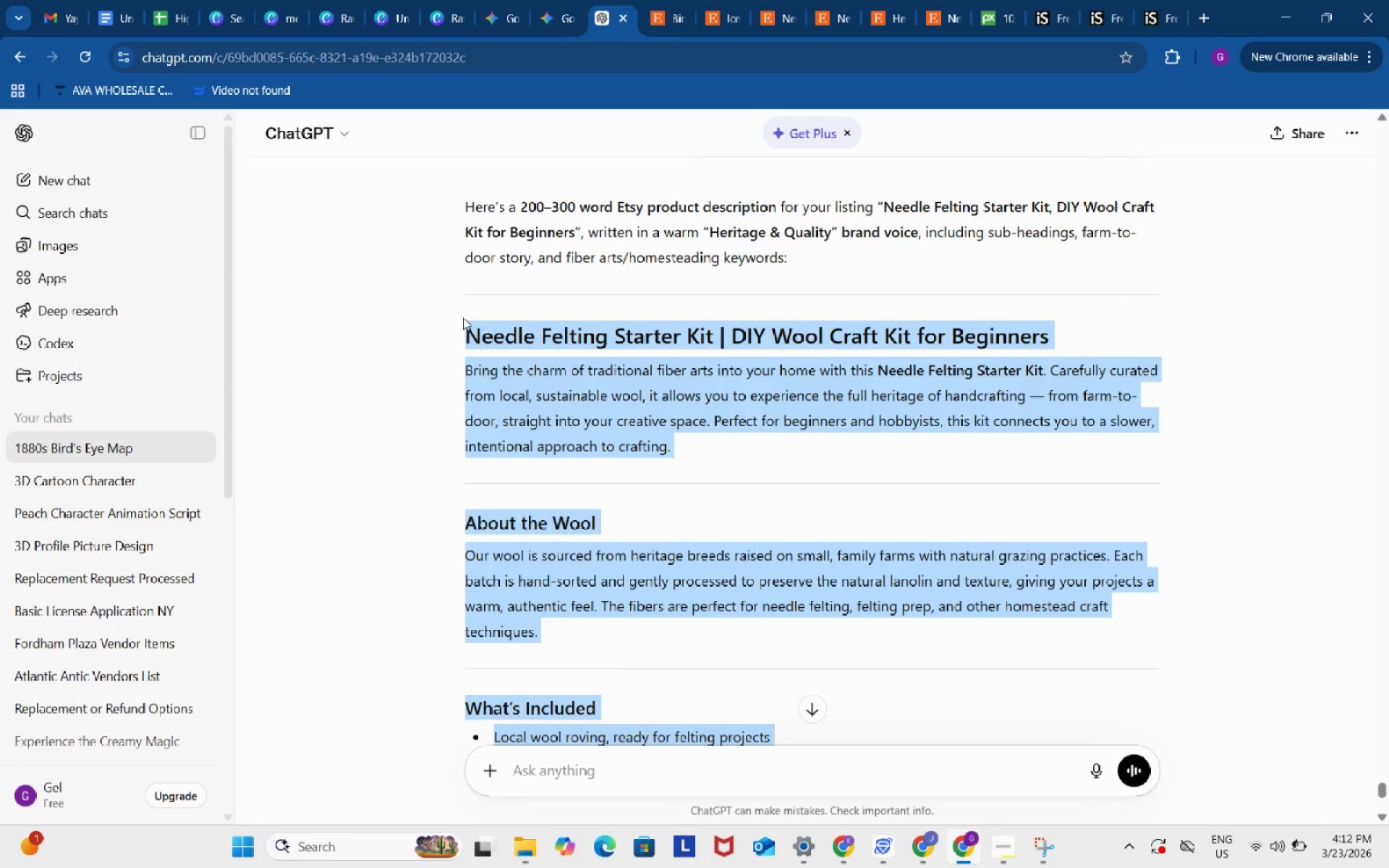 
key(Control+ControlLeft)
 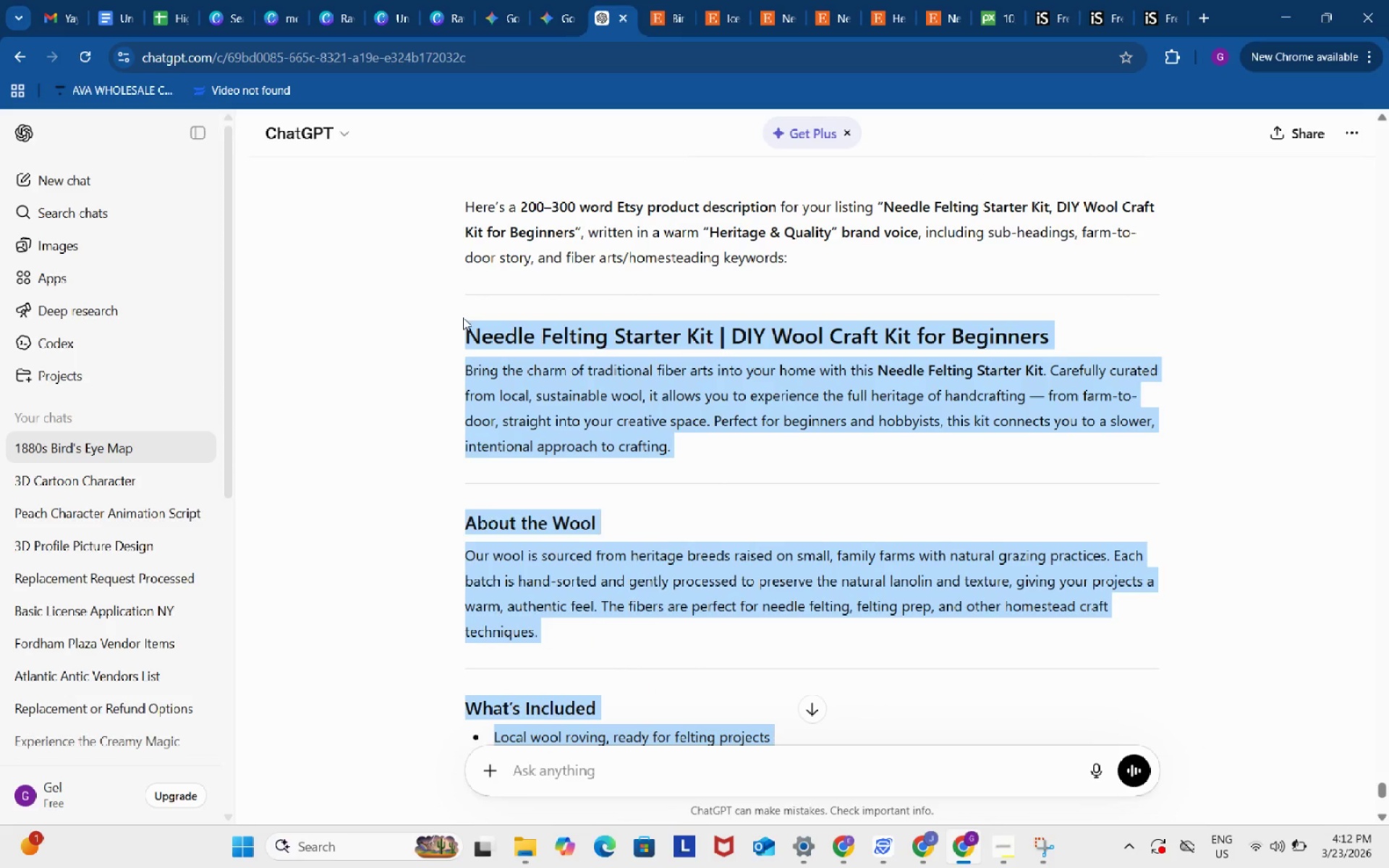 
key(Control+C)
 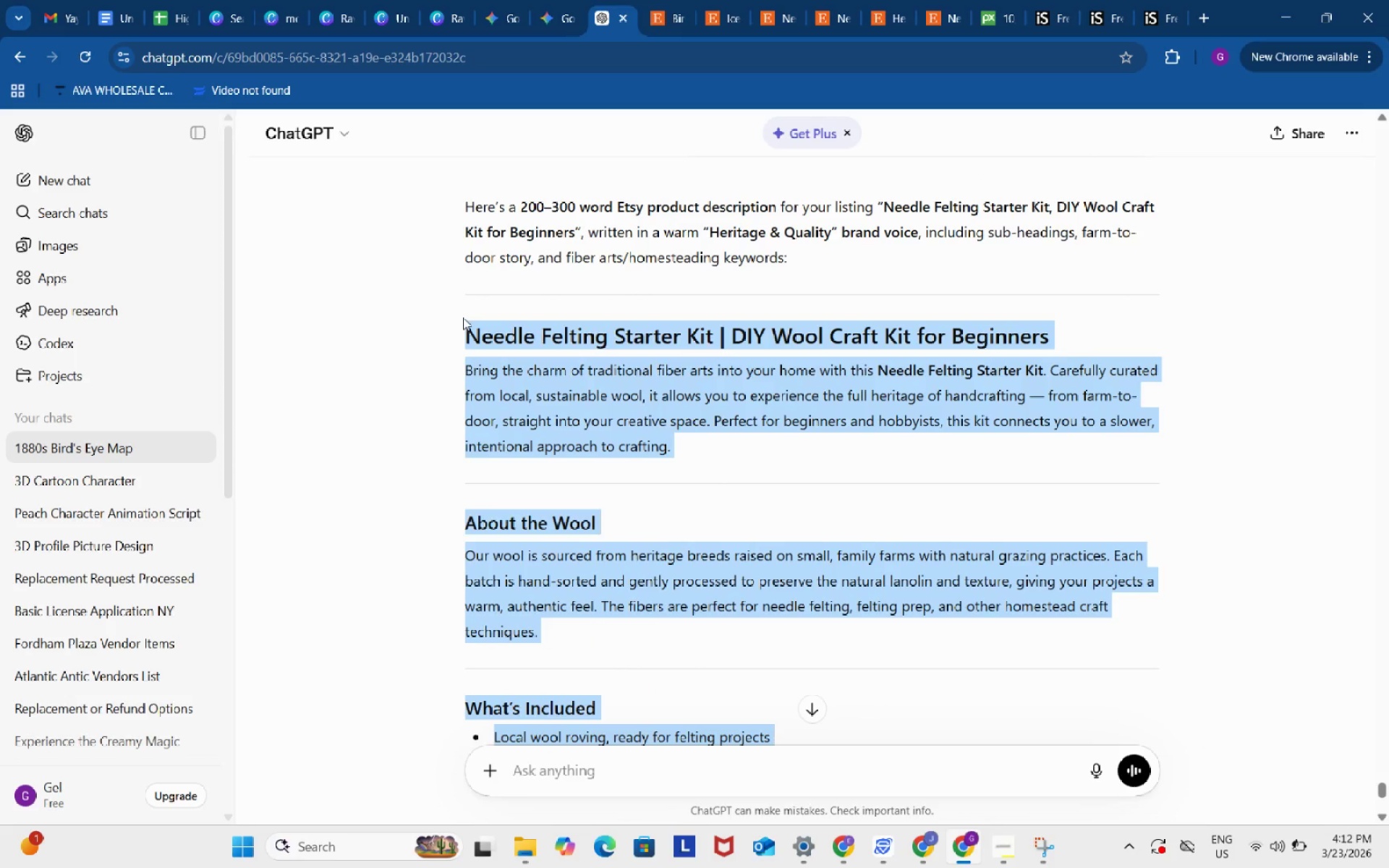 
key(Control+ControlLeft)
 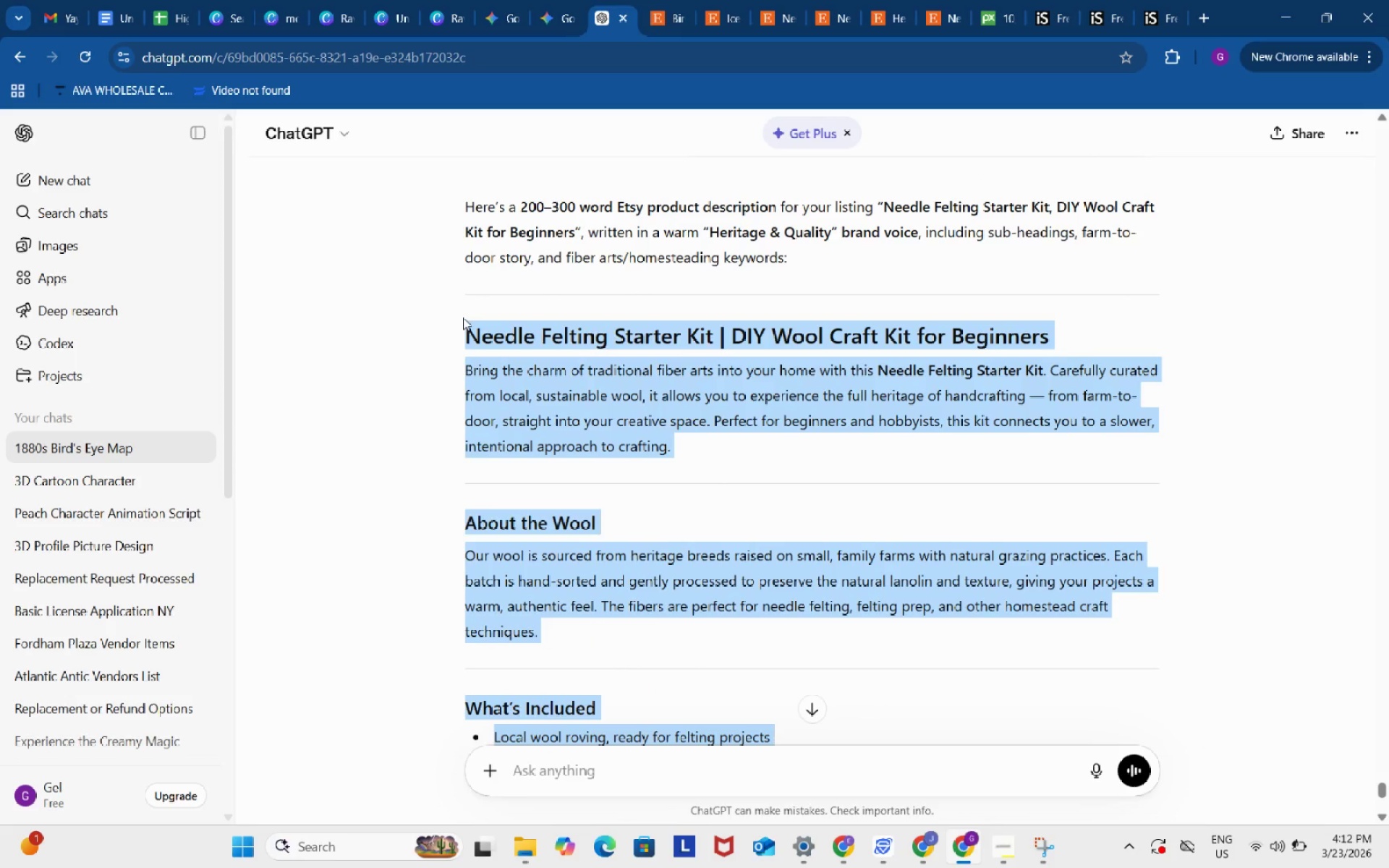 
key(Control+C)
 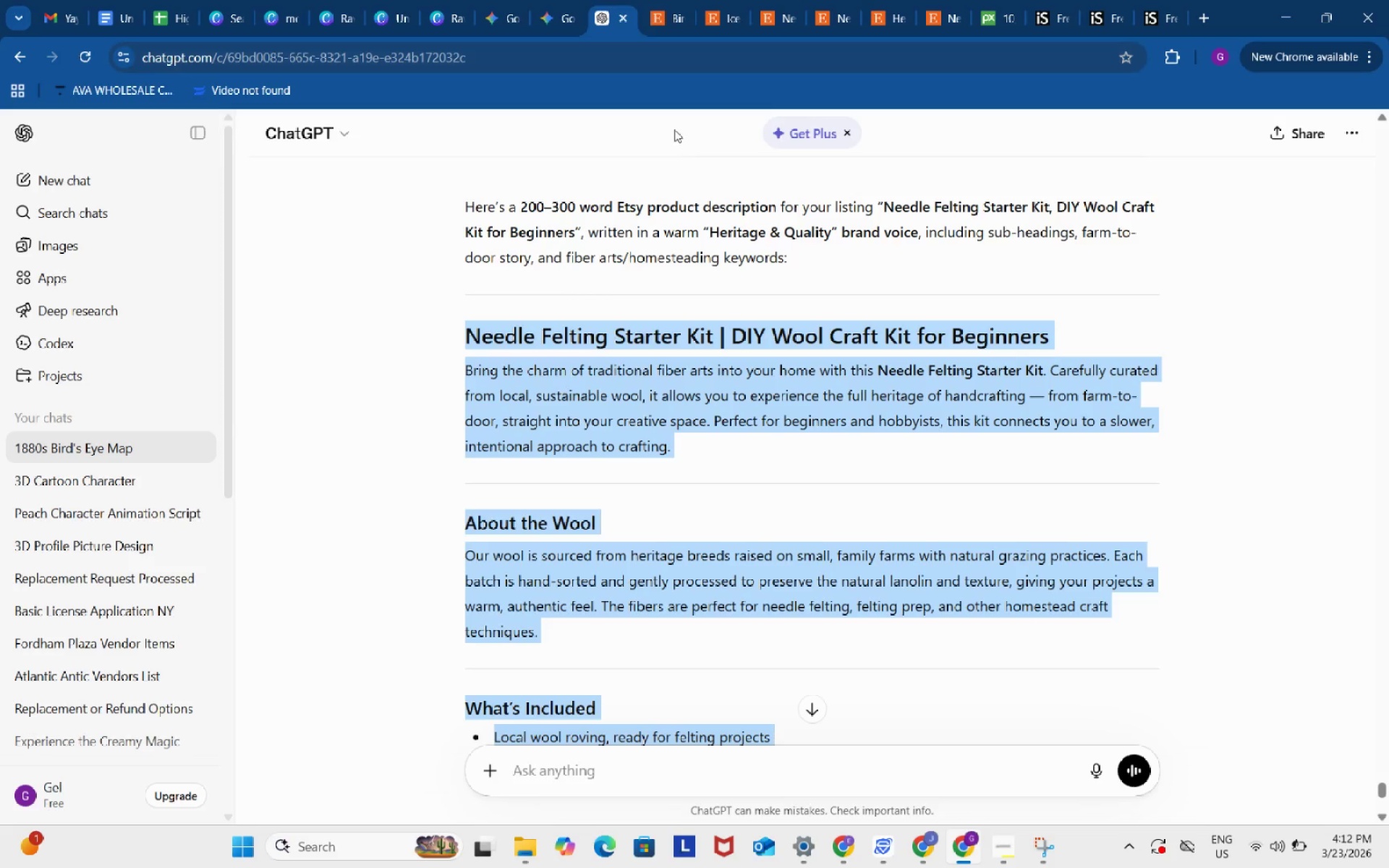 
key(Control+ControlLeft)
 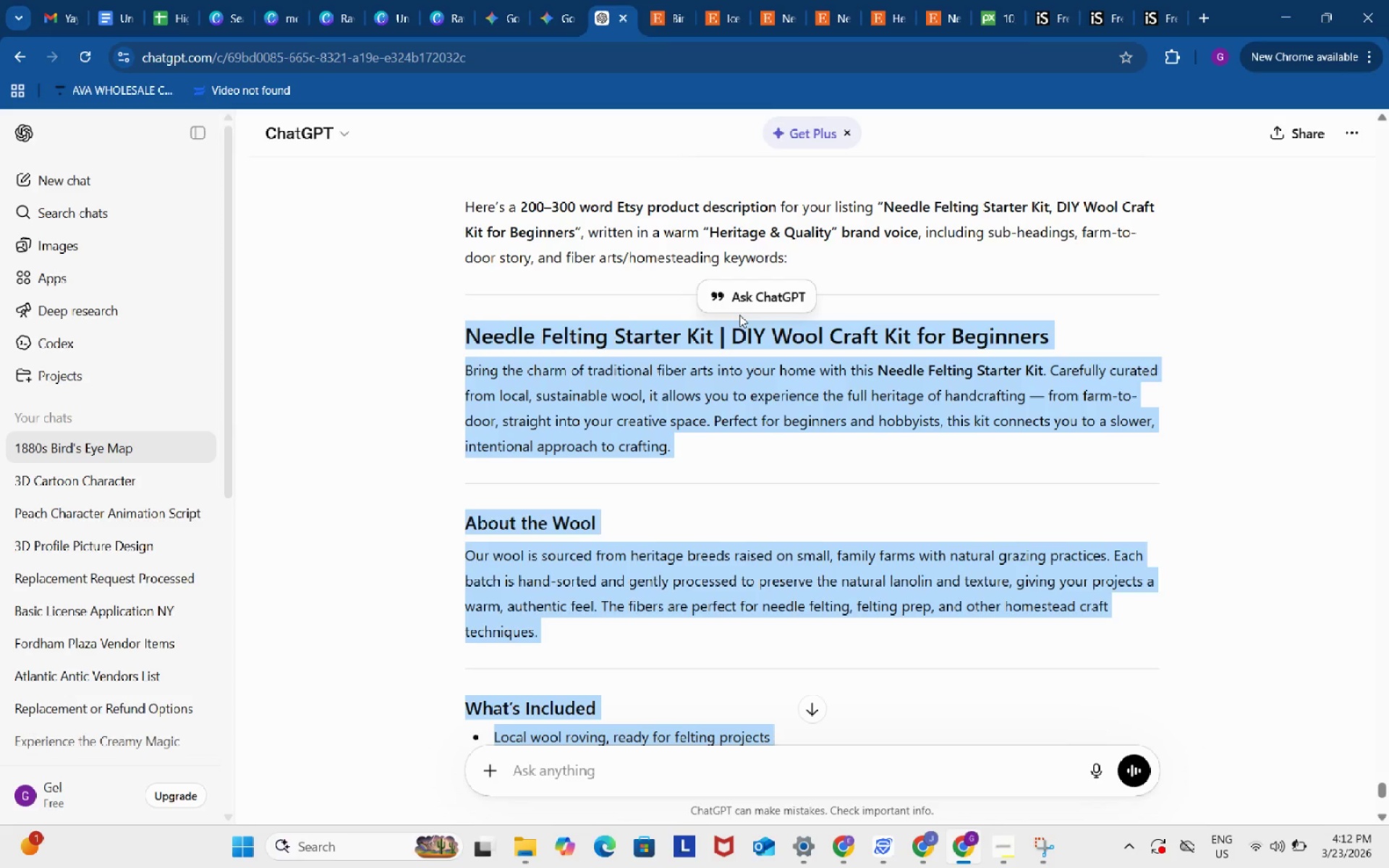 
key(Control+C)
 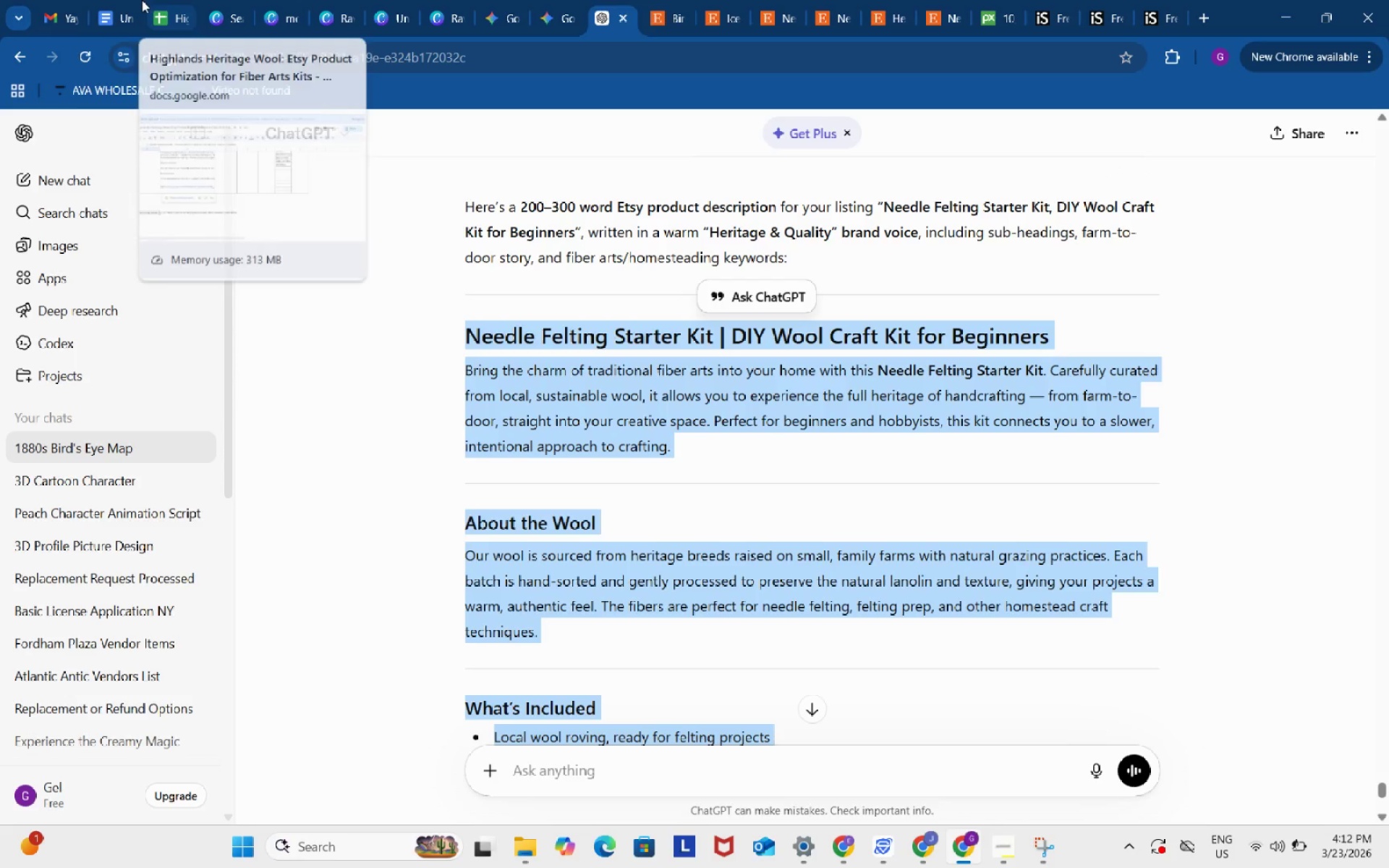 
left_click([132, 0])
 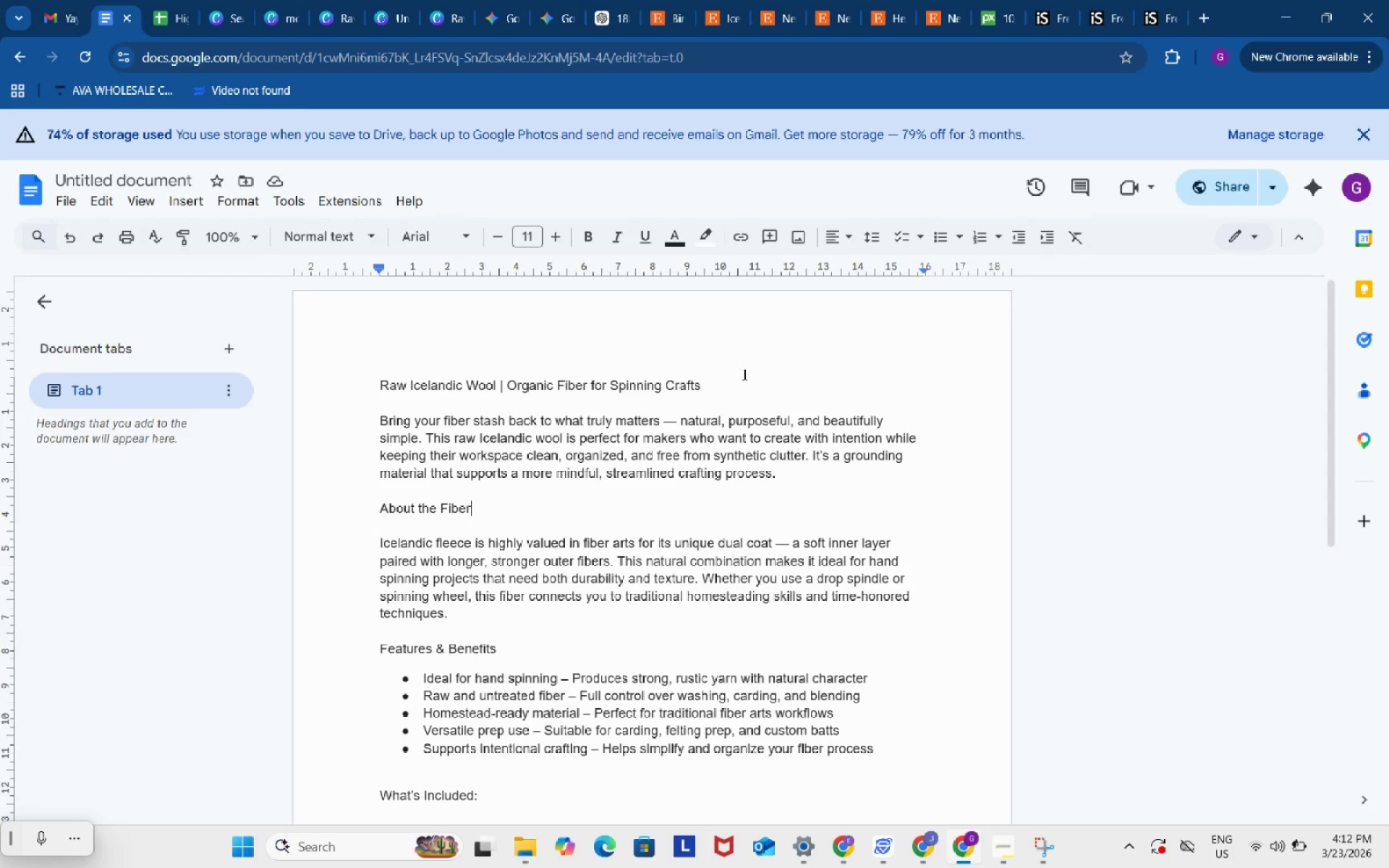 
left_click([747, 384])
 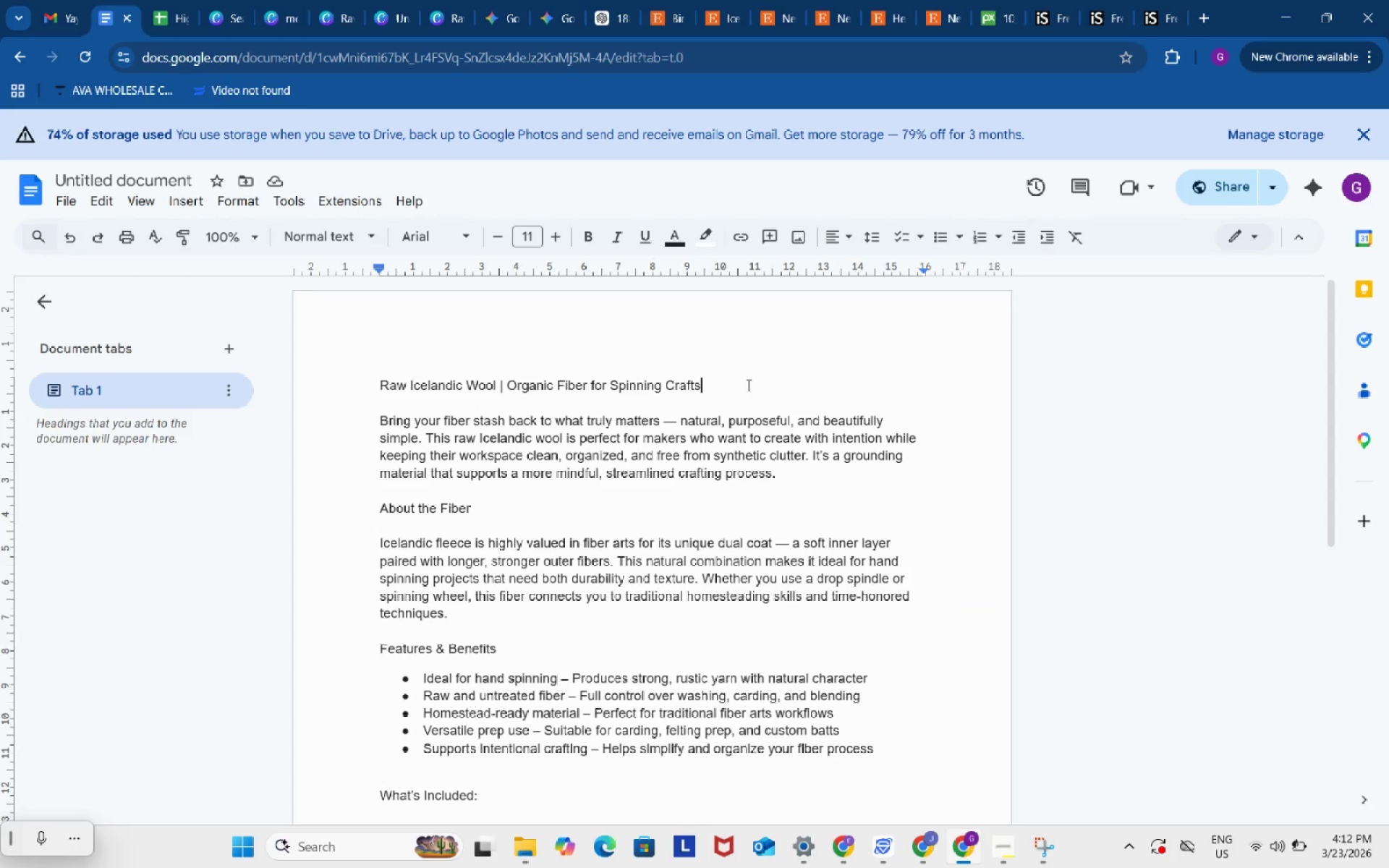 
left_click_drag(start_coordinate=[747, 384], to_coordinate=[384, 385])
 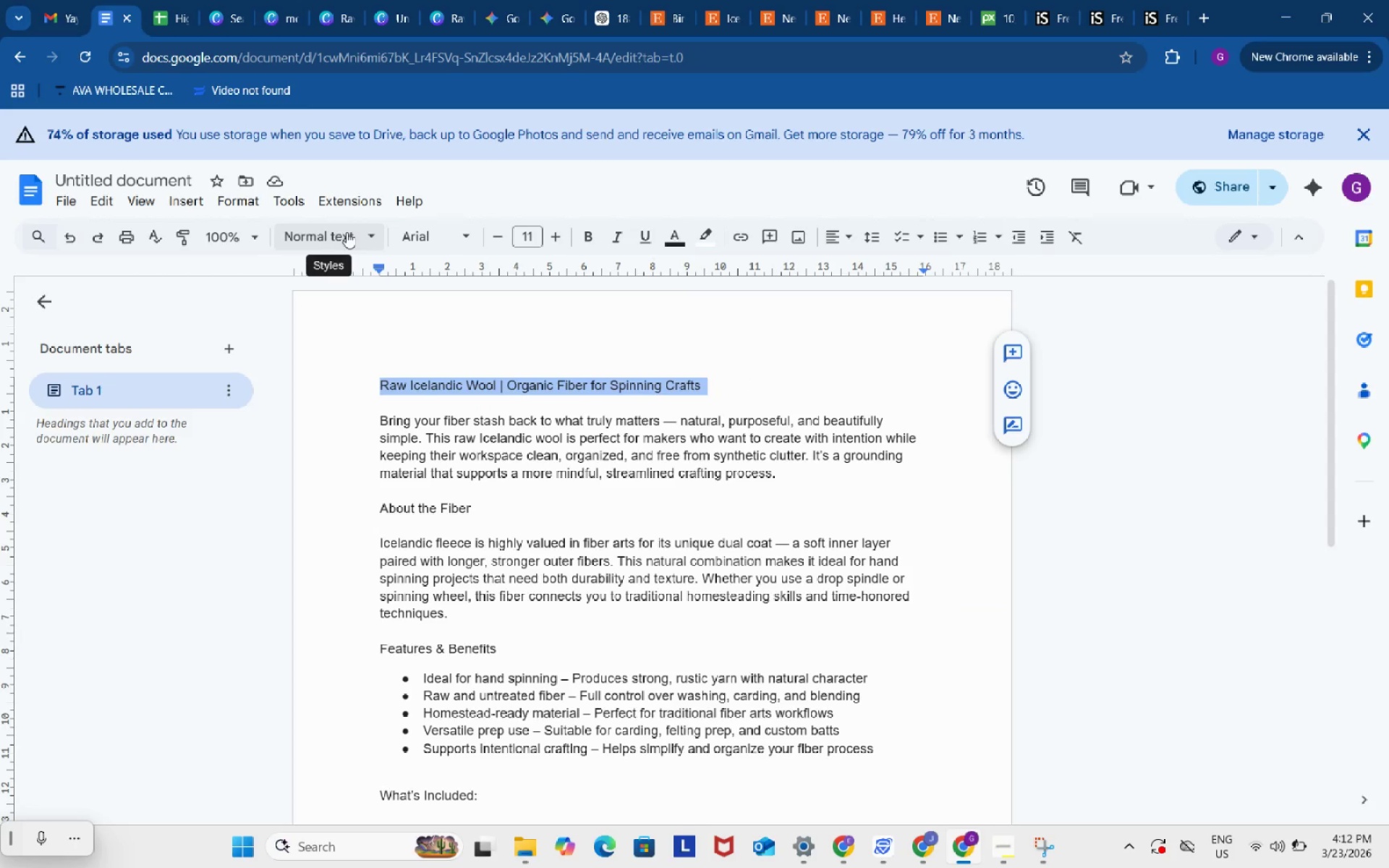 
left_click([347, 232])
 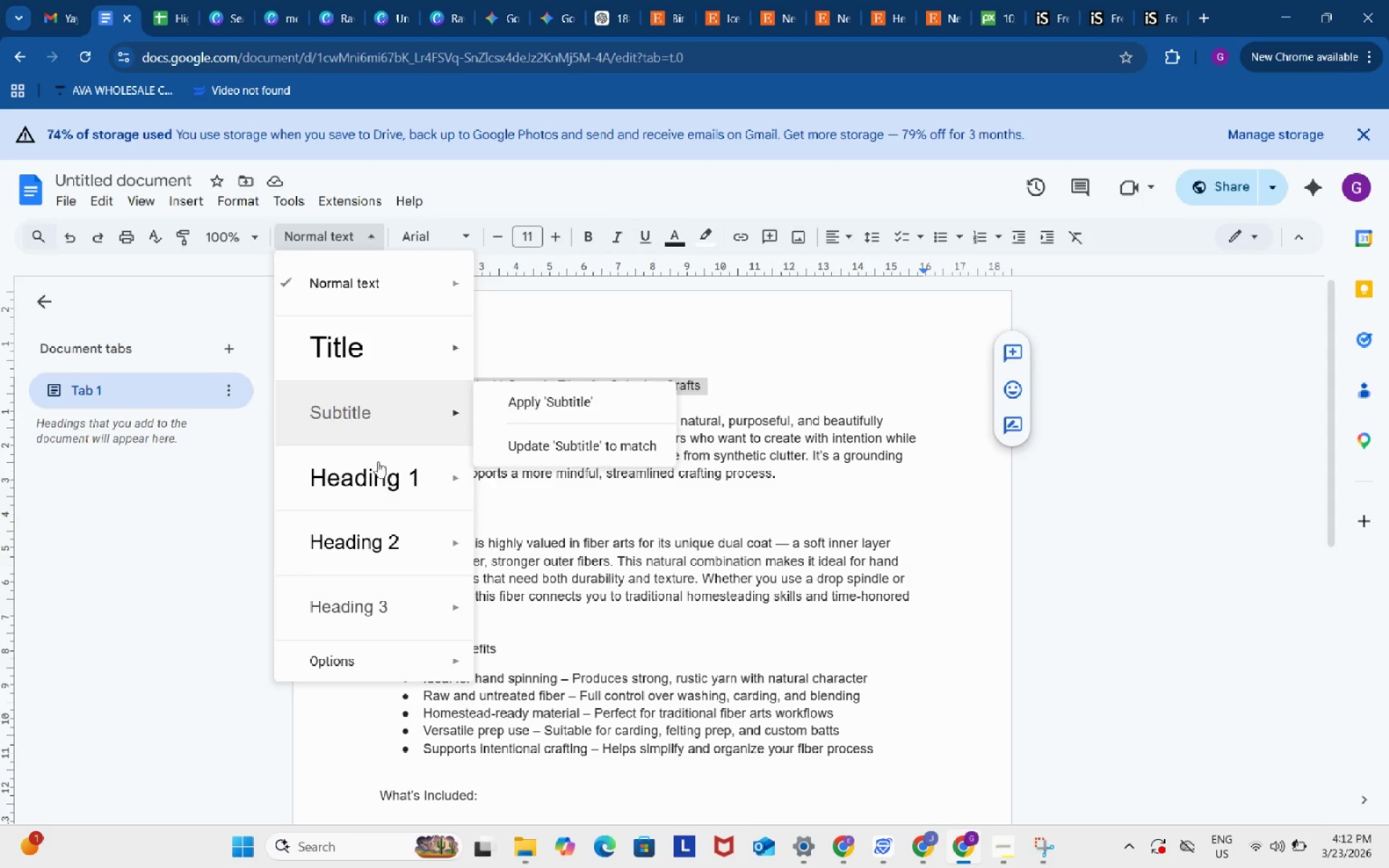 
left_click([381, 480])
 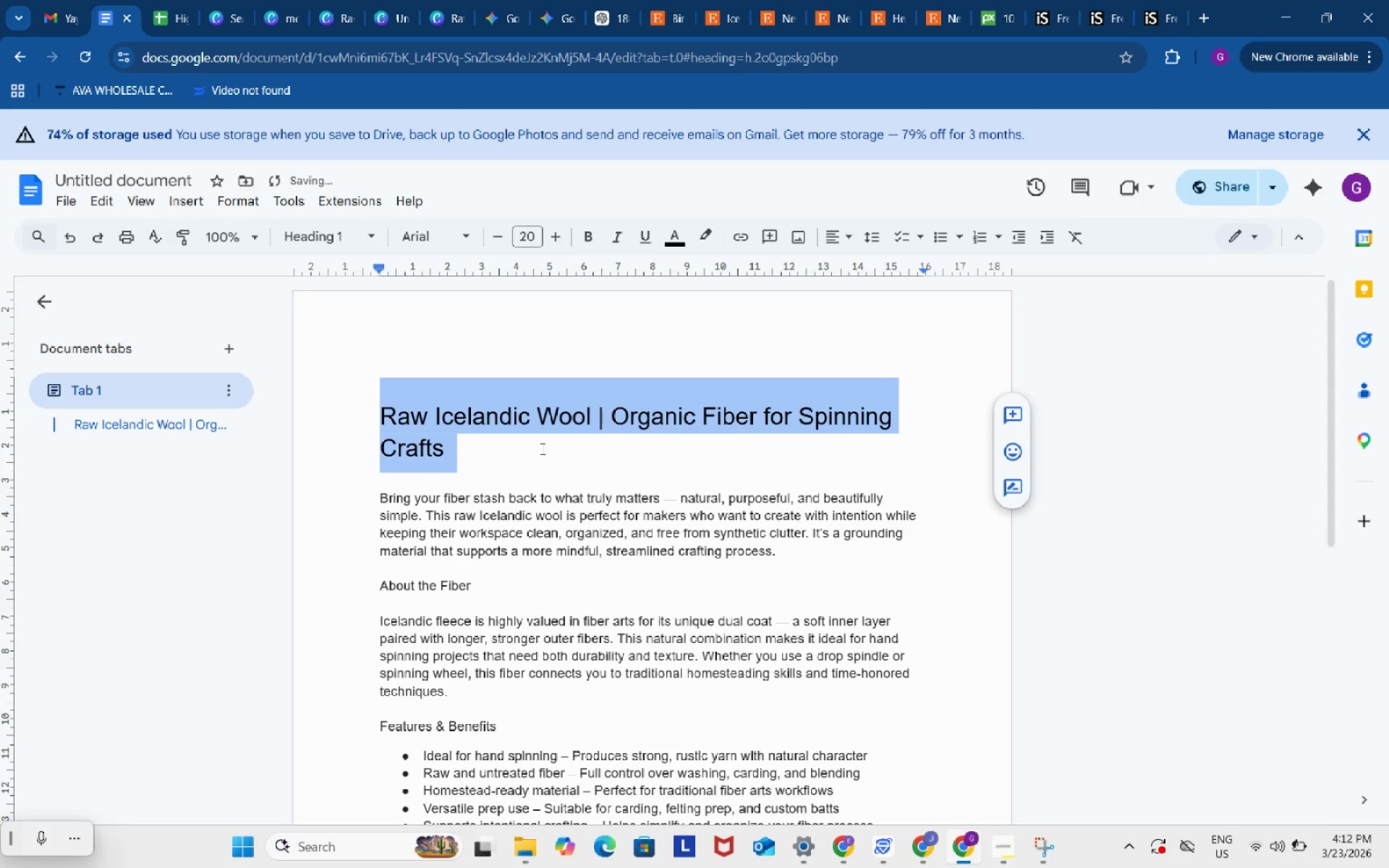 
scroll: coordinate [559, 452], scroll_direction: down, amount: 7.0
 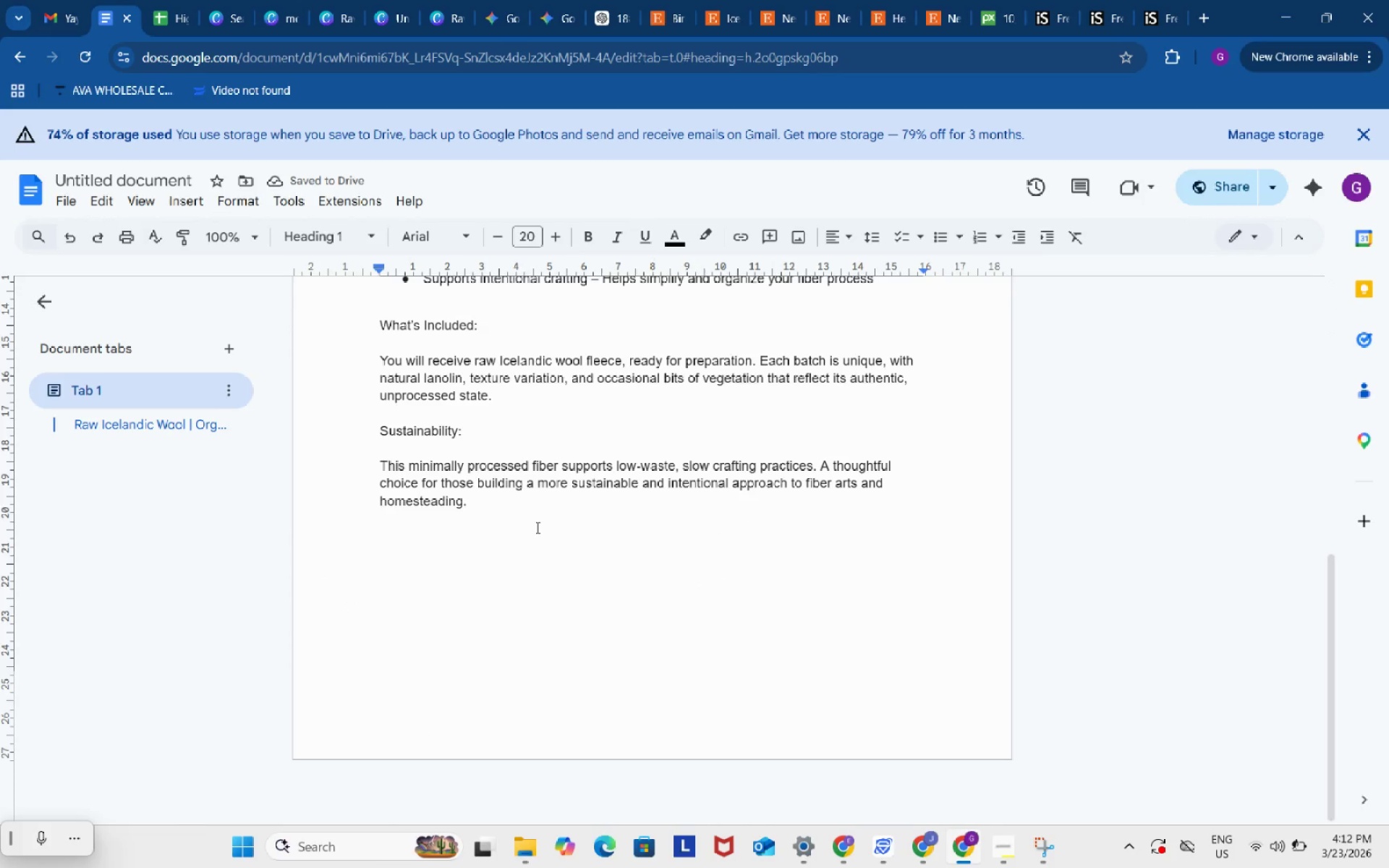 
left_click([536, 527])
 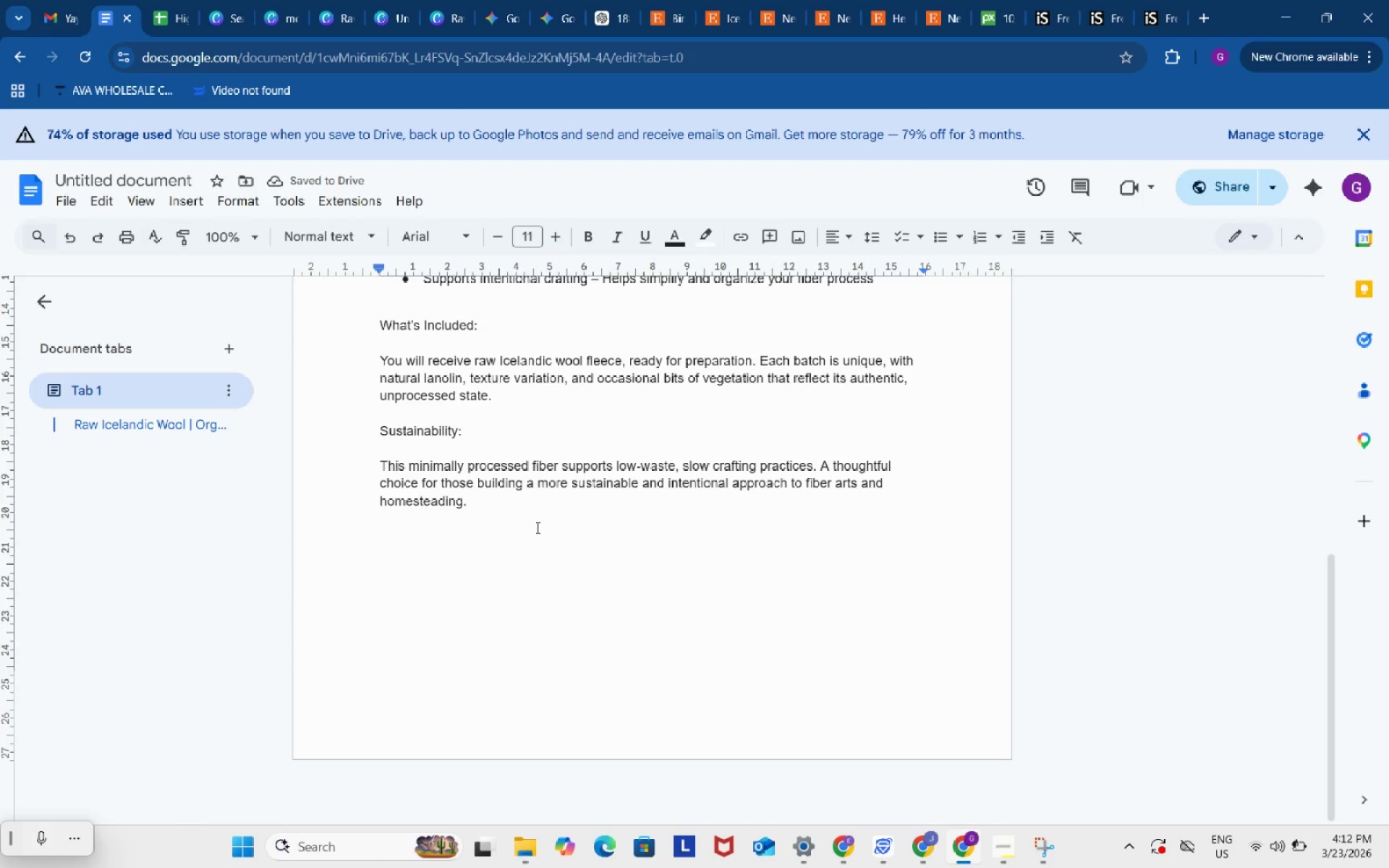 
key(Enter)
 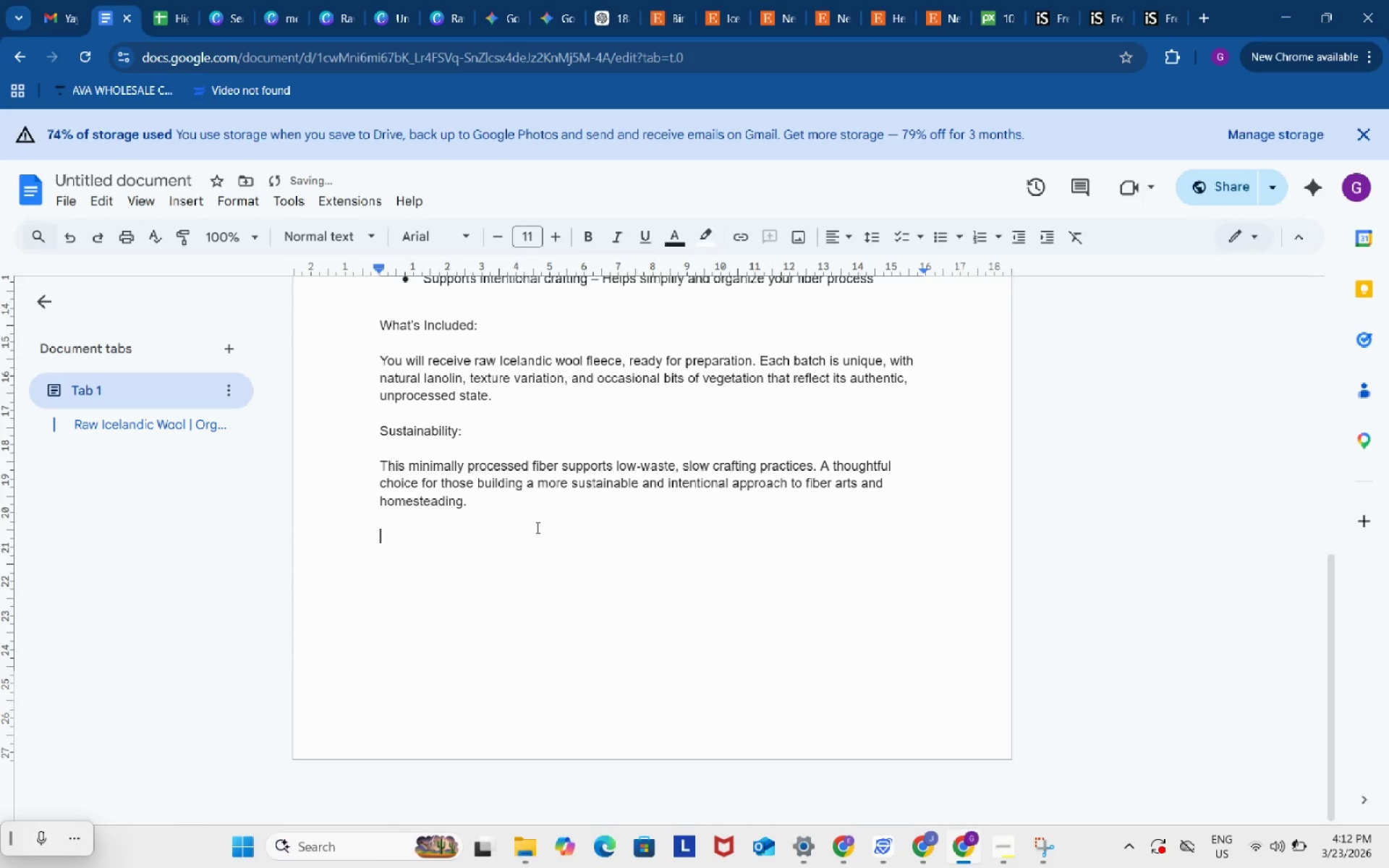 
key(Enter)
 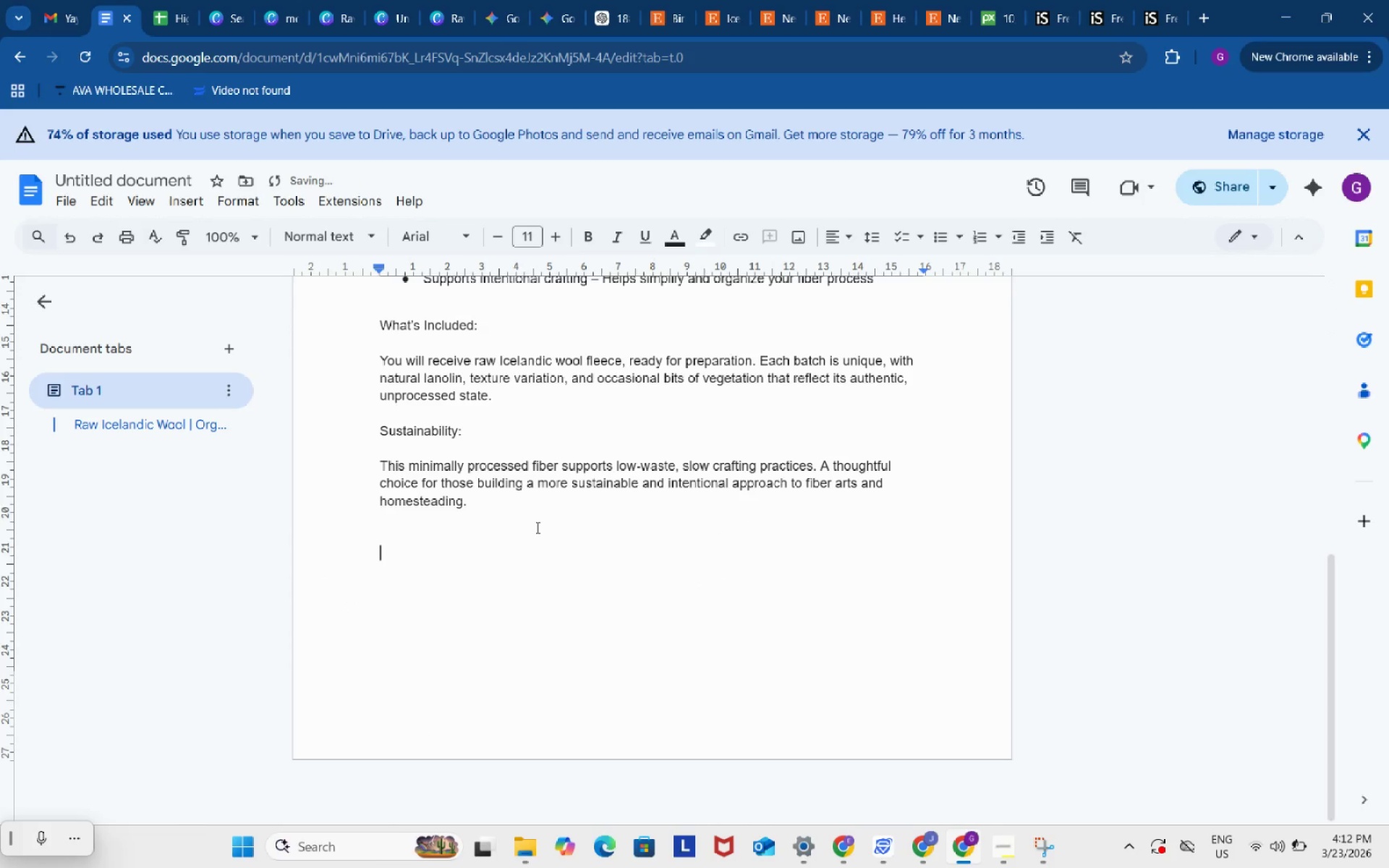 
key(Enter)
 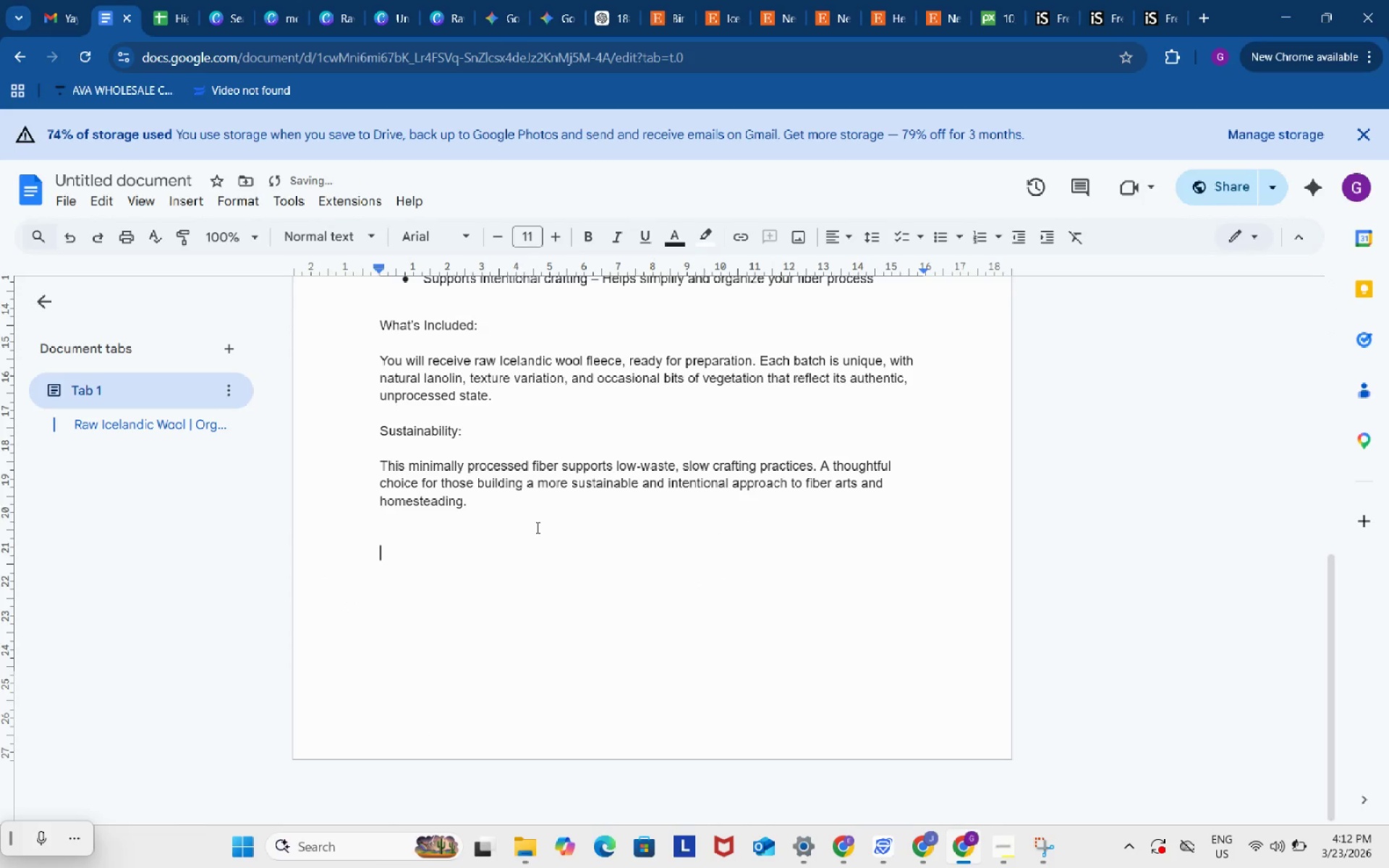 
key(Enter)
 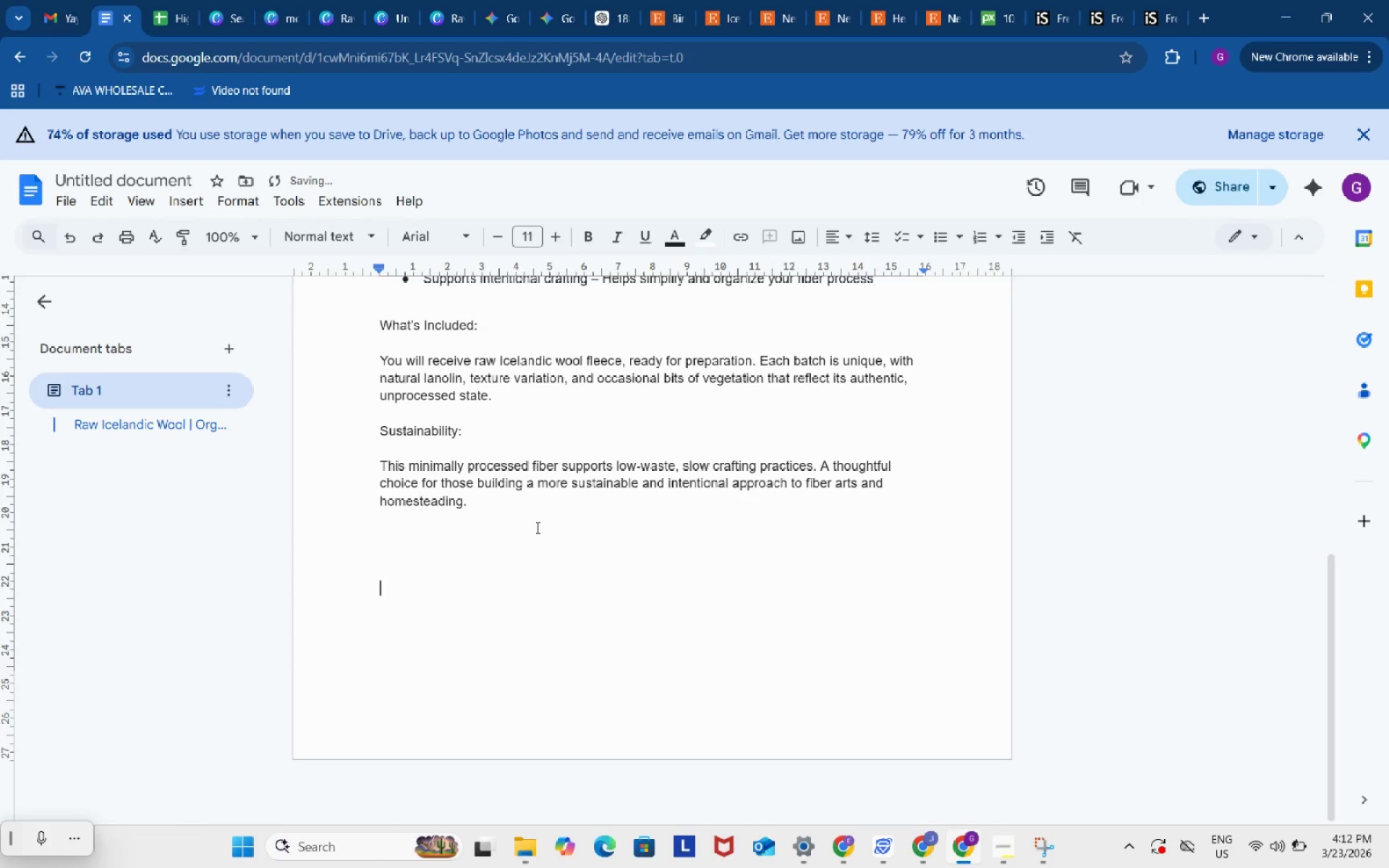 
key(Enter)
 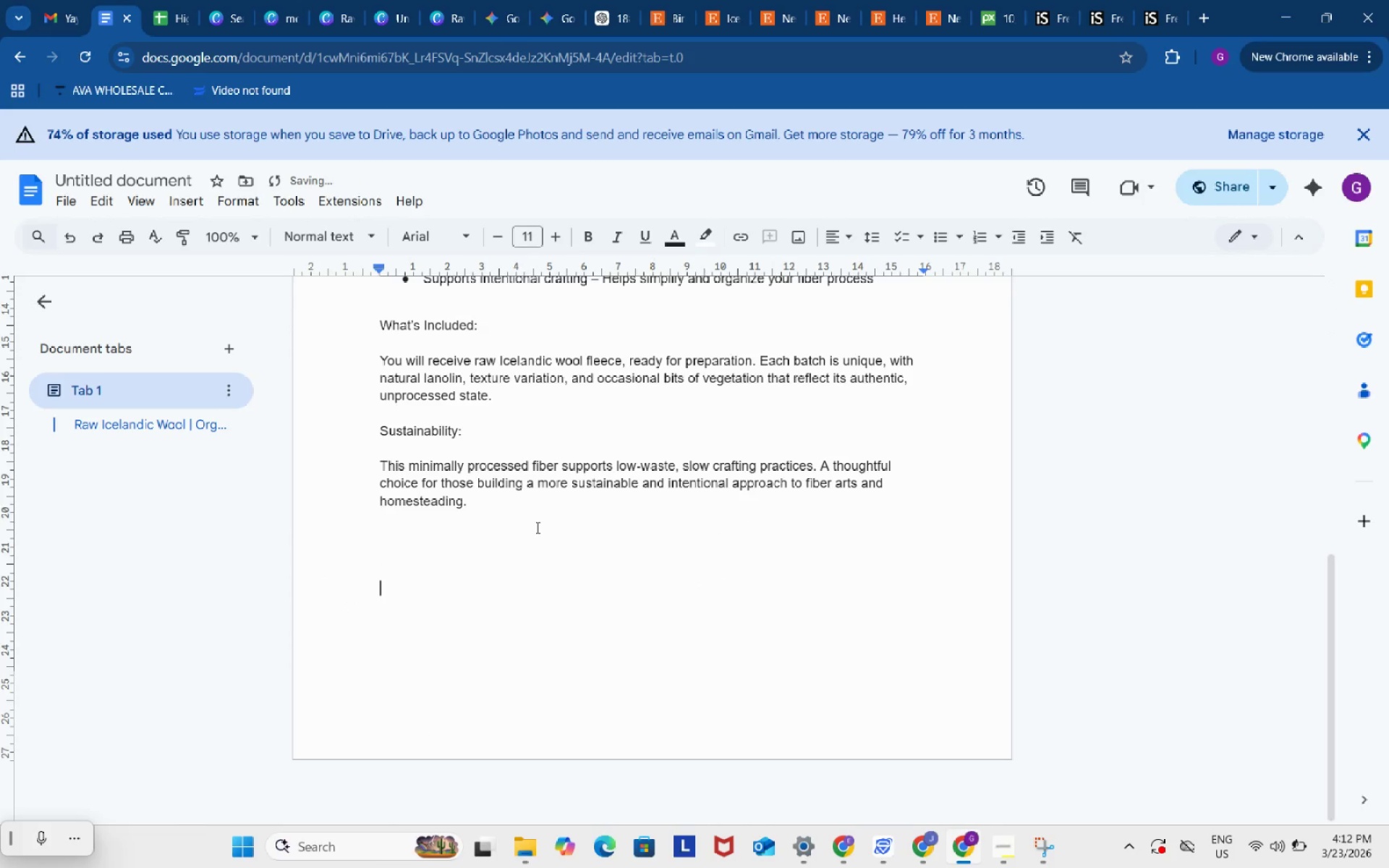 
key(Control+ControlLeft)
 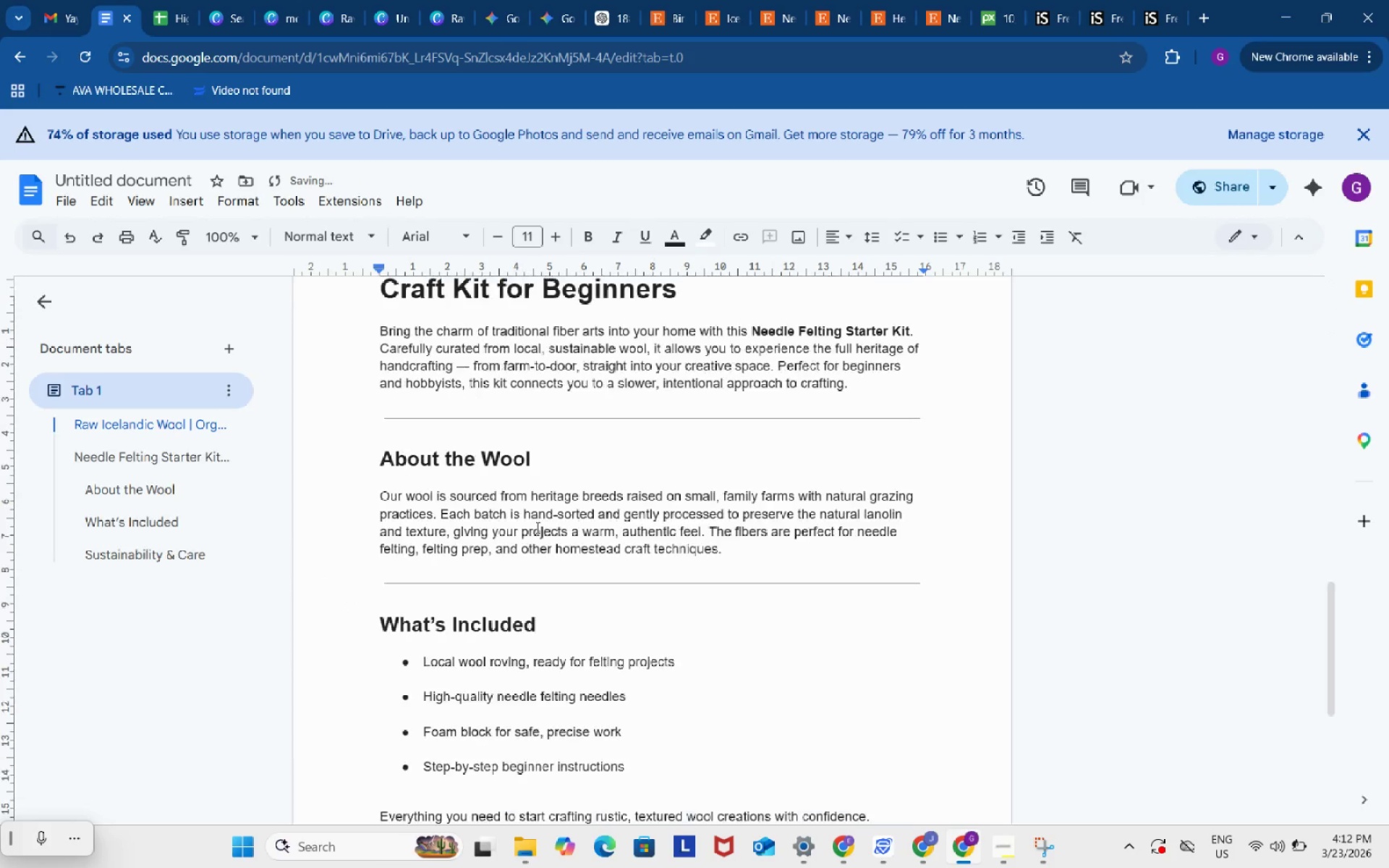 
key(Control+V)
 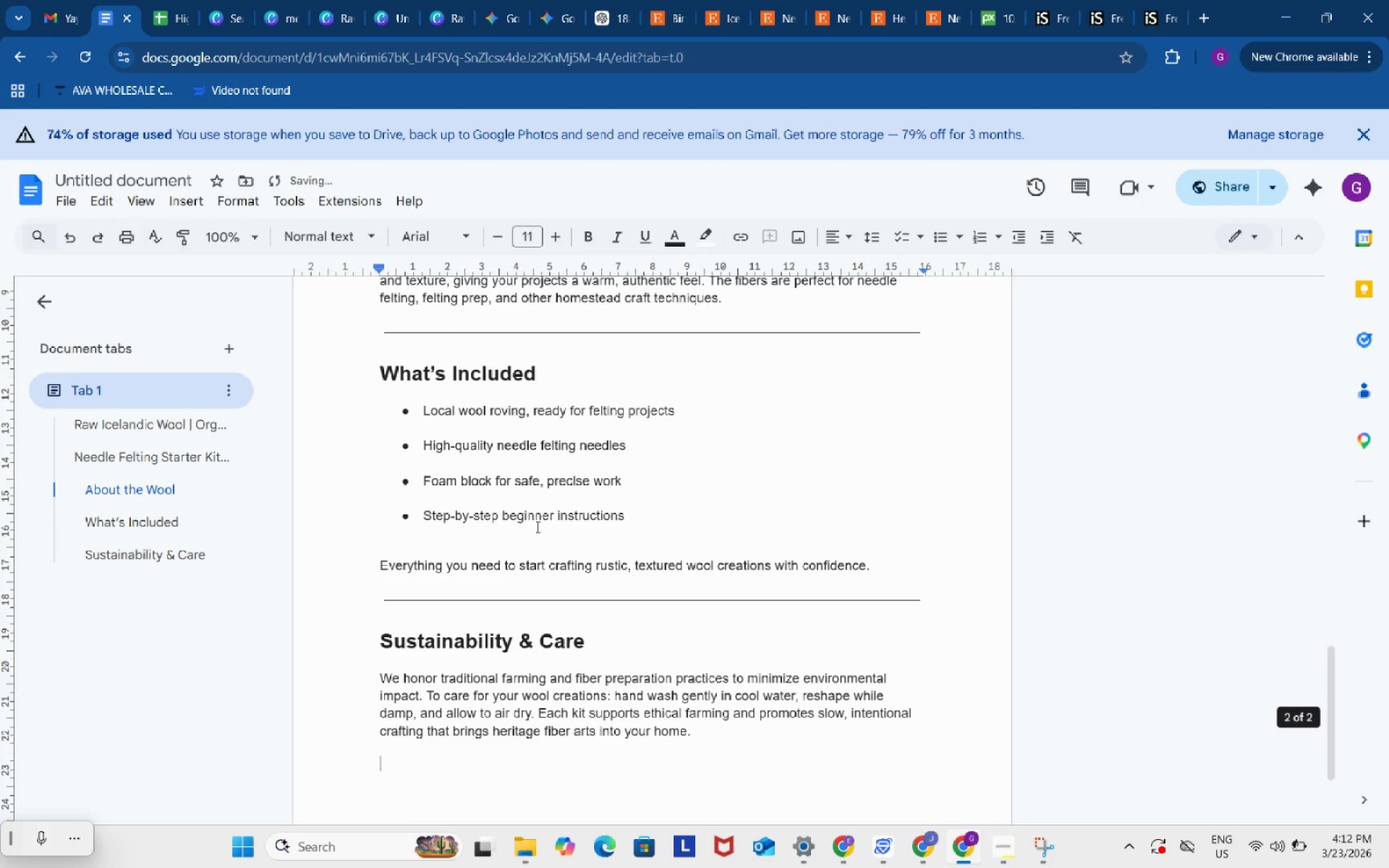 
scroll: coordinate [536, 526], scroll_direction: up, amount: 3.0
 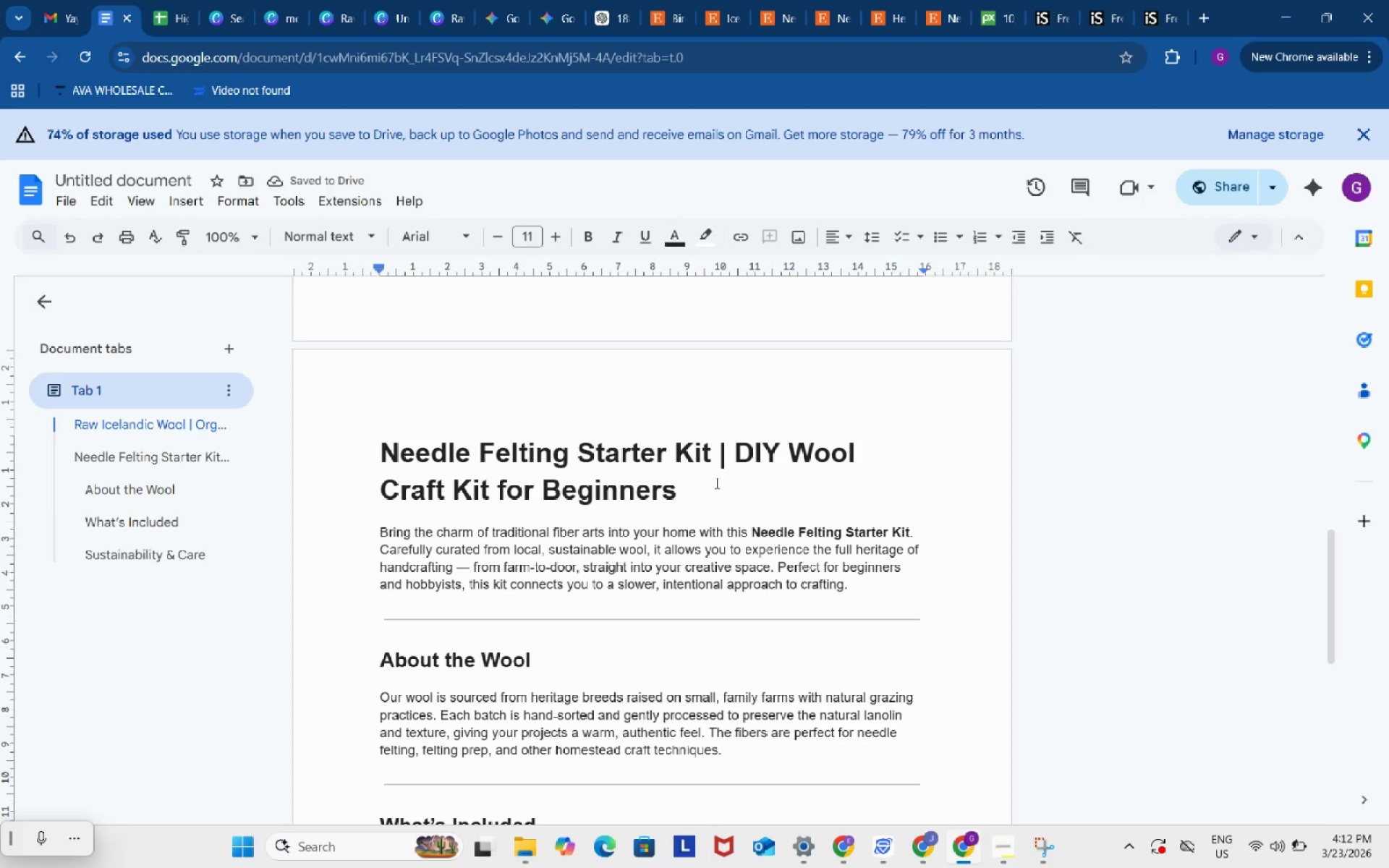 
left_click_drag(start_coordinate=[715, 482], to_coordinate=[377, 426])
 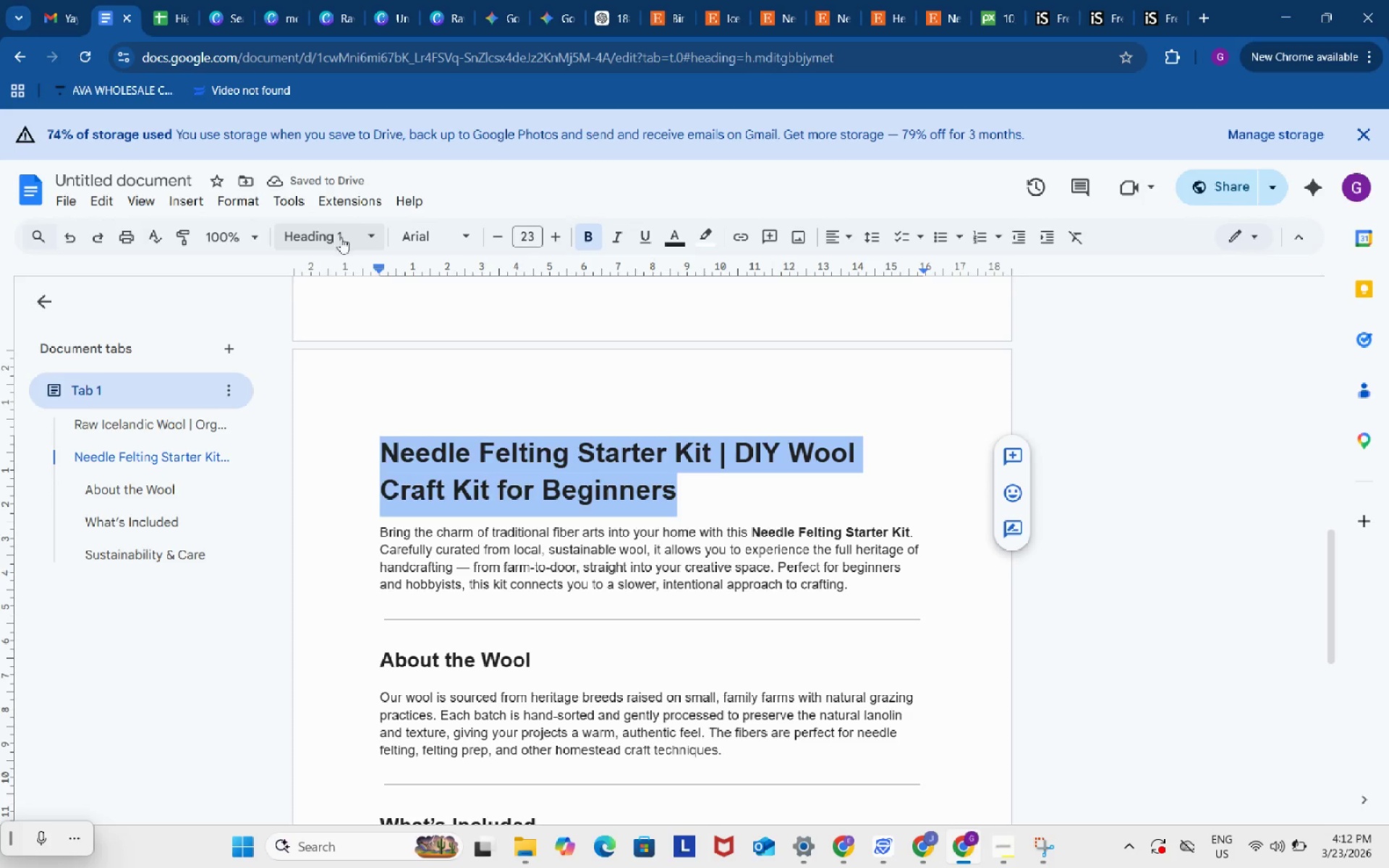 
left_click([341, 238])
 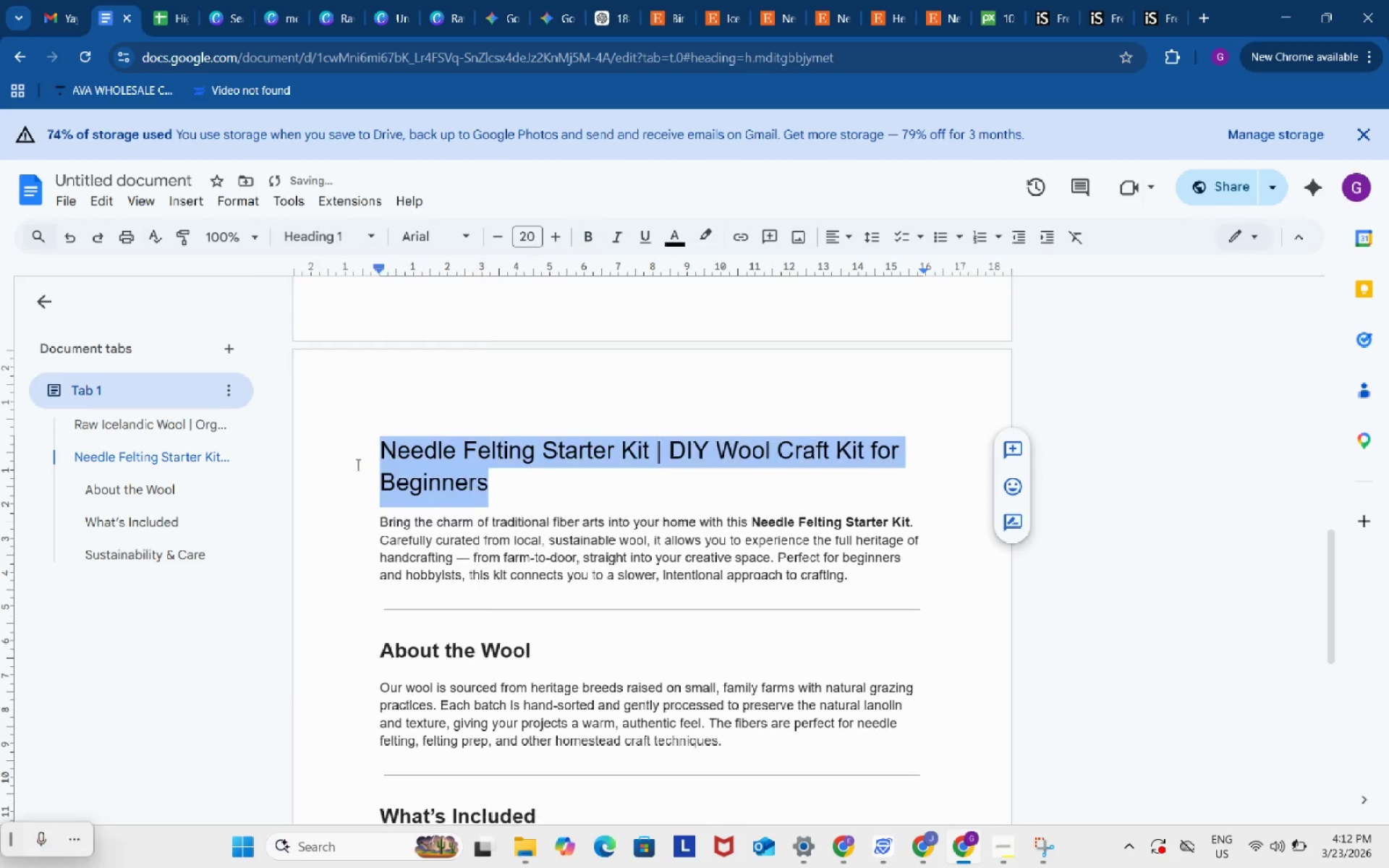 
left_click([571, 507])
 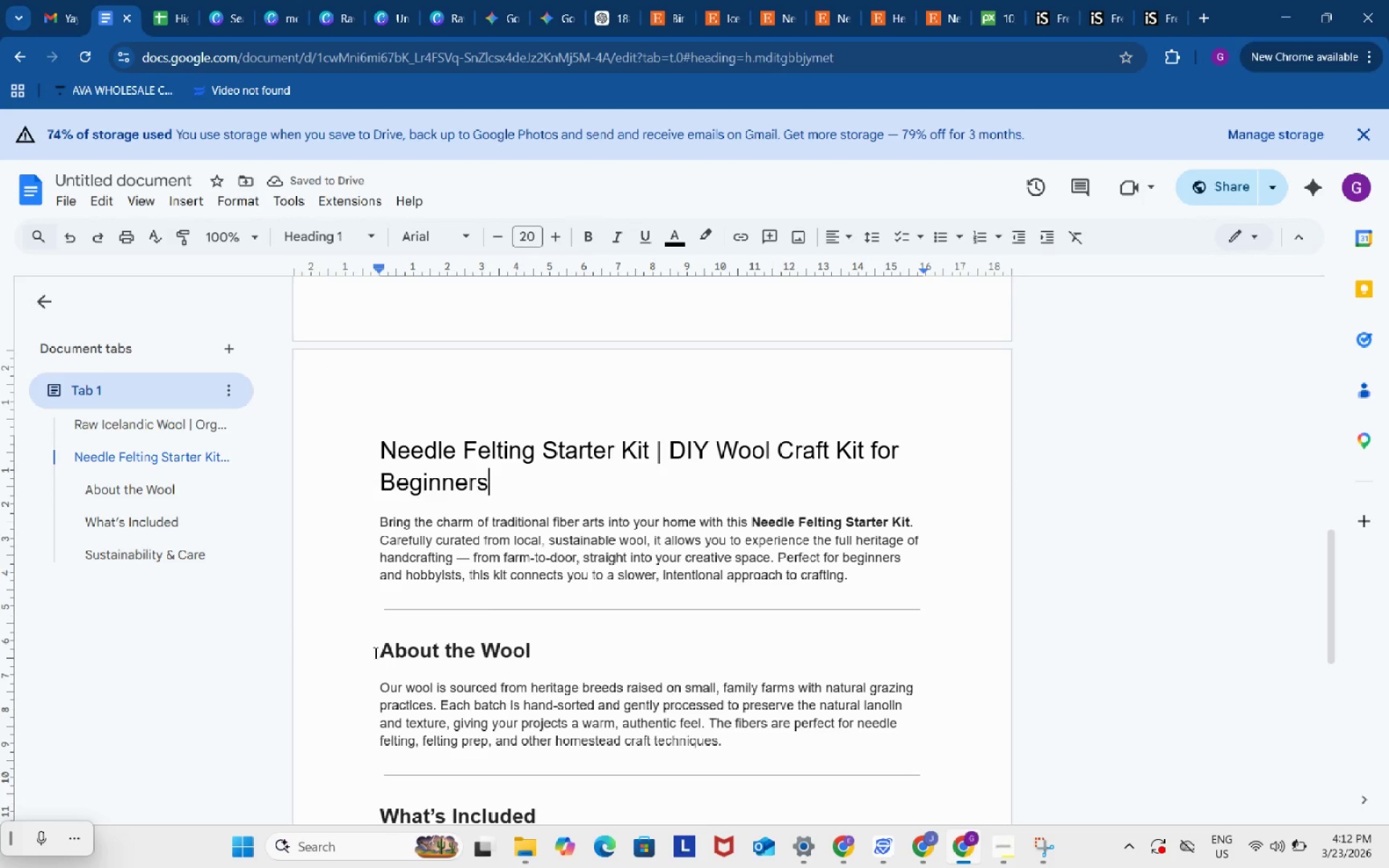 
scroll: coordinate [570, 650], scroll_direction: down, amount: 6.0
 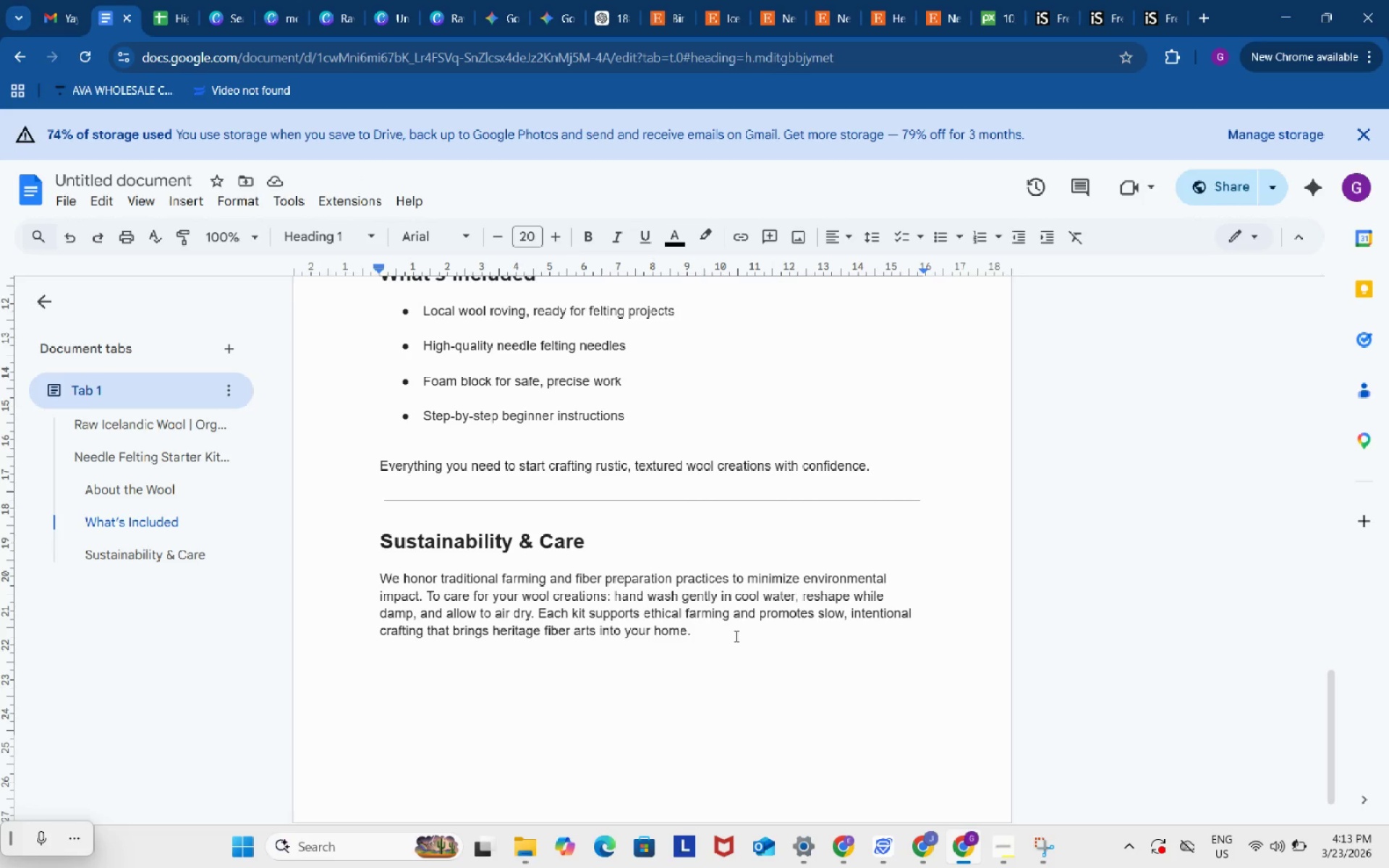 
left_click([736, 632])
 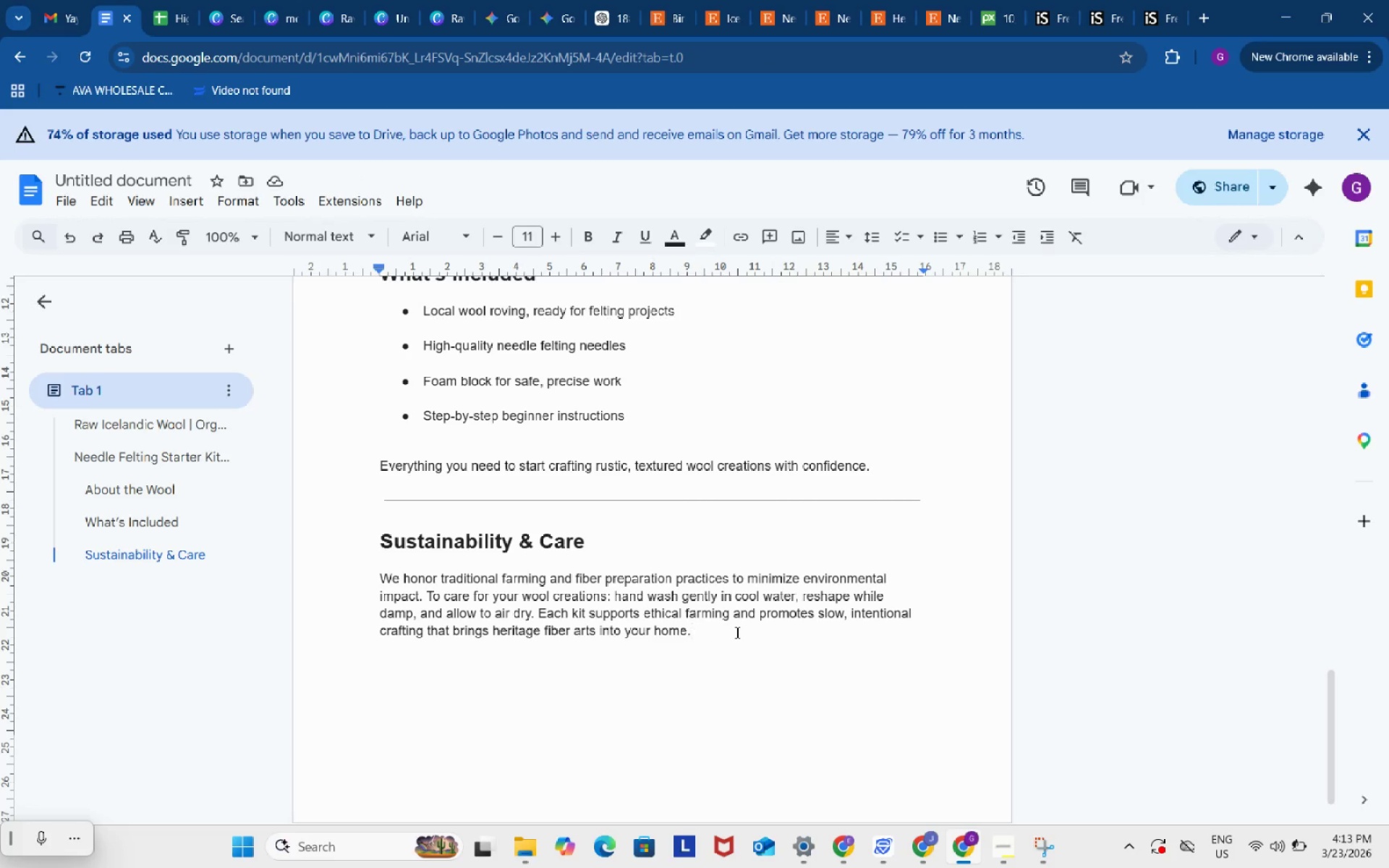 
scroll: coordinate [736, 631], scroll_direction: up, amount: 14.0
 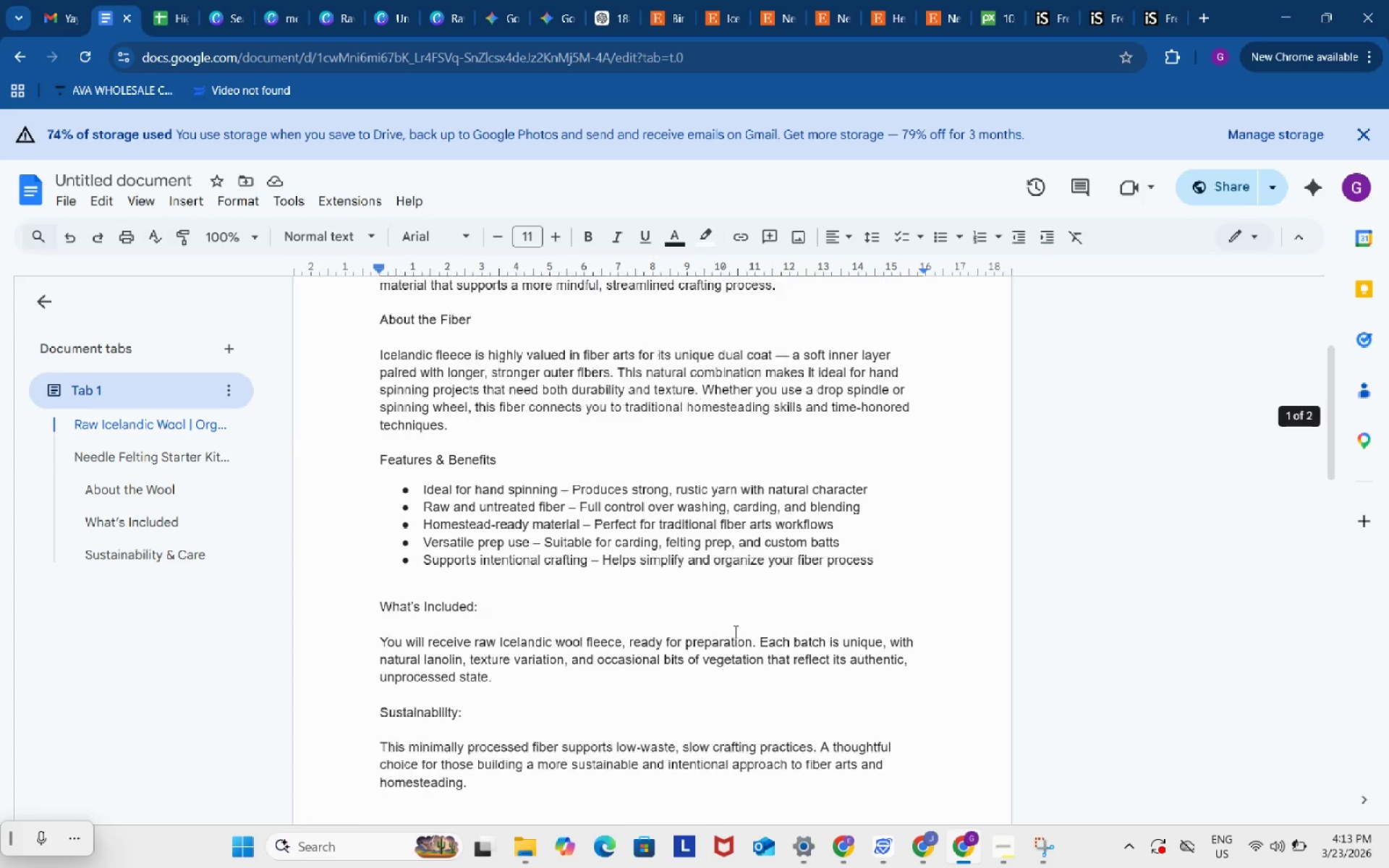 
scroll: coordinate [734, 631], scroll_direction: down, amount: 2.0
 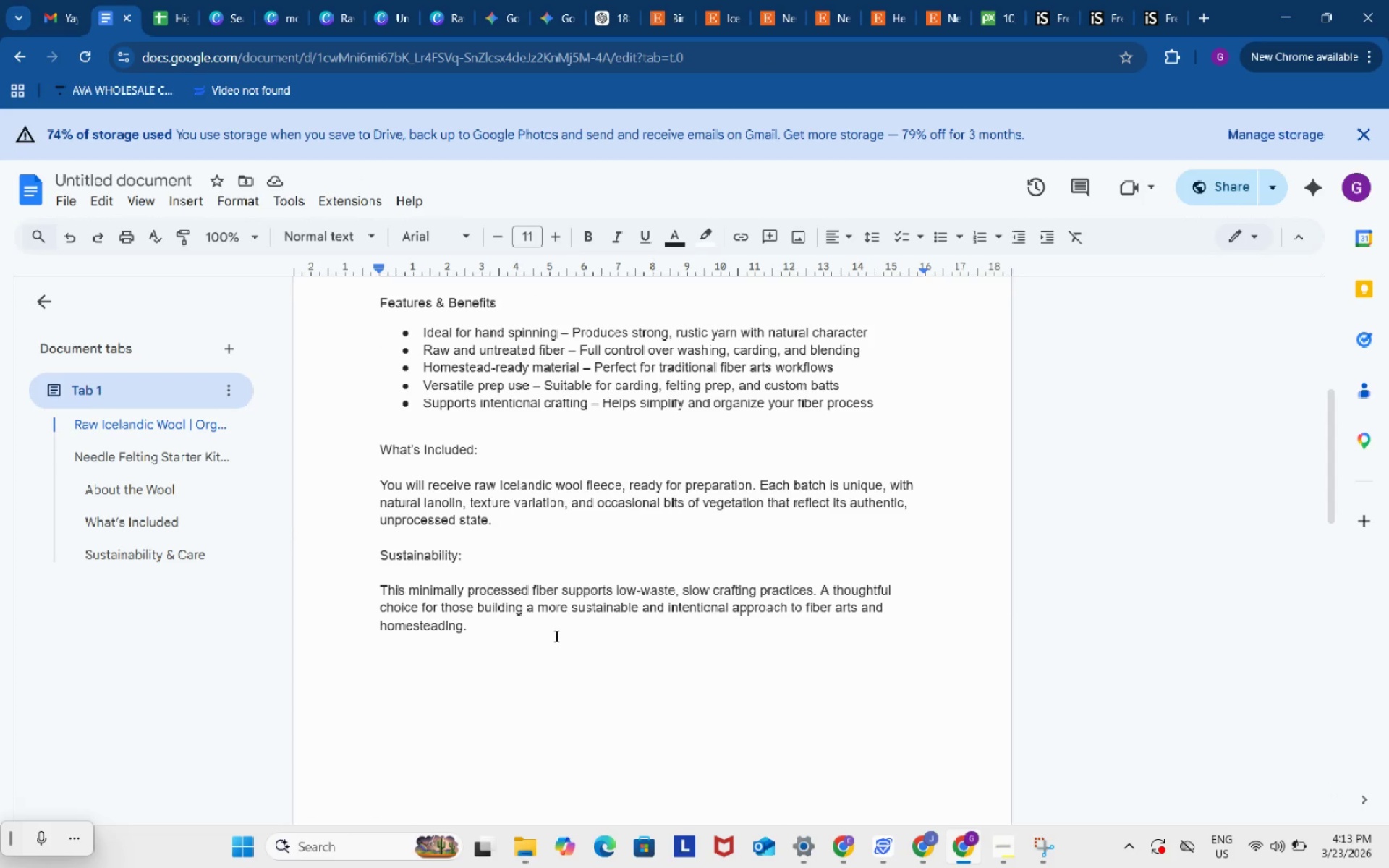 
left_click_drag(start_coordinate=[555, 636], to_coordinate=[540, 636])
 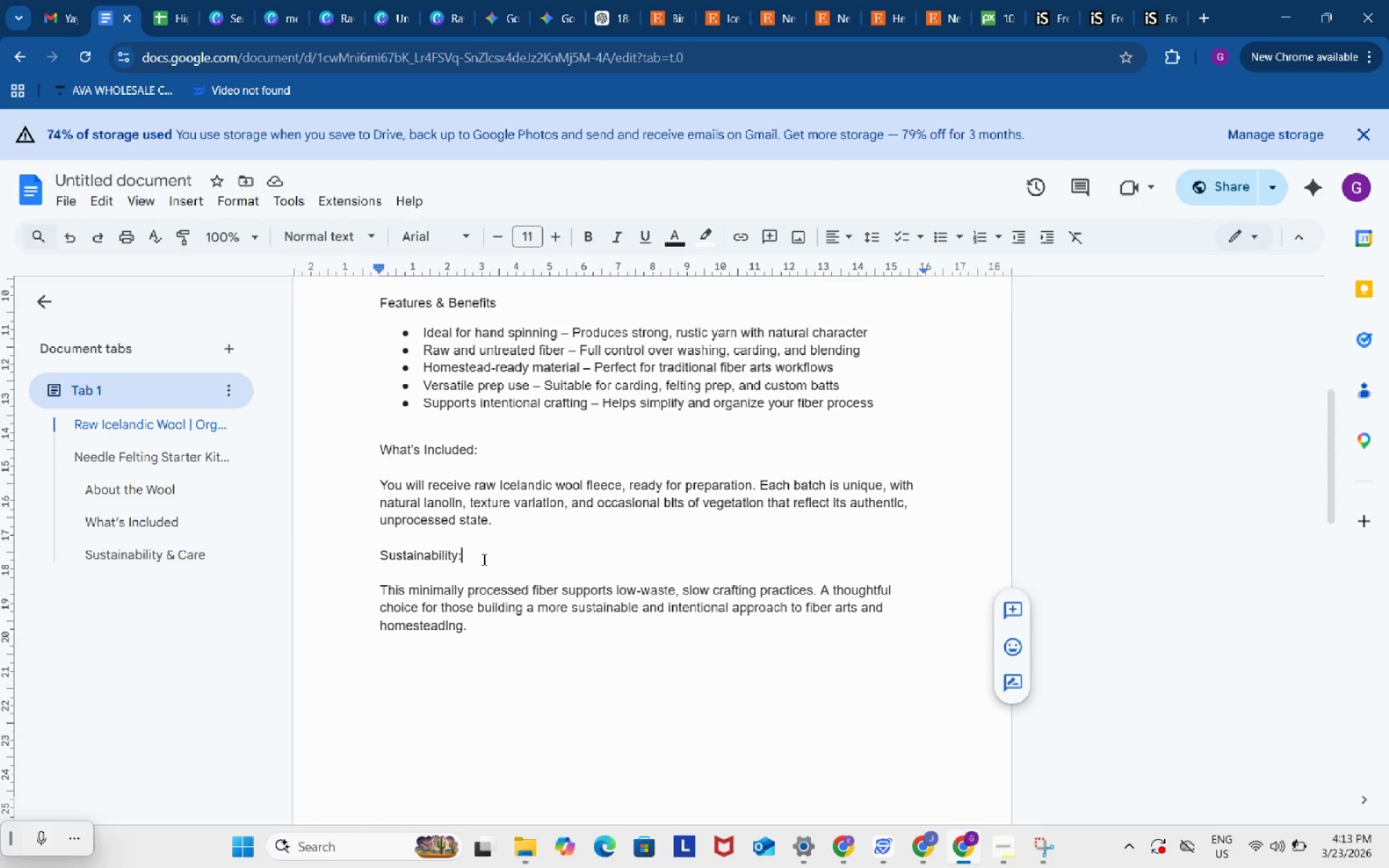 
left_click([483, 559])
 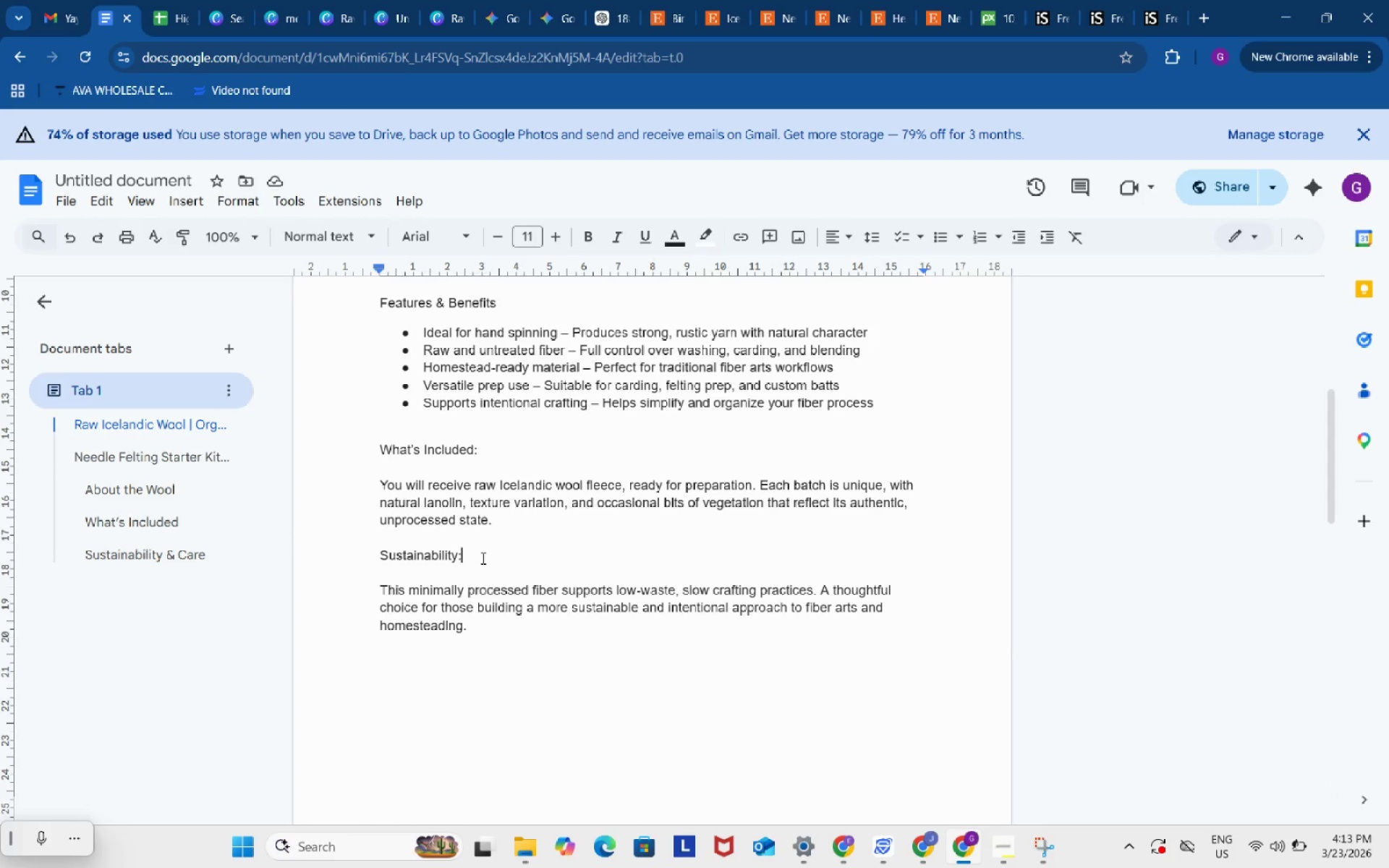 
left_click_drag(start_coordinate=[483, 559], to_coordinate=[370, 545])
 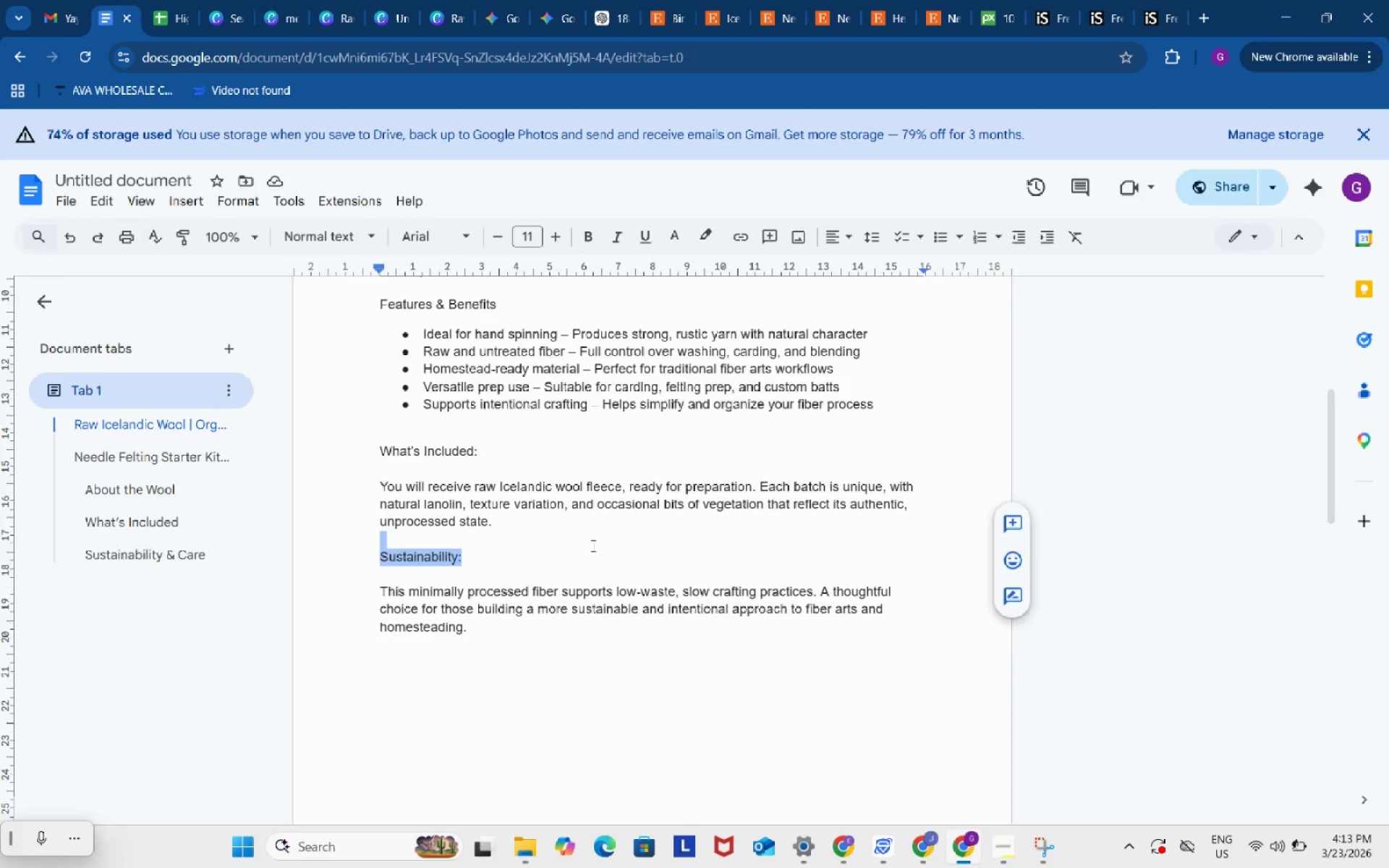 
scroll: coordinate [592, 545], scroll_direction: up, amount: 4.0
 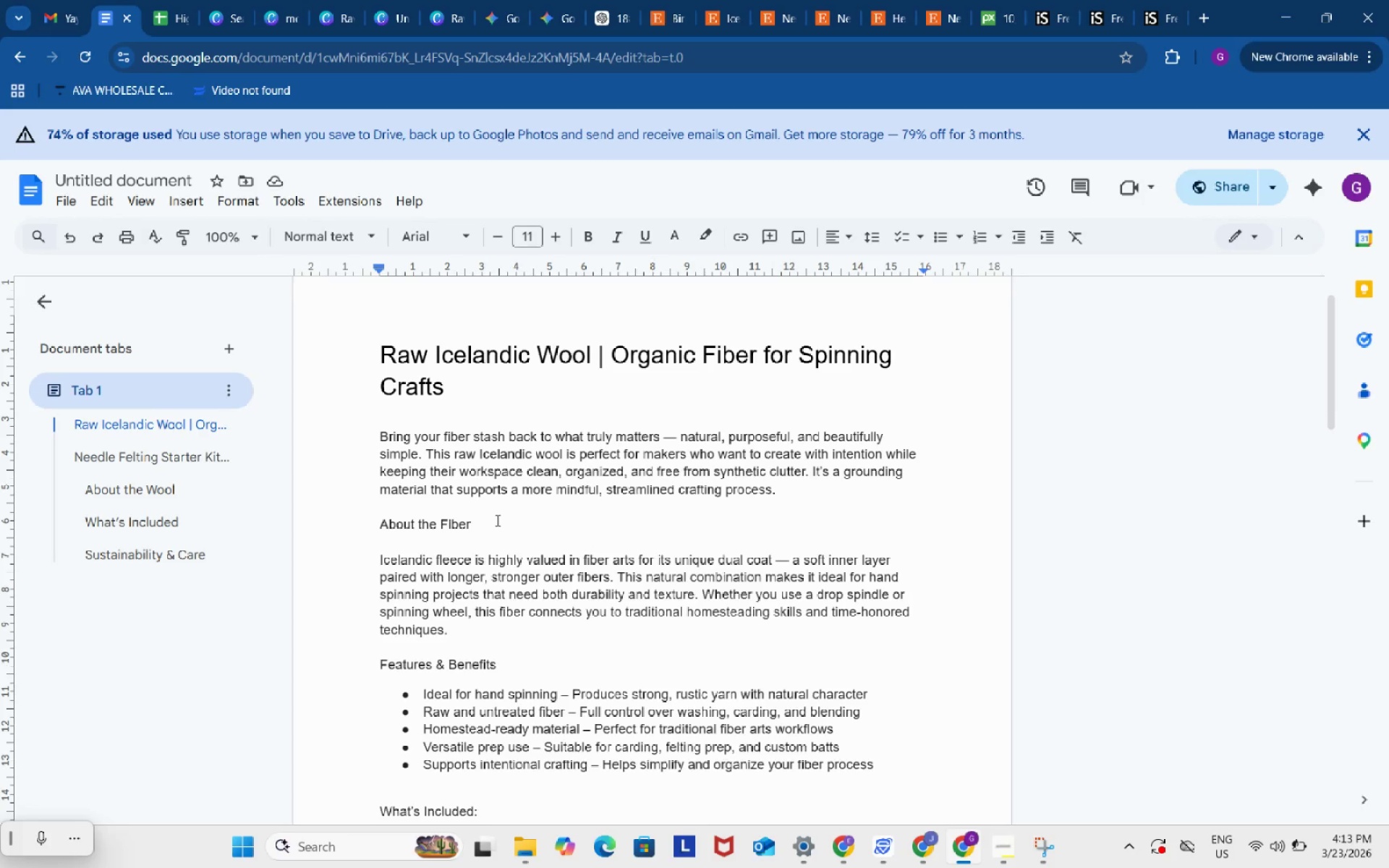 
left_click_drag(start_coordinate=[496, 520], to_coordinate=[381, 522])
 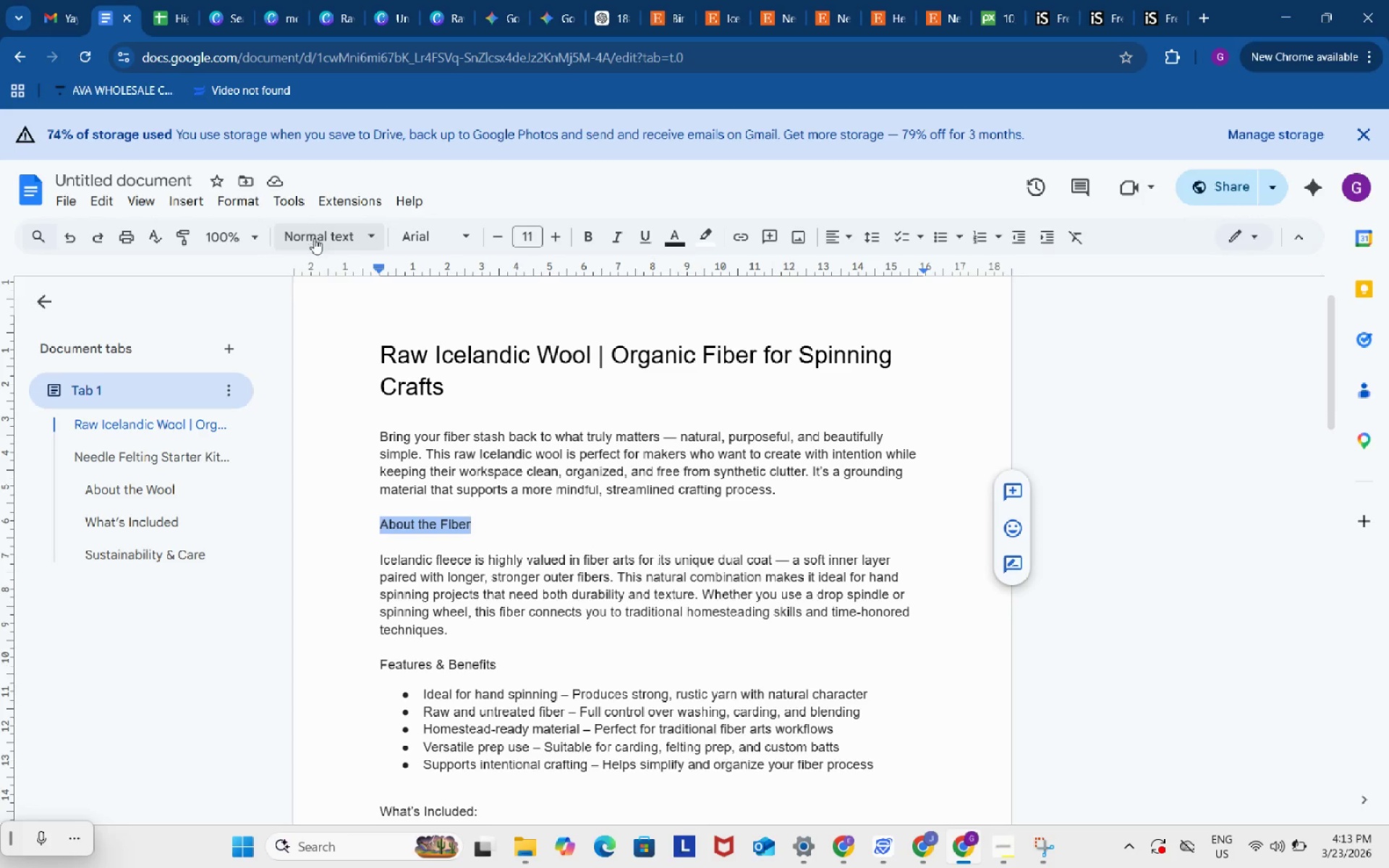 
left_click([315, 239])
 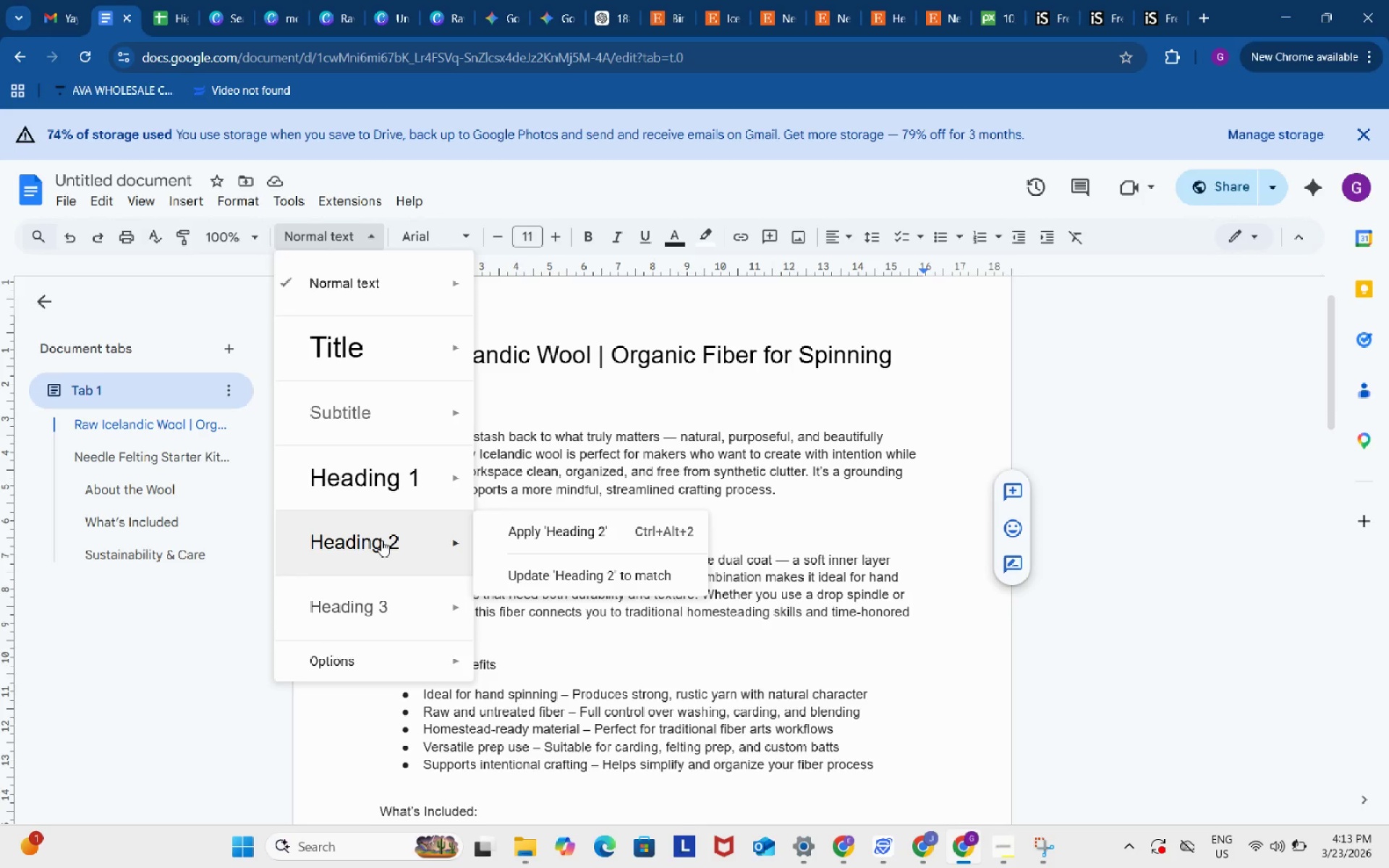 
left_click([381, 540])
 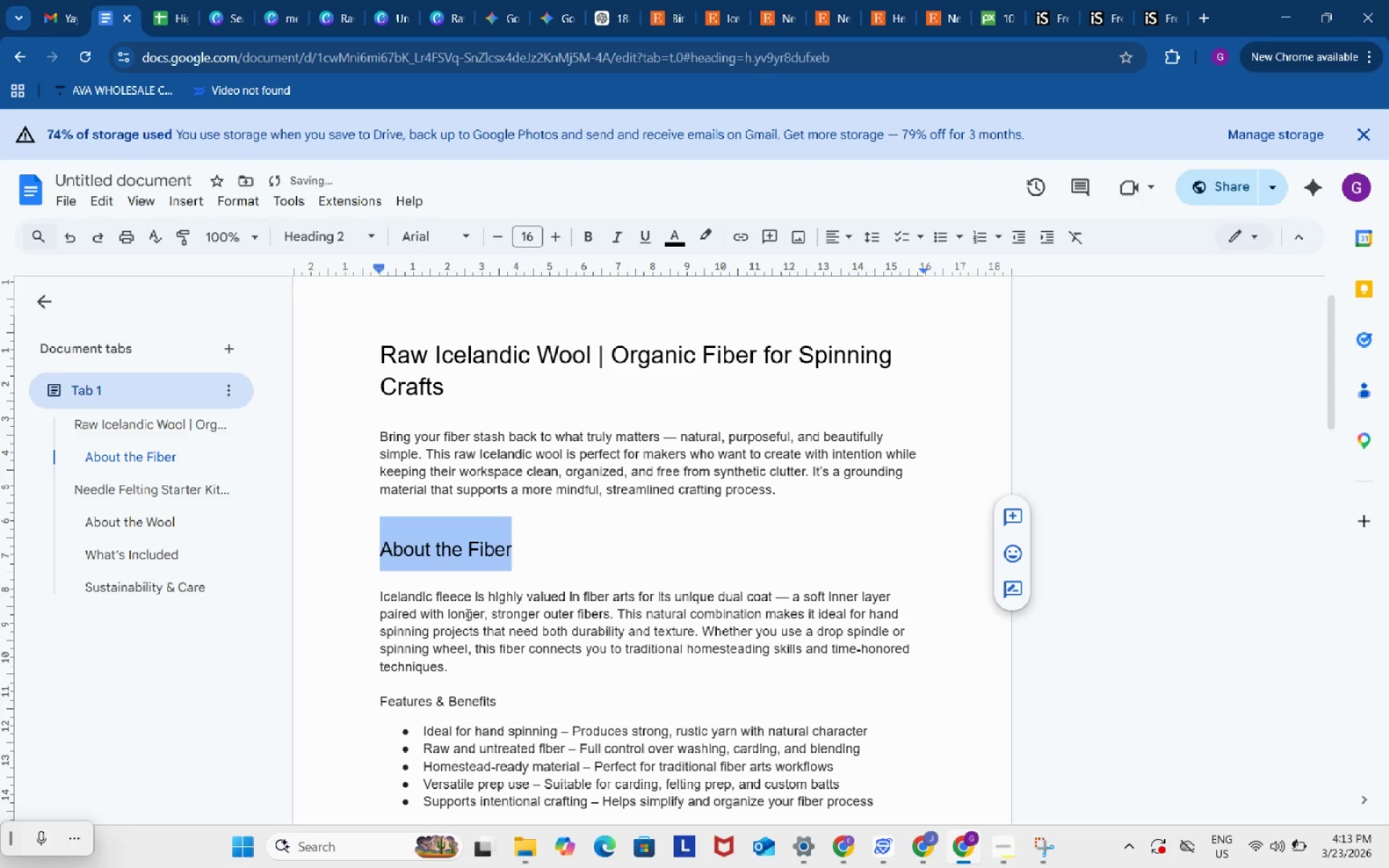 
scroll: coordinate [467, 614], scroll_direction: down, amount: 2.0
 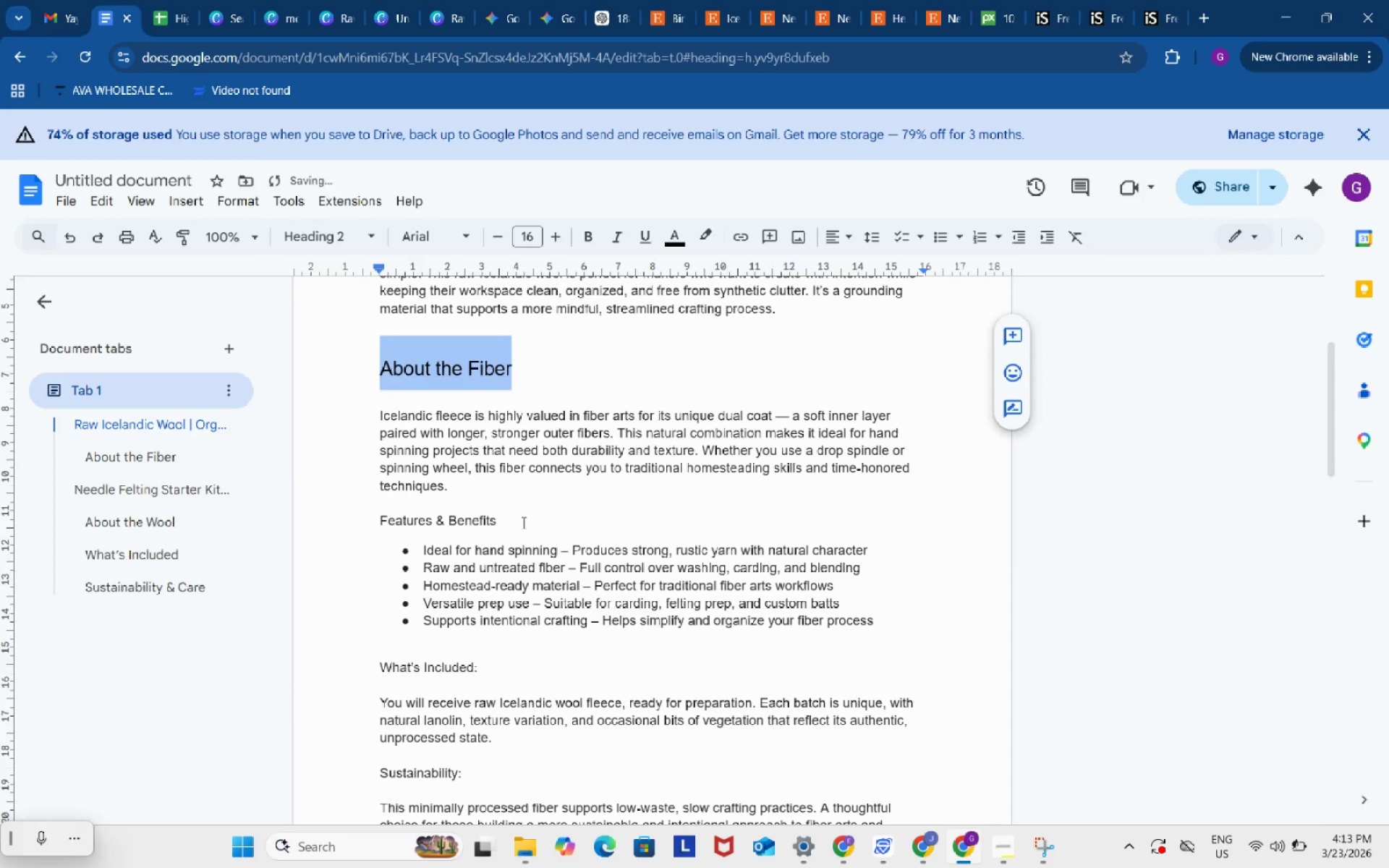 
left_click_drag(start_coordinate=[522, 522], to_coordinate=[365, 522])
 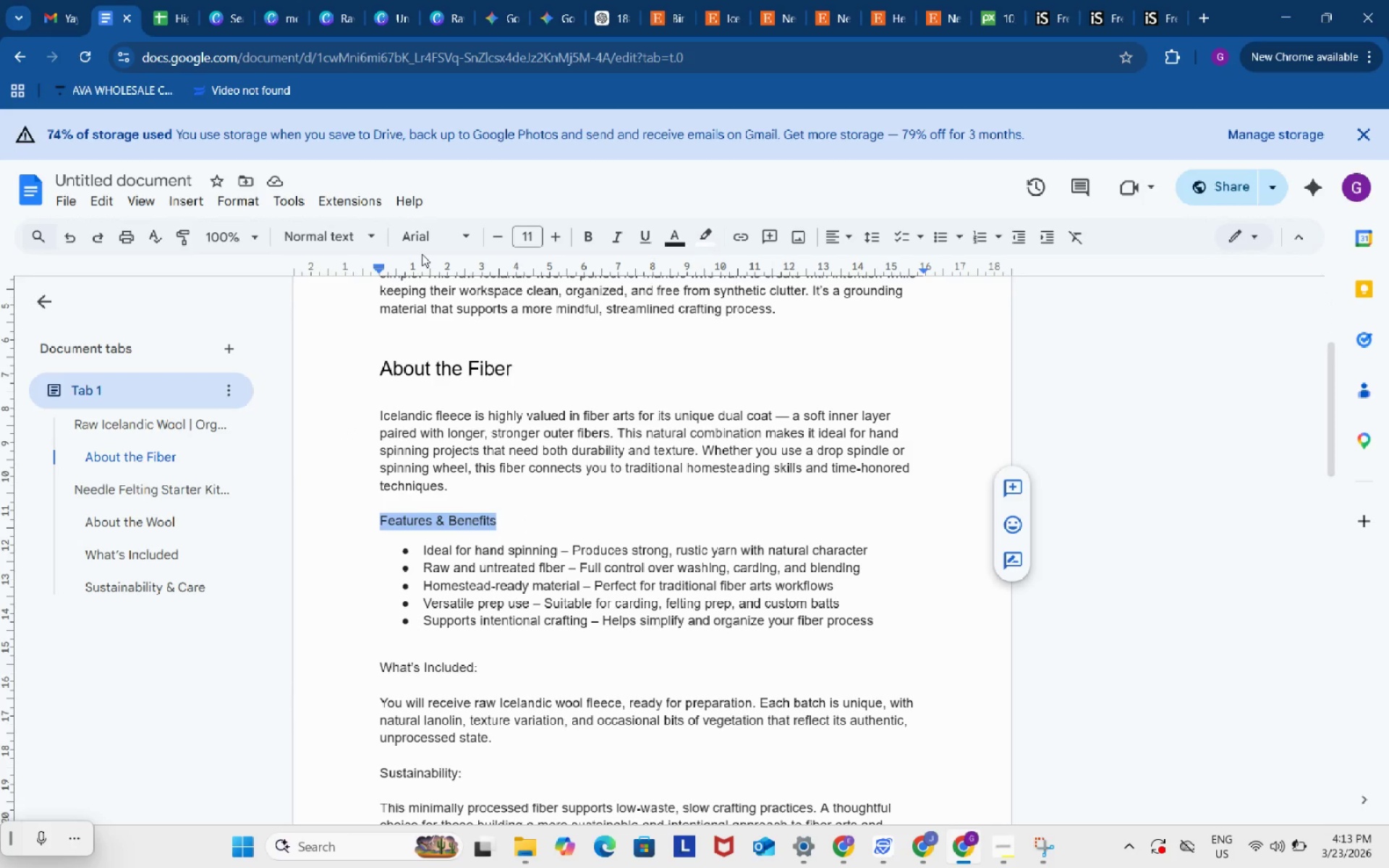 
wait(5.84)
 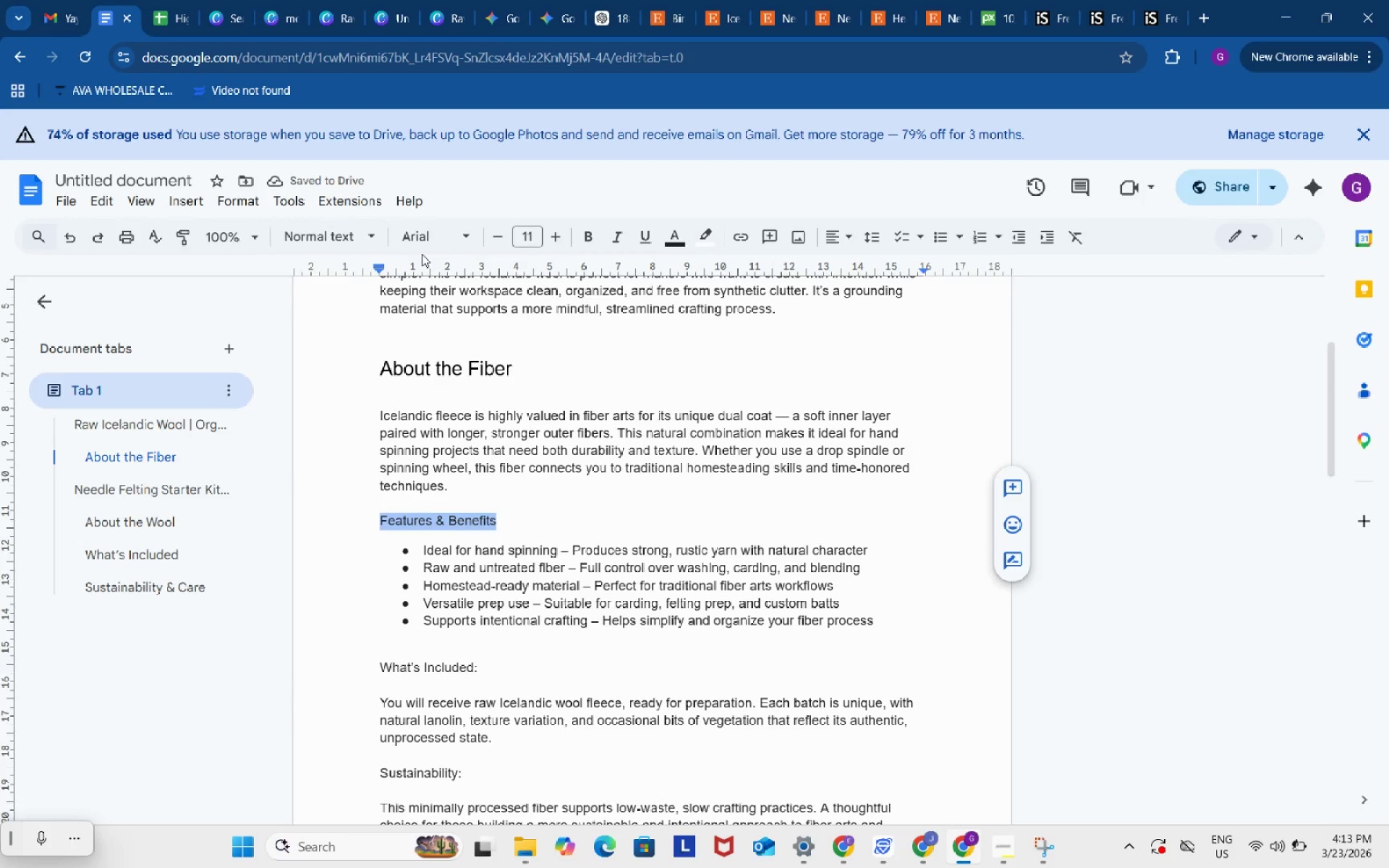 
left_click([504, 683])
 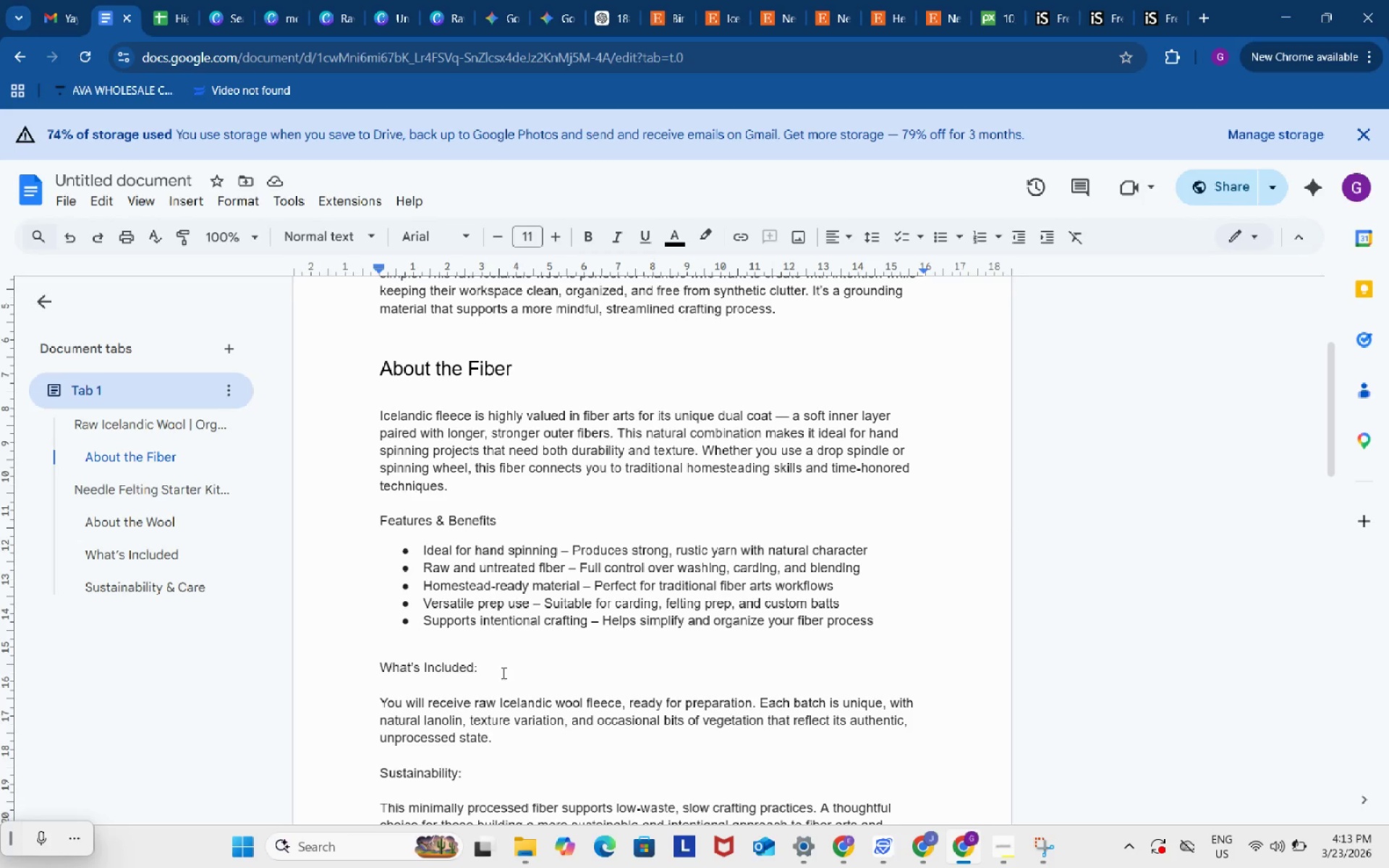 
left_click_drag(start_coordinate=[502, 673], to_coordinate=[370, 673])
 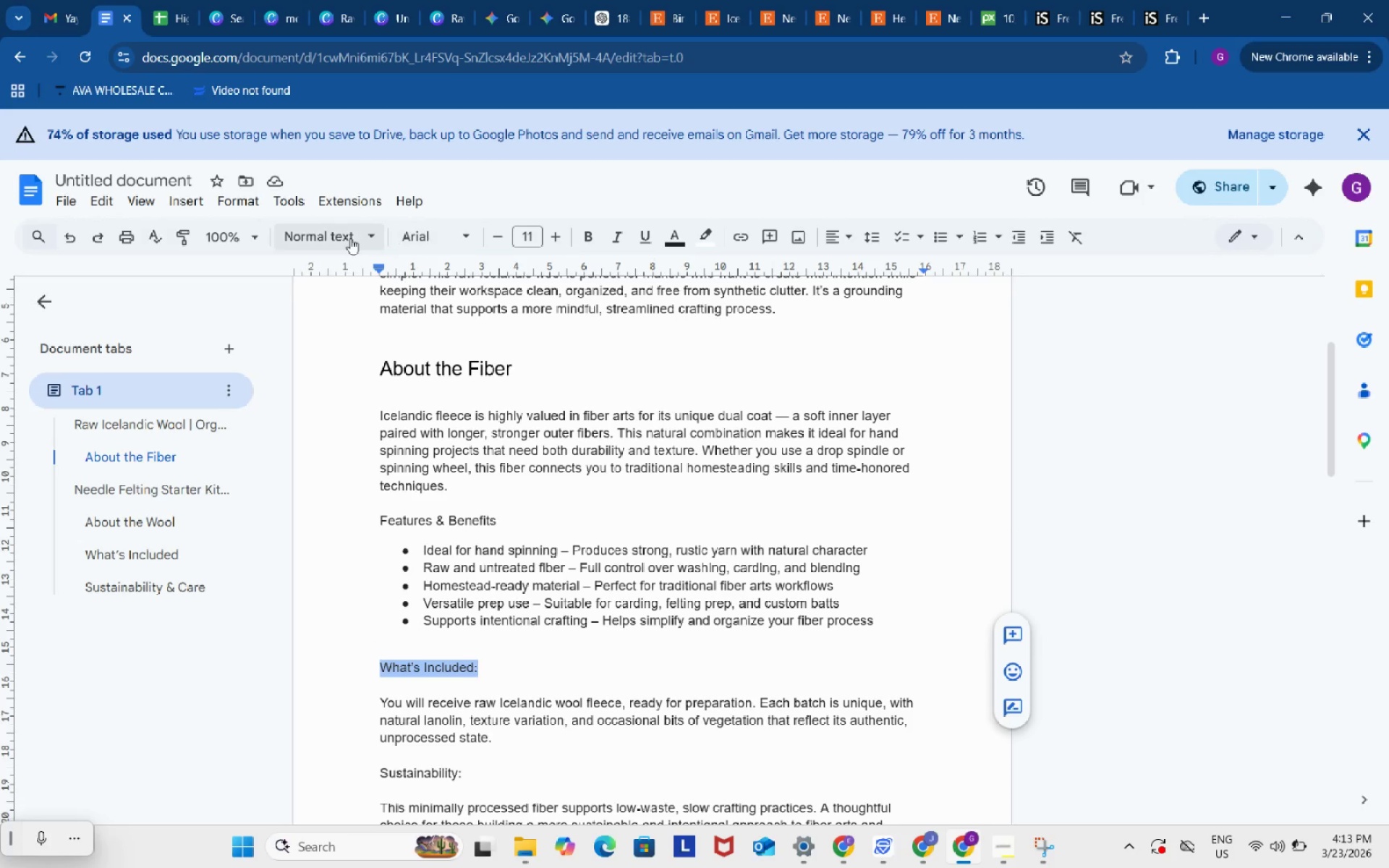 
left_click([350, 238])
 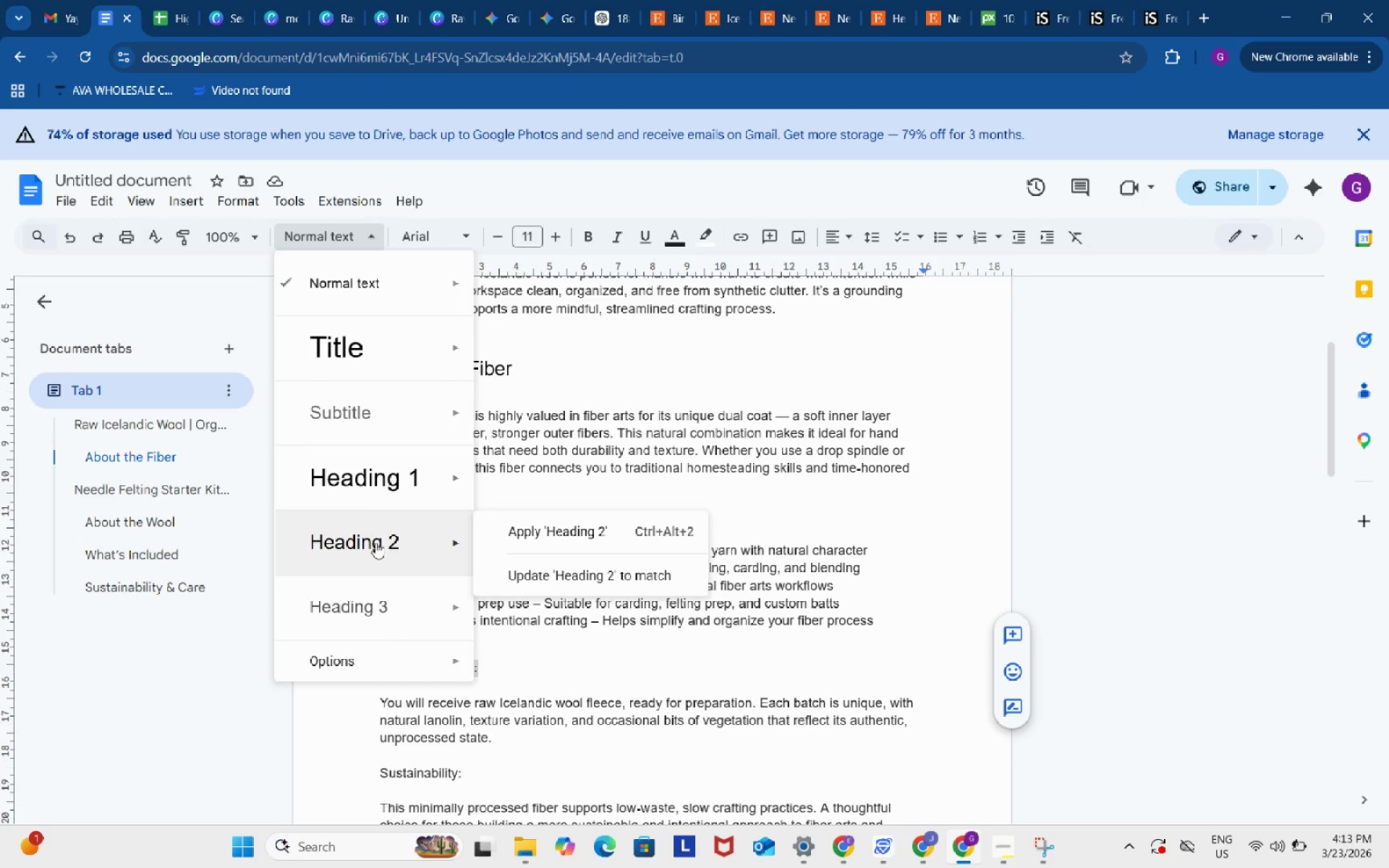 
left_click([375, 542])
 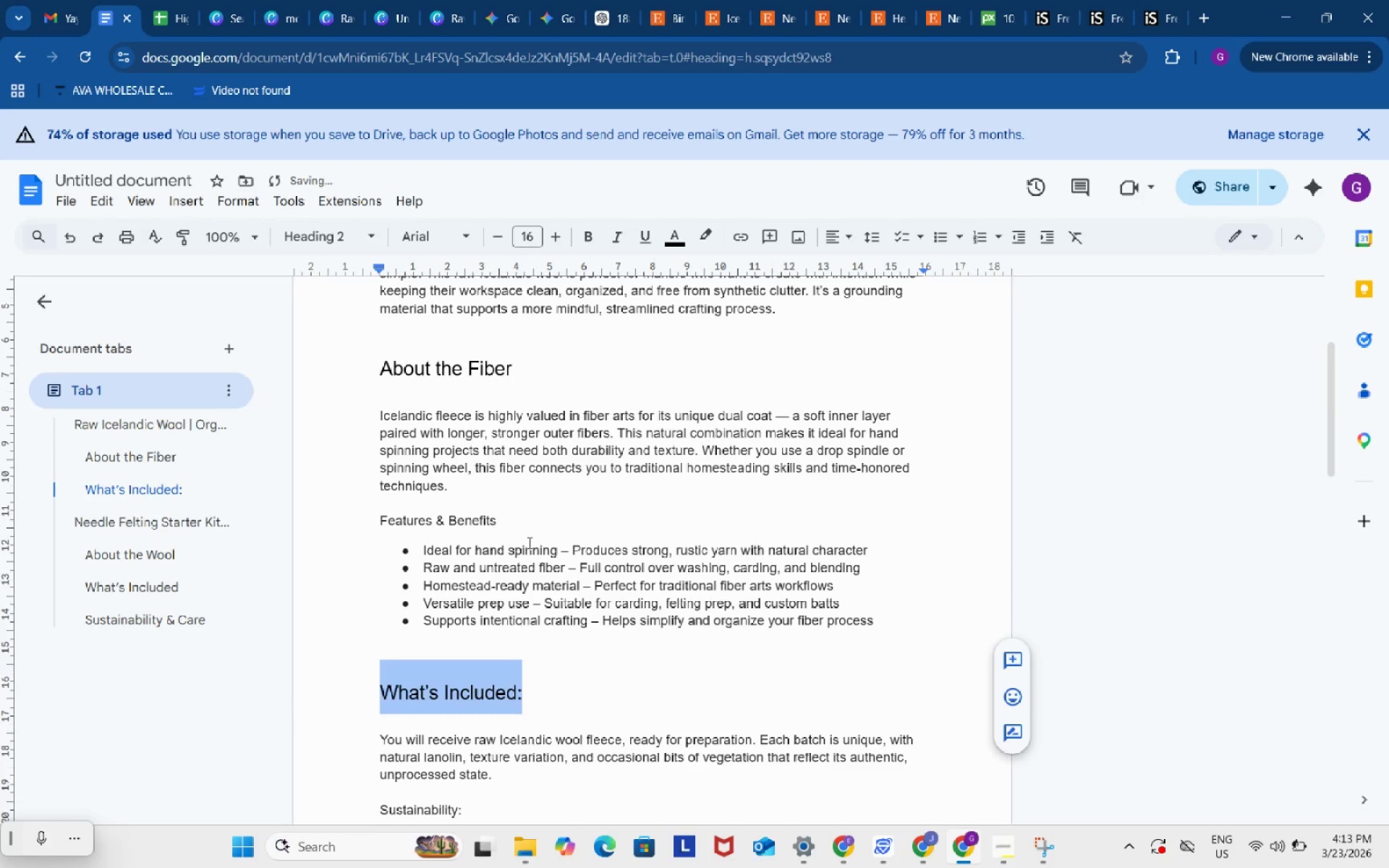 
scroll: coordinate [528, 542], scroll_direction: down, amount: 2.0
 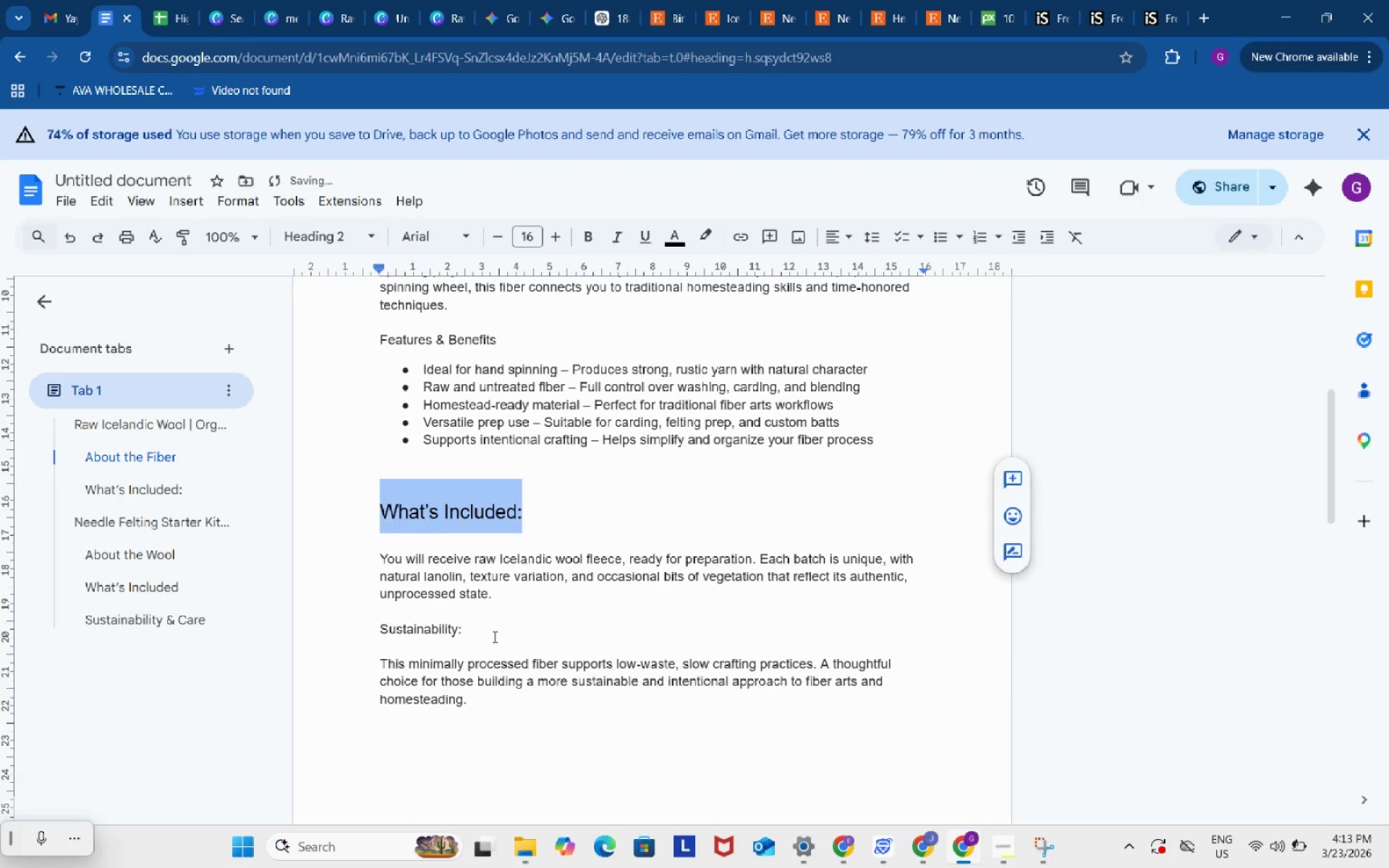 
left_click_drag(start_coordinate=[493, 637], to_coordinate=[381, 629])
 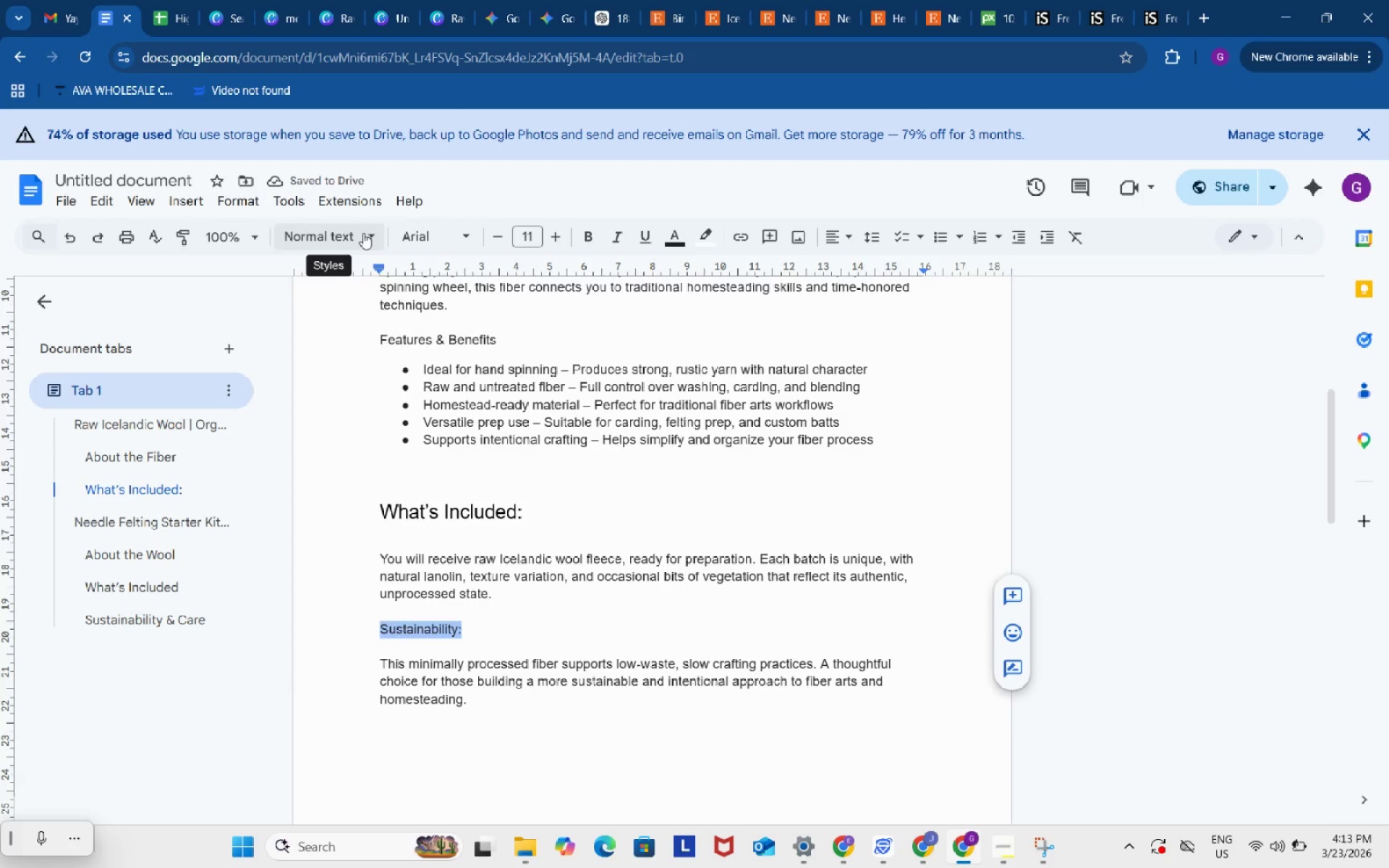 
left_click([363, 233])
 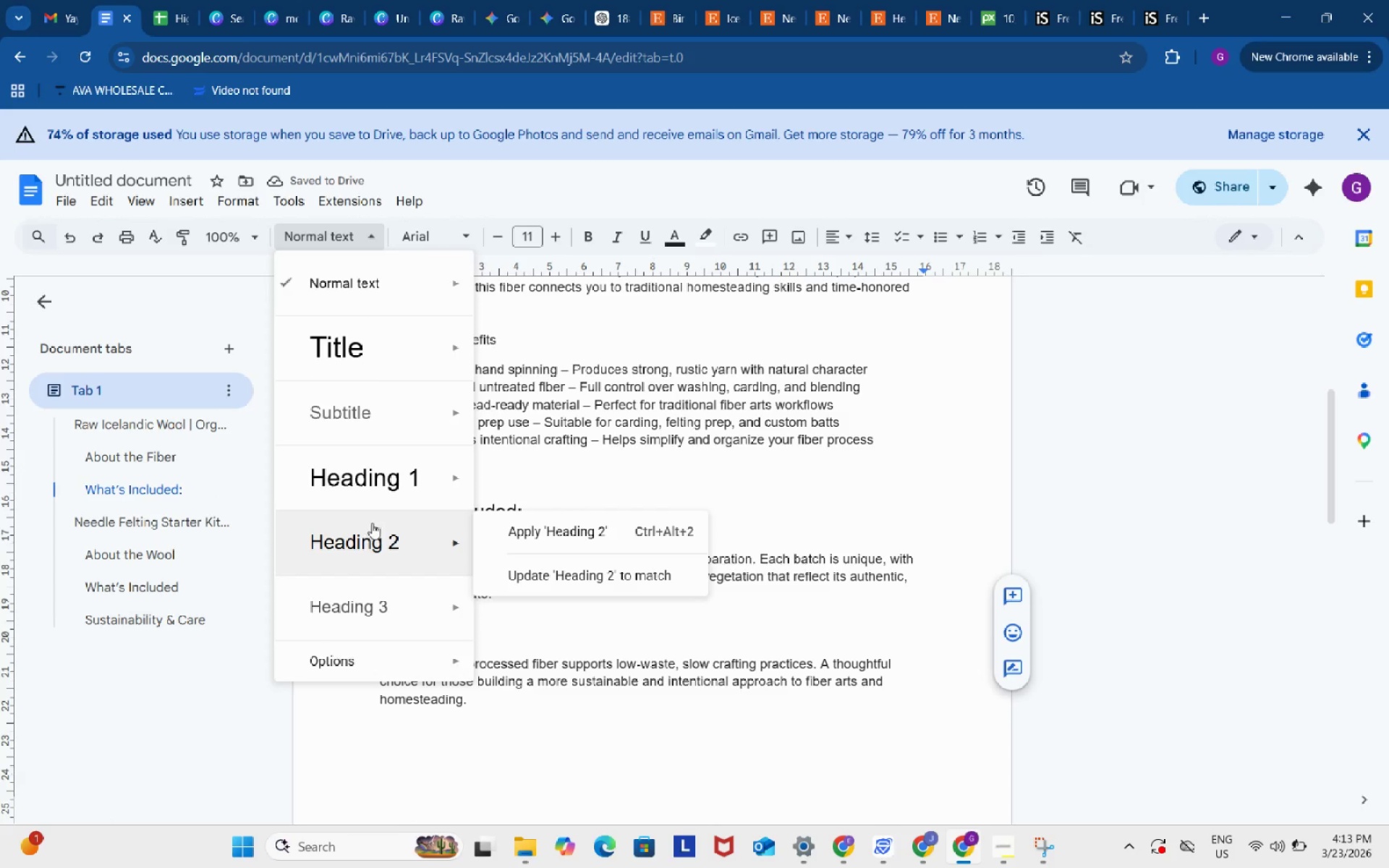 
left_click([374, 529])
 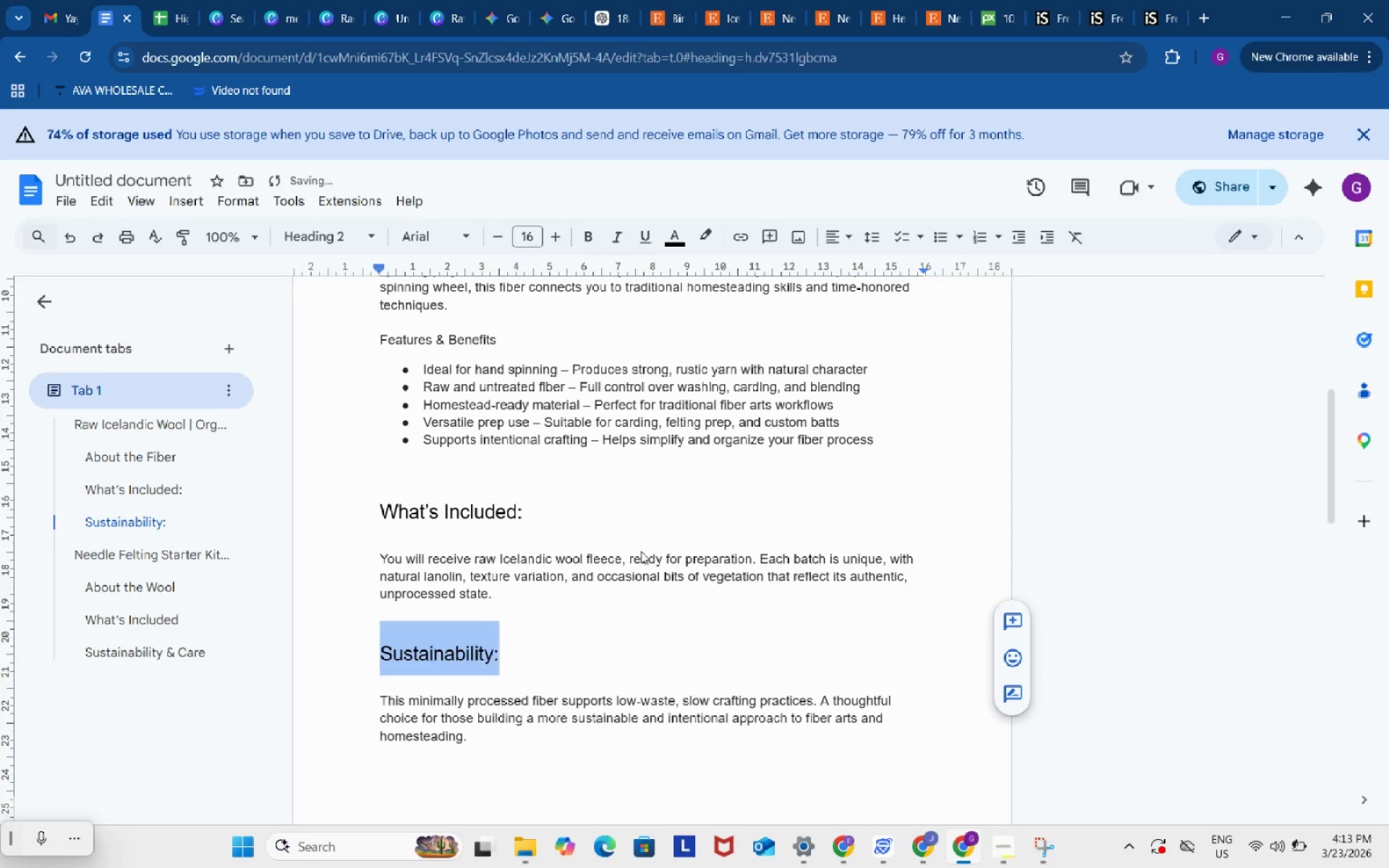 
left_click([641, 551])
 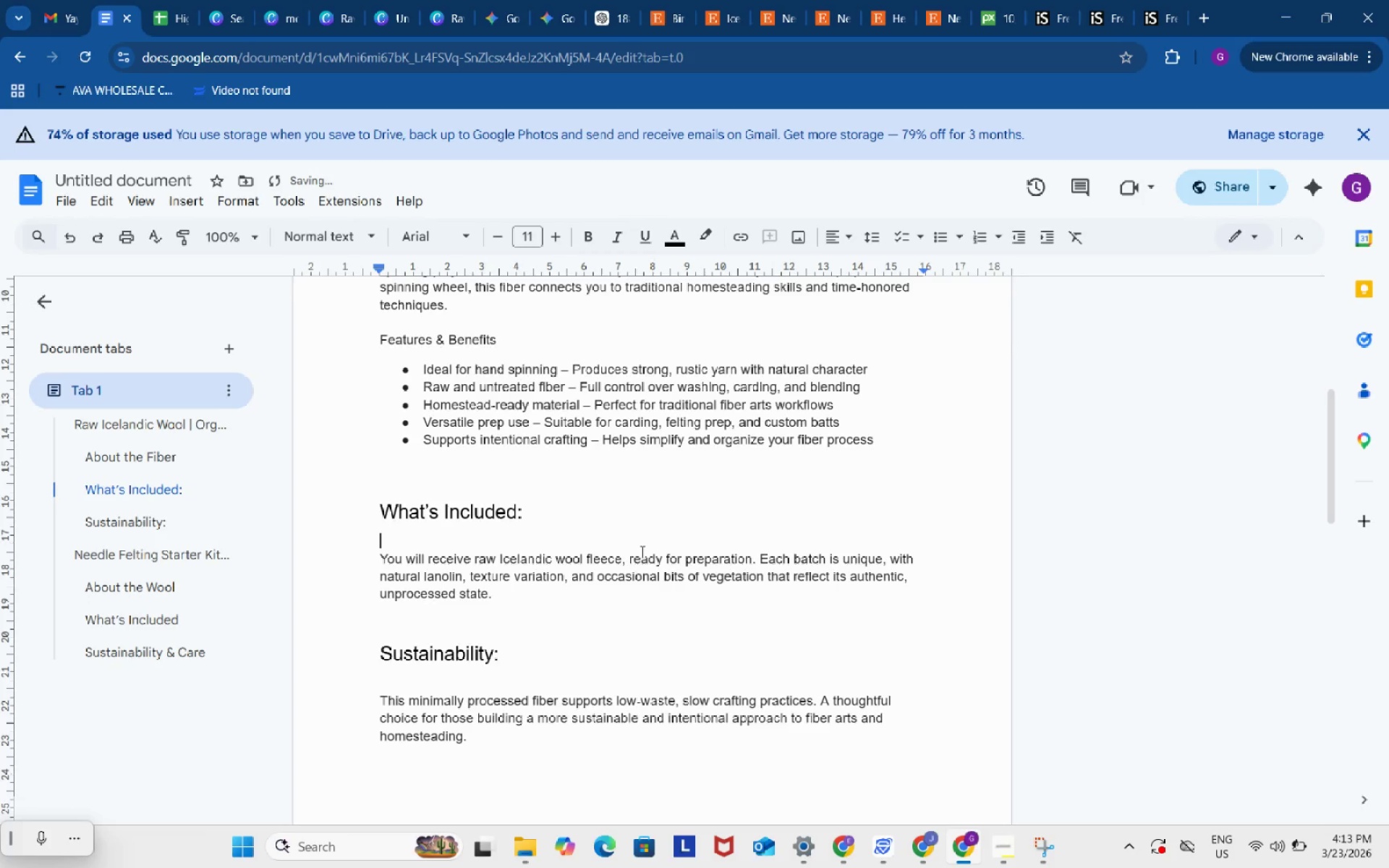 
scroll: coordinate [641, 551], scroll_direction: down, amount: 19.0
 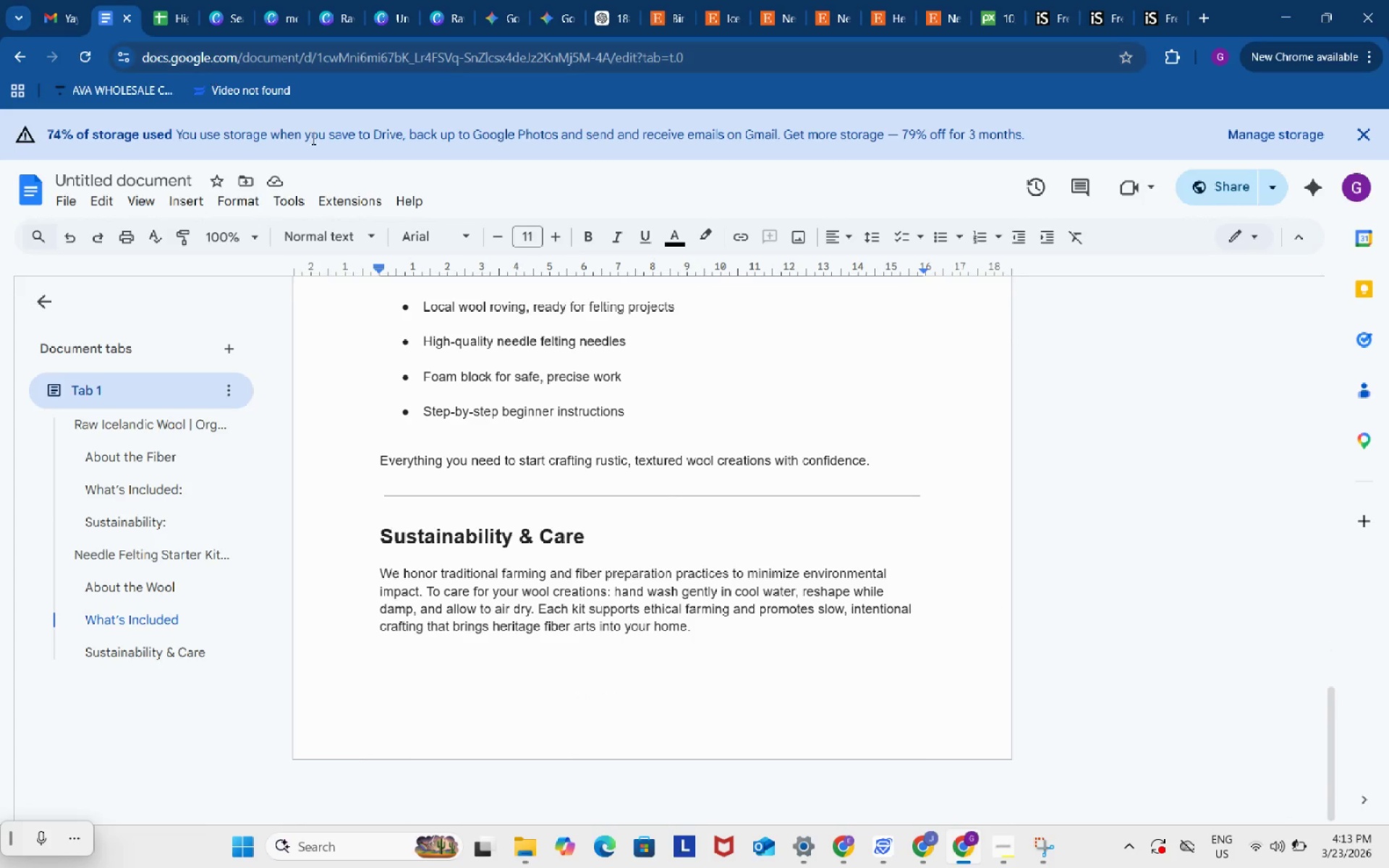 
wait(6.45)
 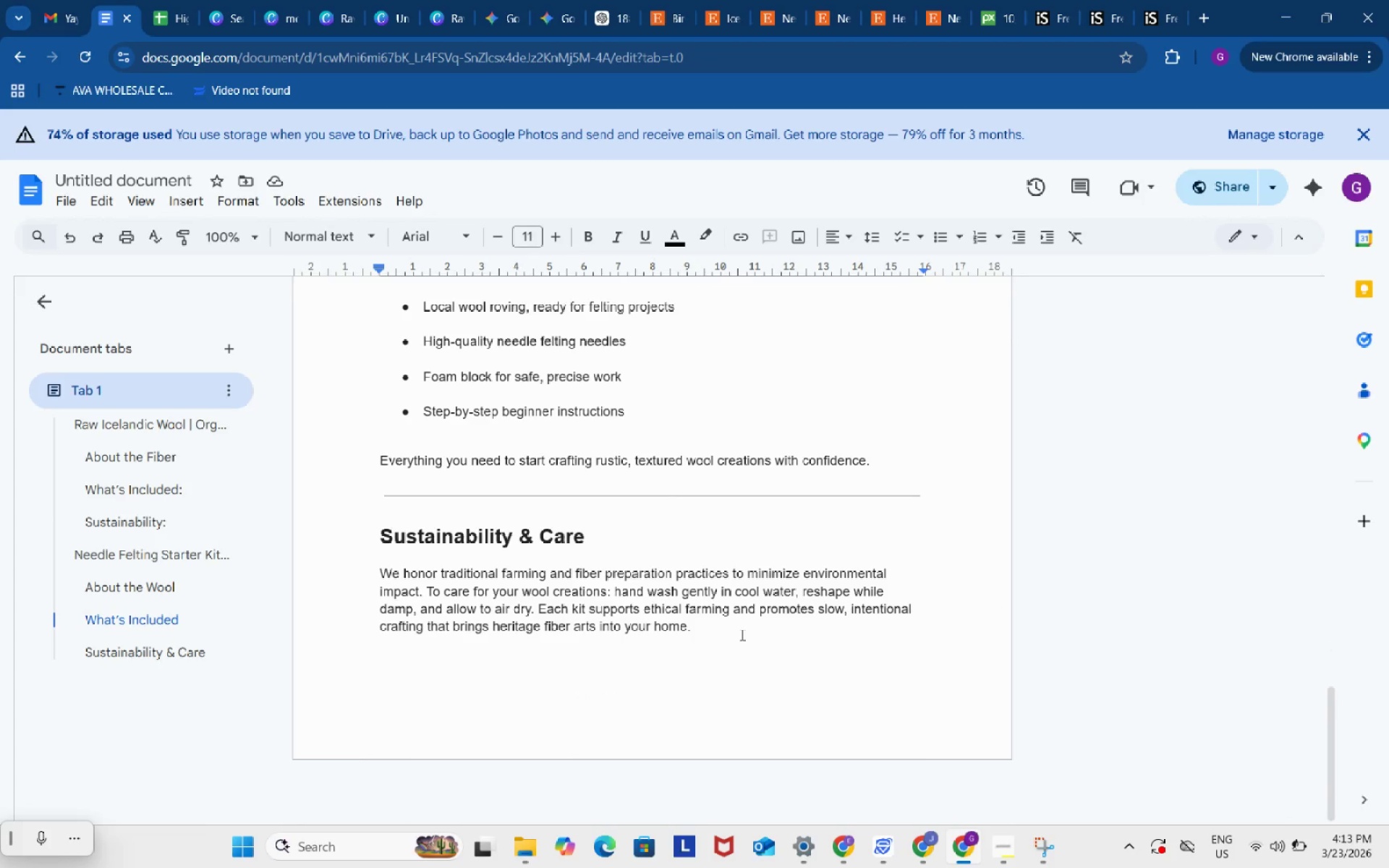 
scroll: coordinate [776, 595], scroll_direction: up, amount: 4.0
 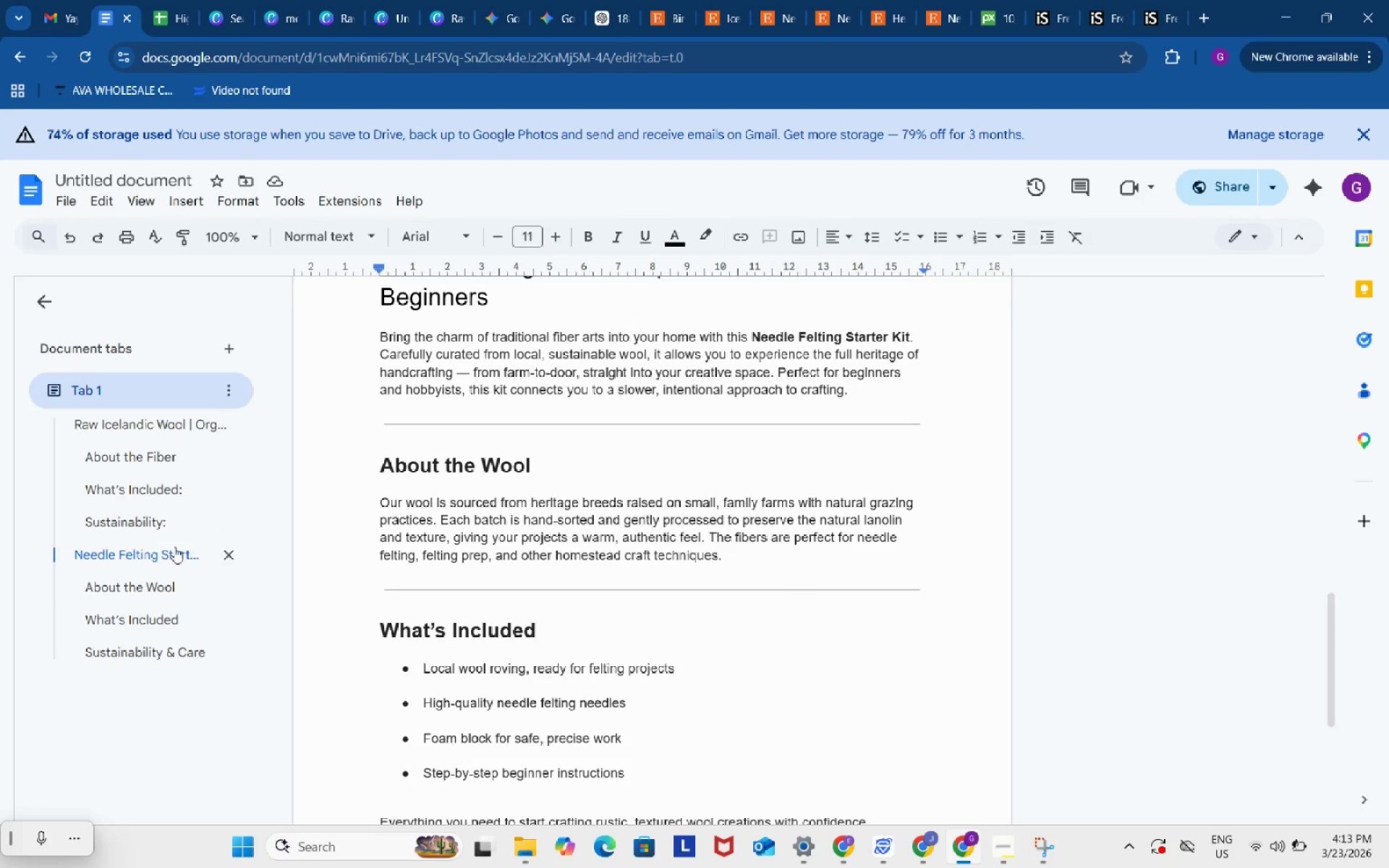 
left_click([180, 550])
 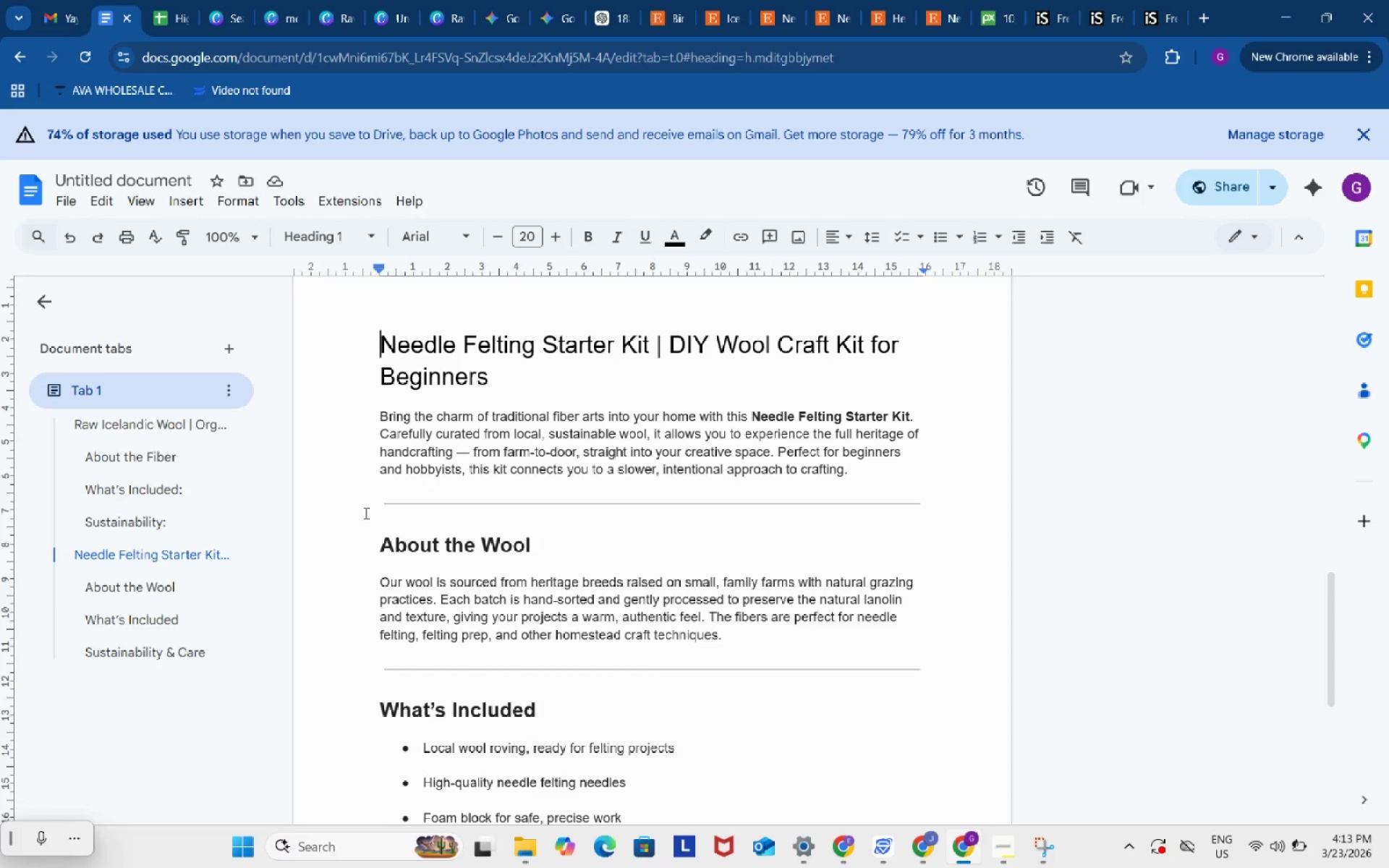 
wait(5.74)
 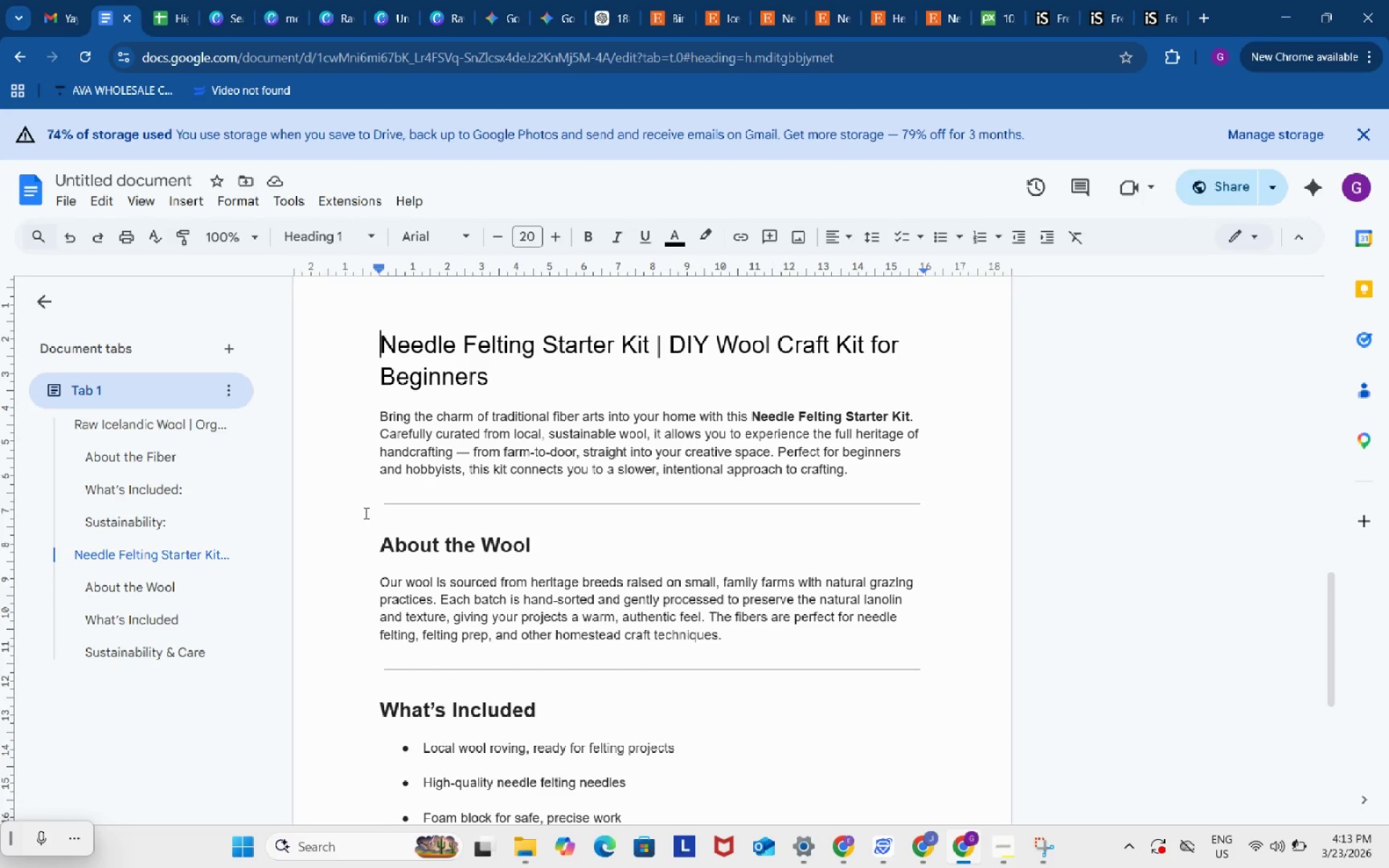 
scroll: coordinate [622, 474], scroll_direction: up, amount: 2.0
 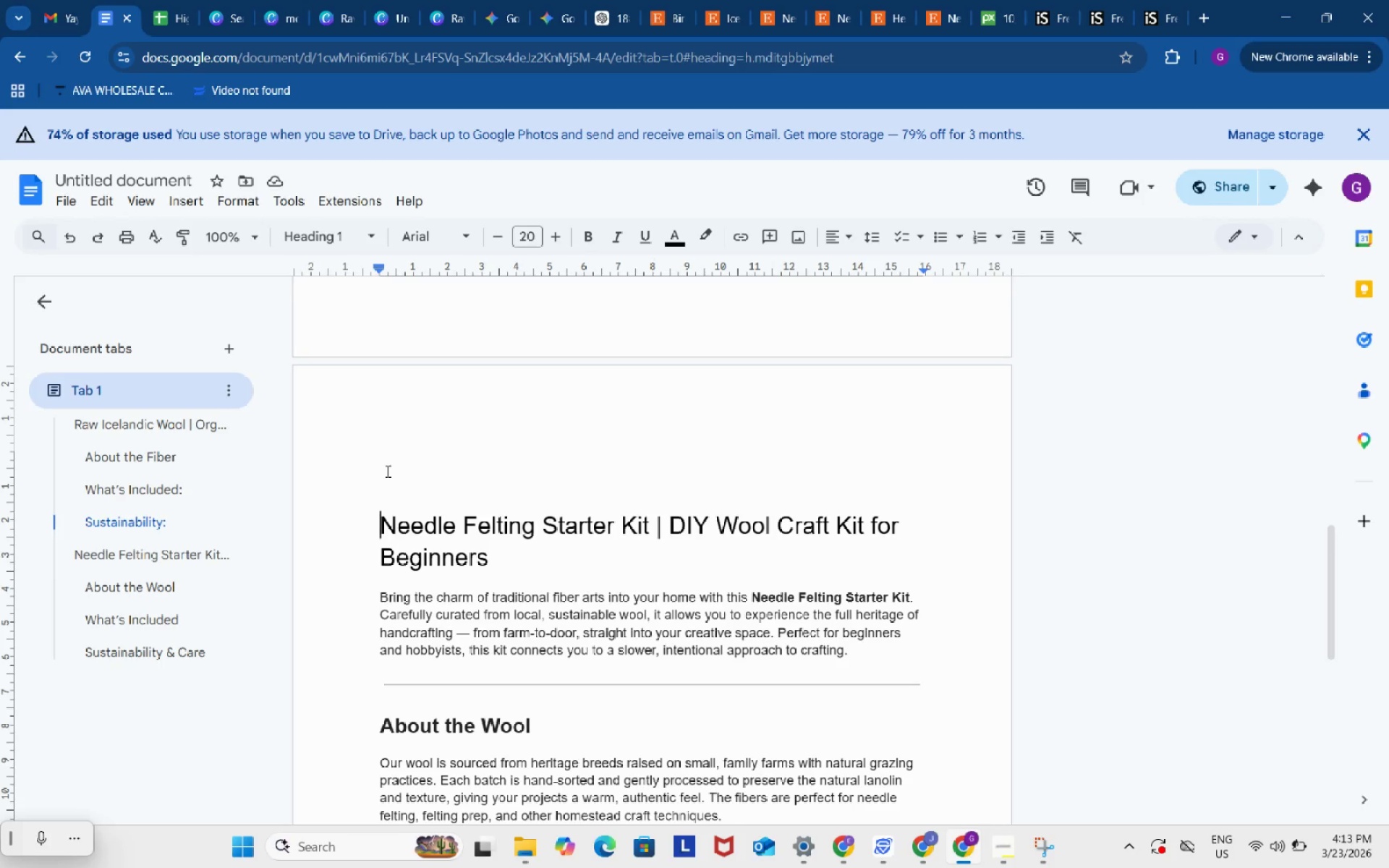 
key(Control+Z)
 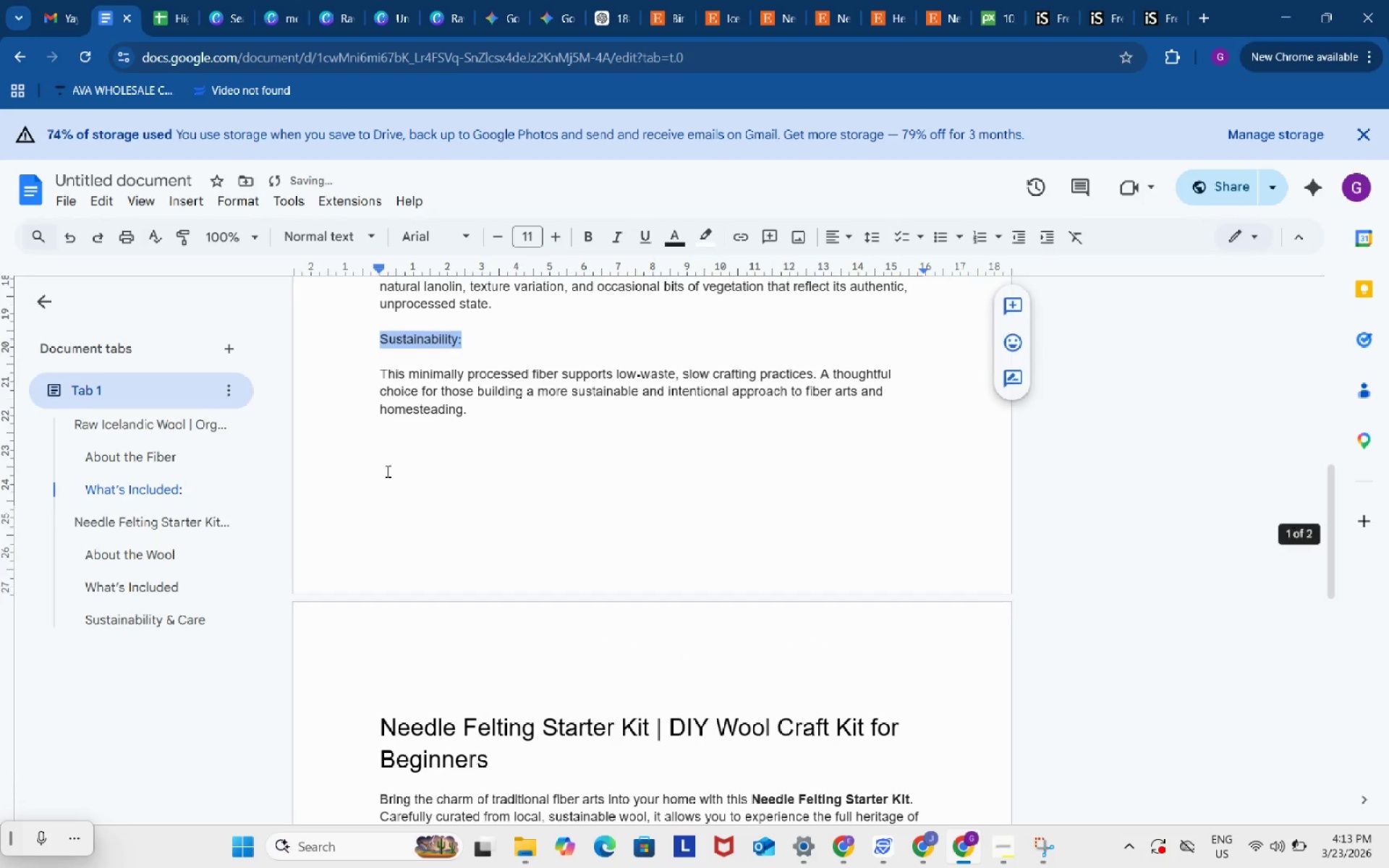 
key(Control+ControlLeft)
 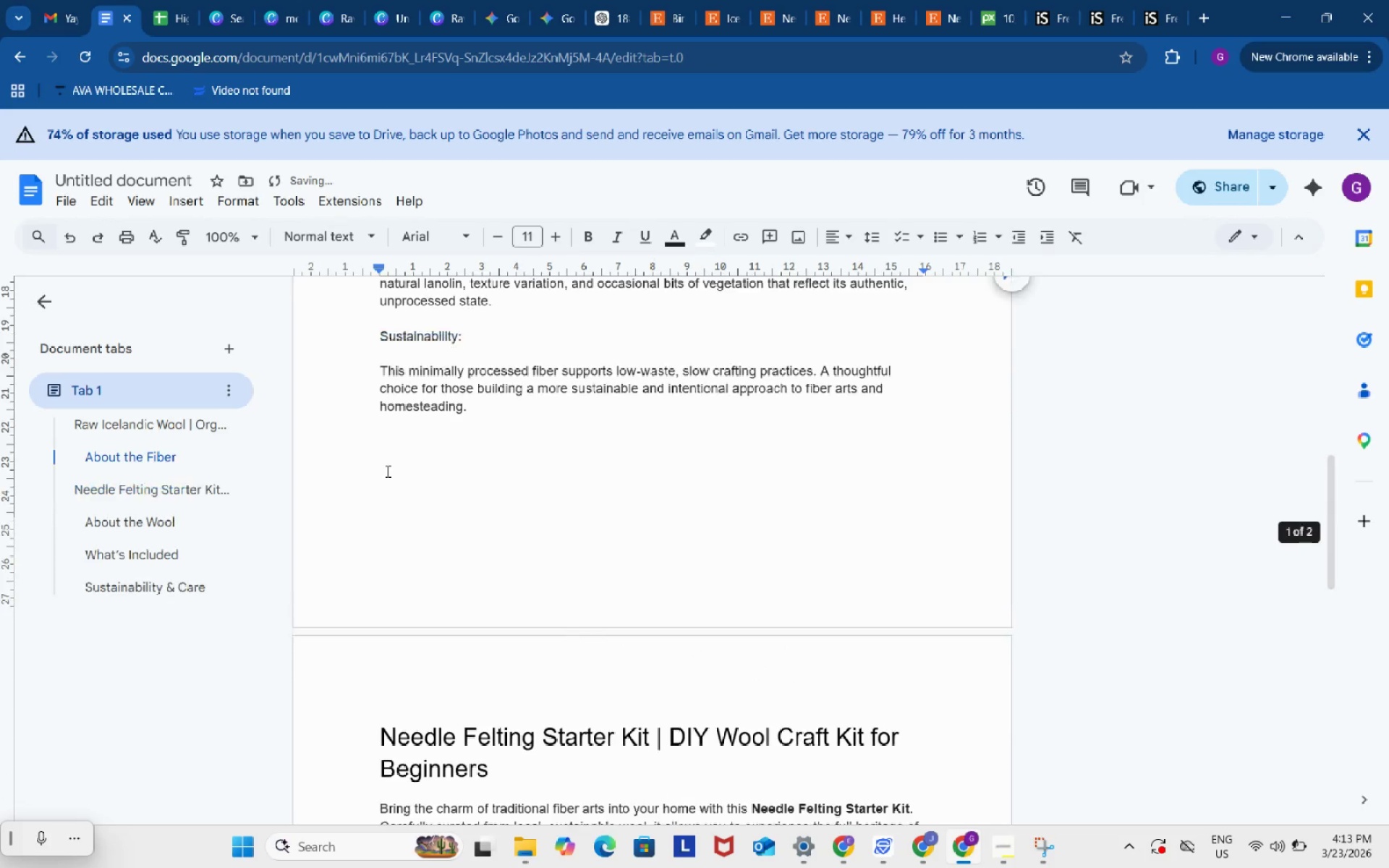 
key(Control+Z)
 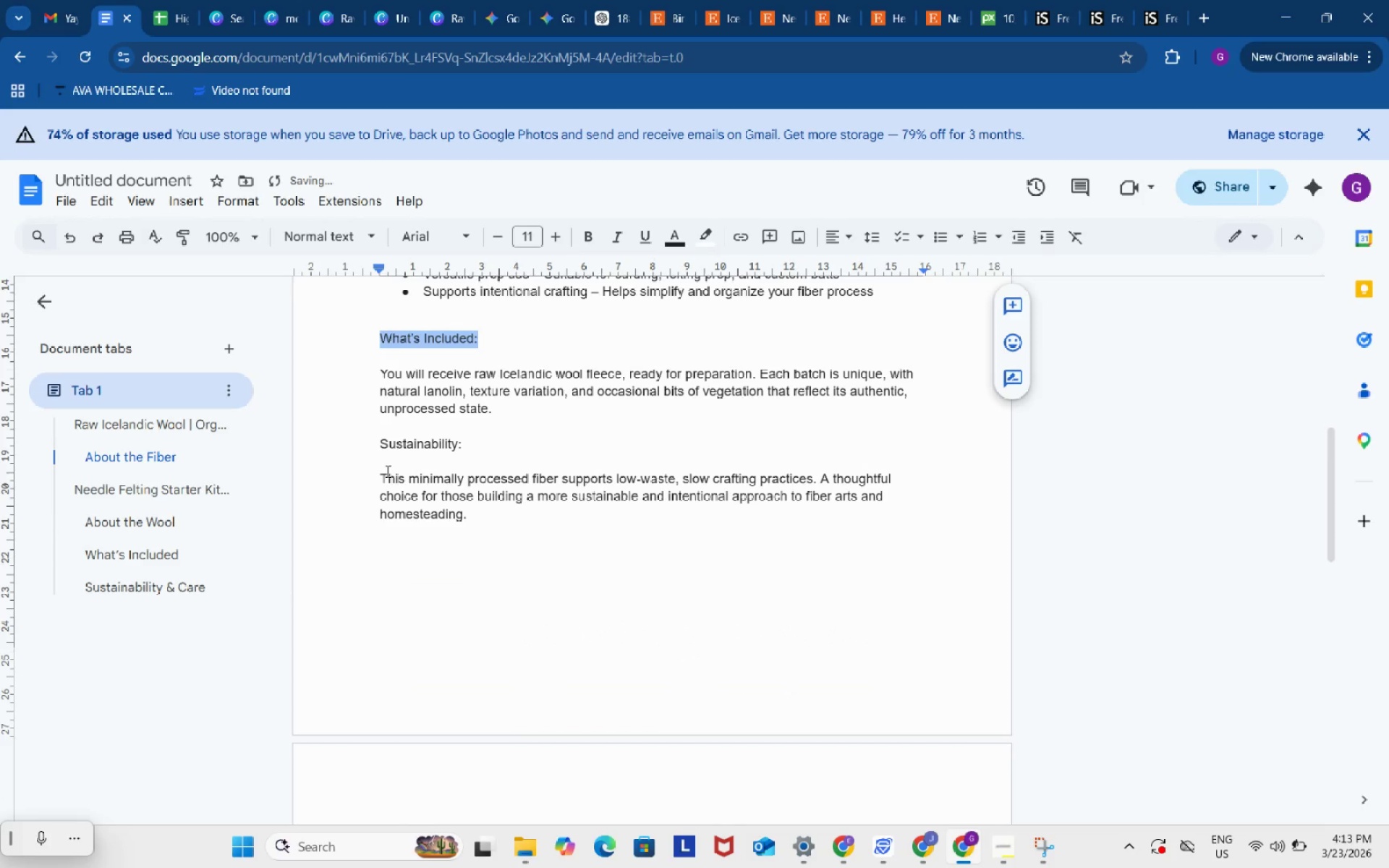 
key(Control+Z)
 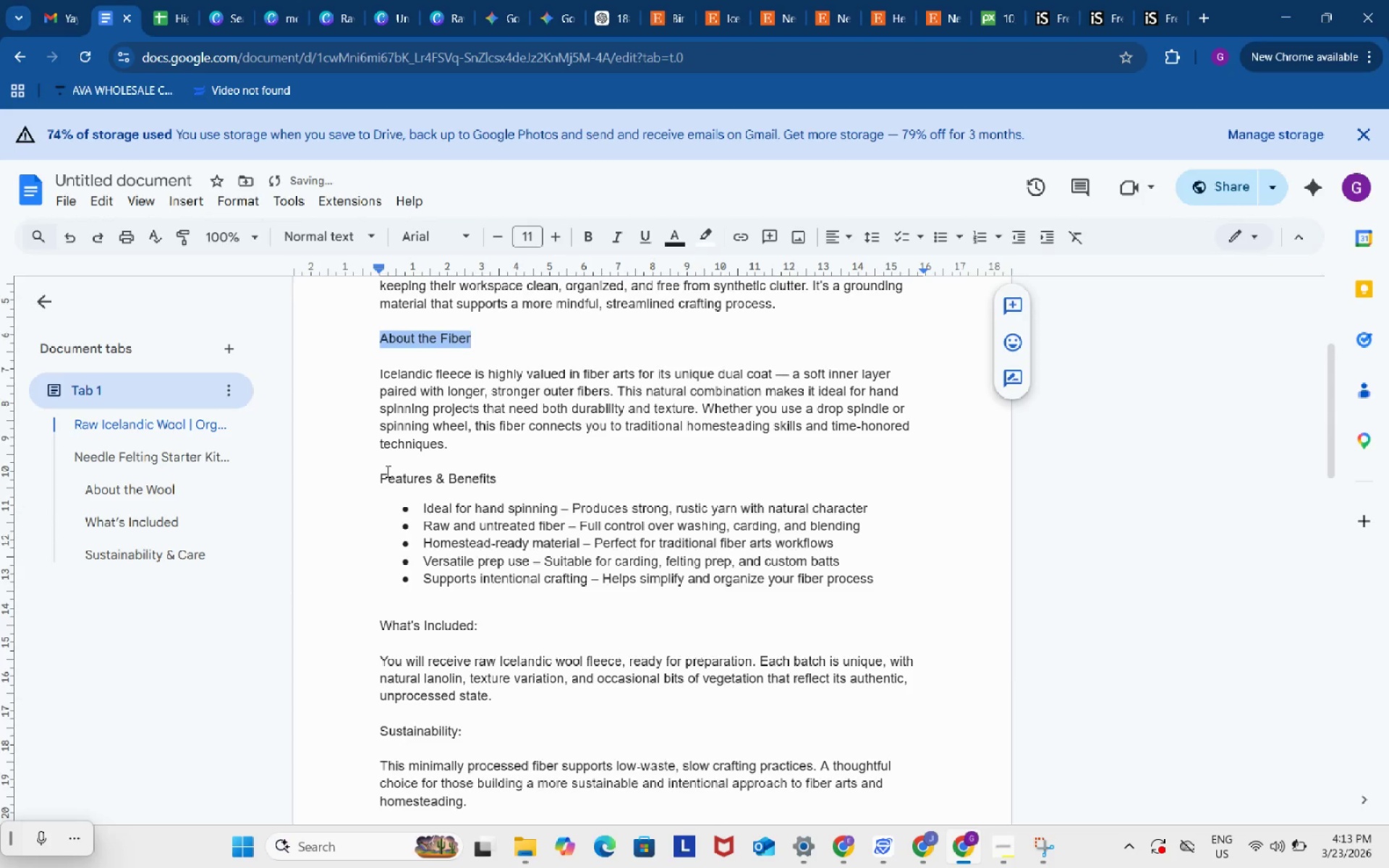 
key(Control+ControlLeft)
 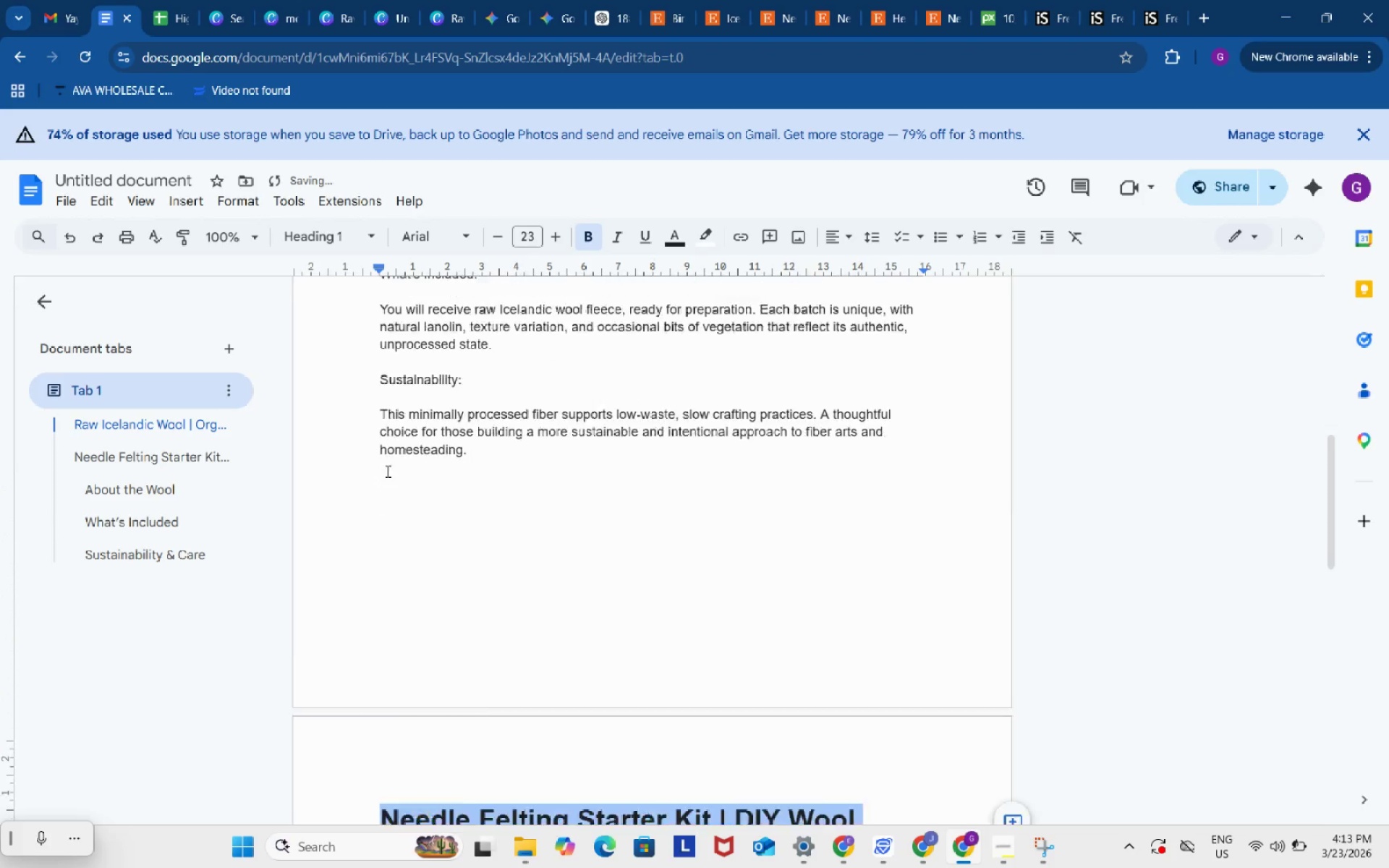 
key(Control+Z)
 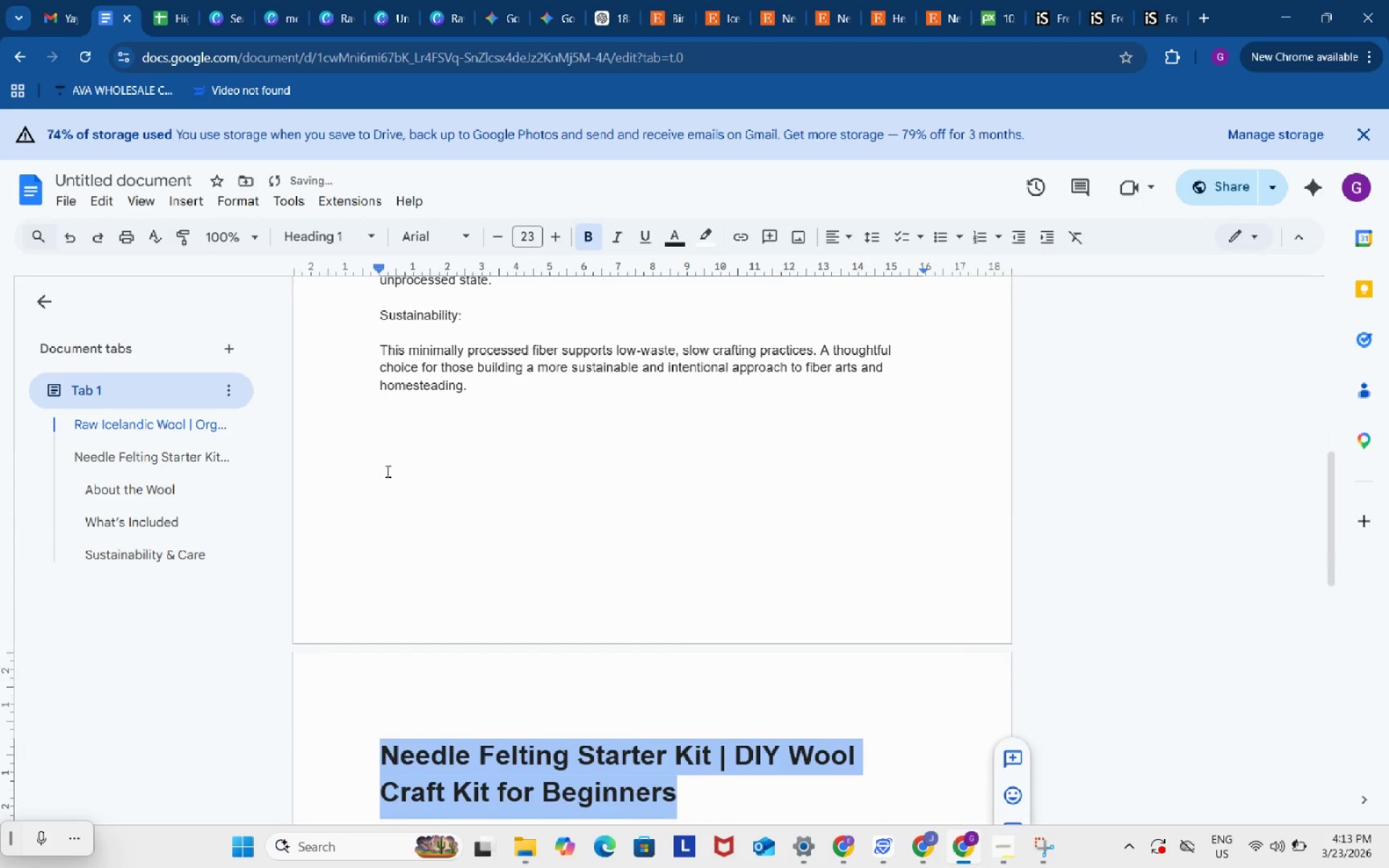 
key(Control+ControlLeft)
 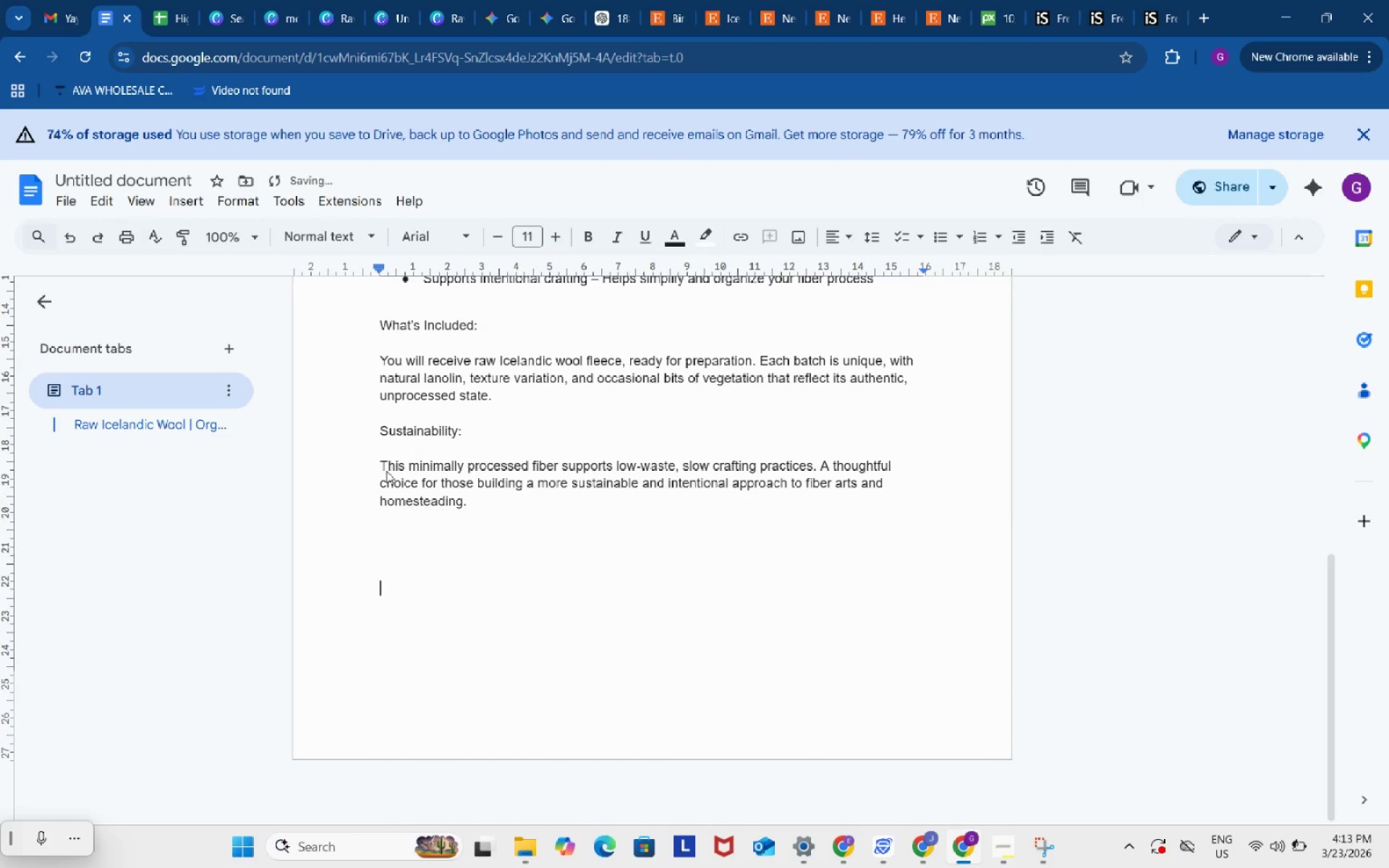 
key(Control+Z)
 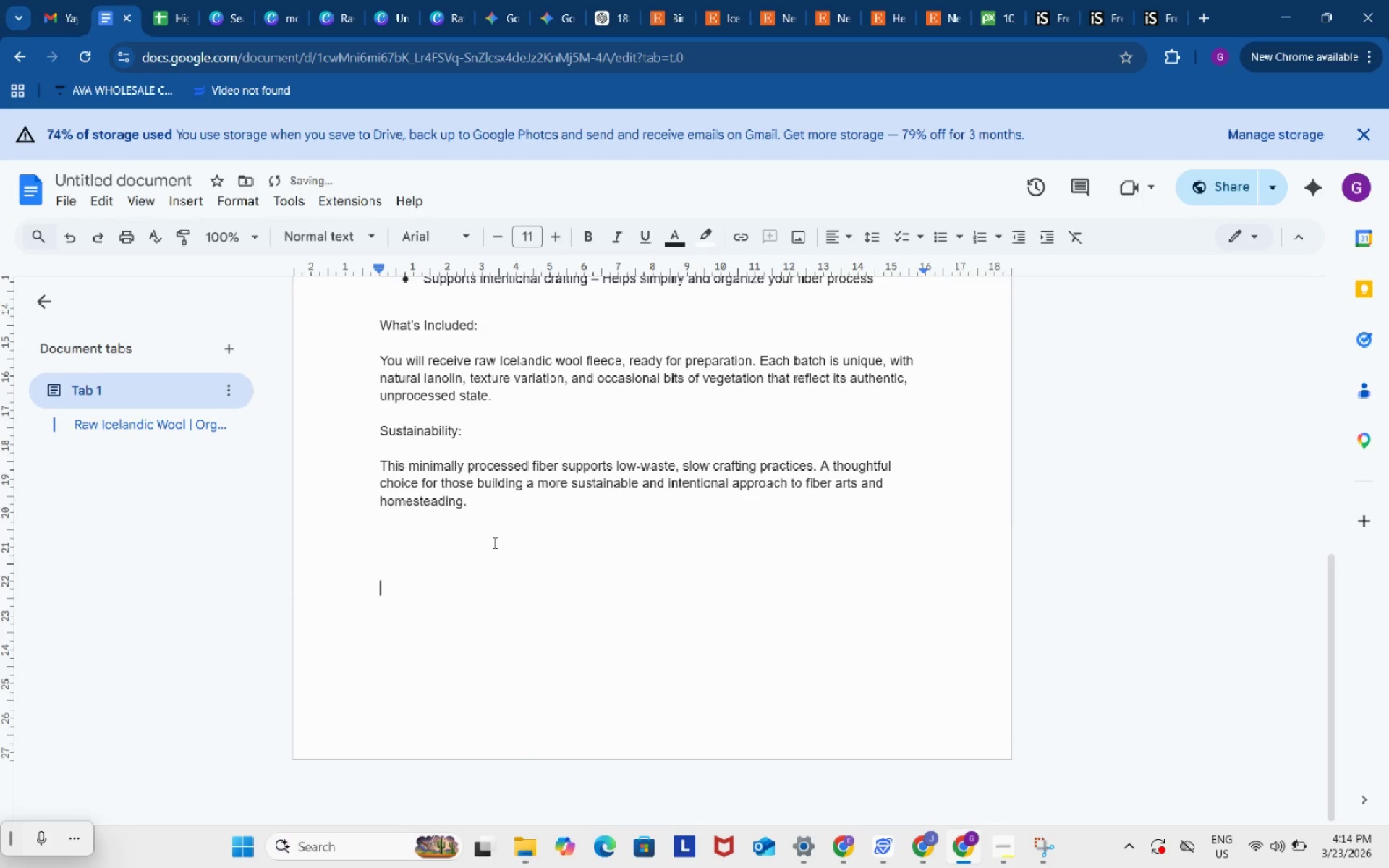 
key(Control+Z)
 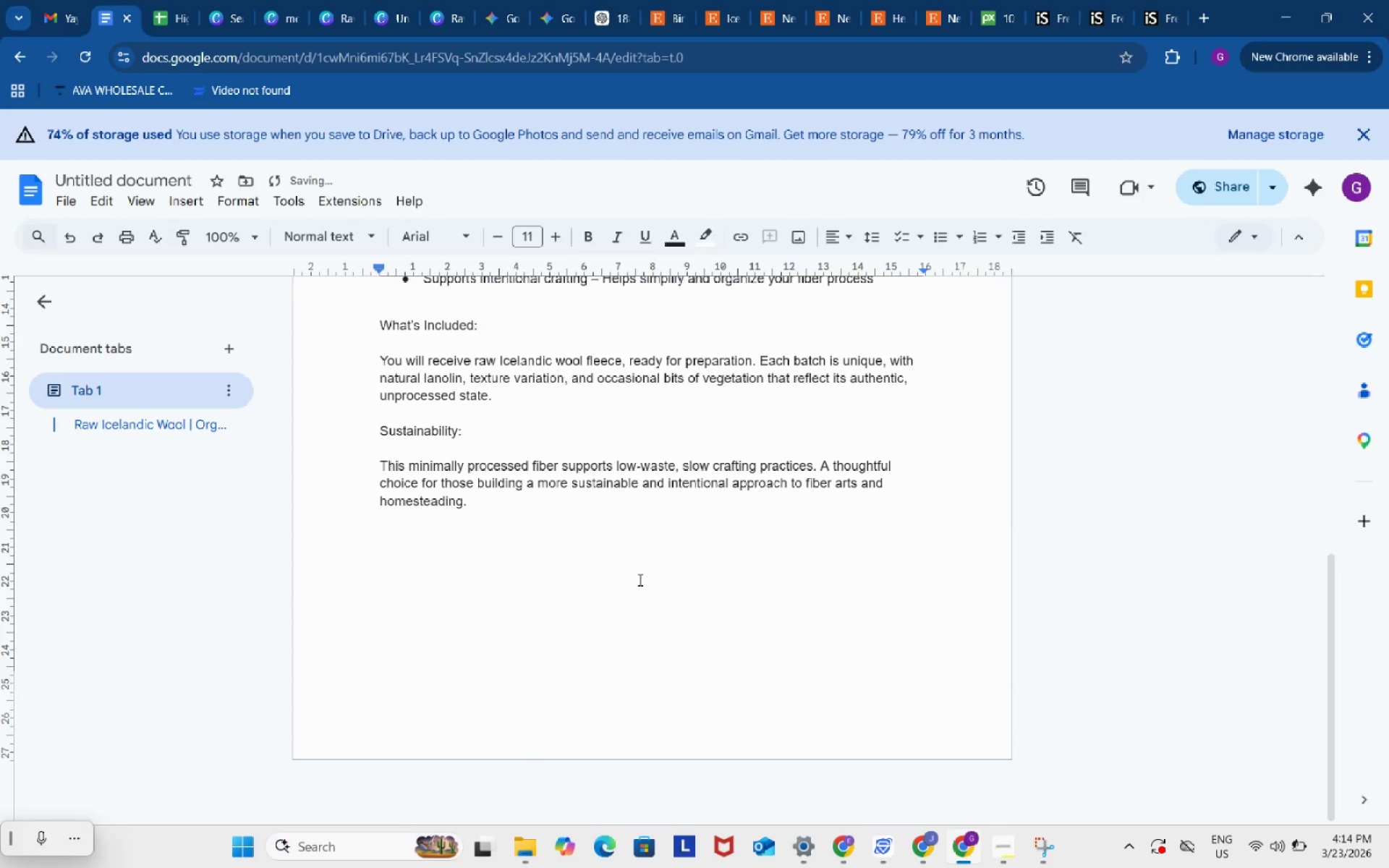 
left_click([639, 579])
 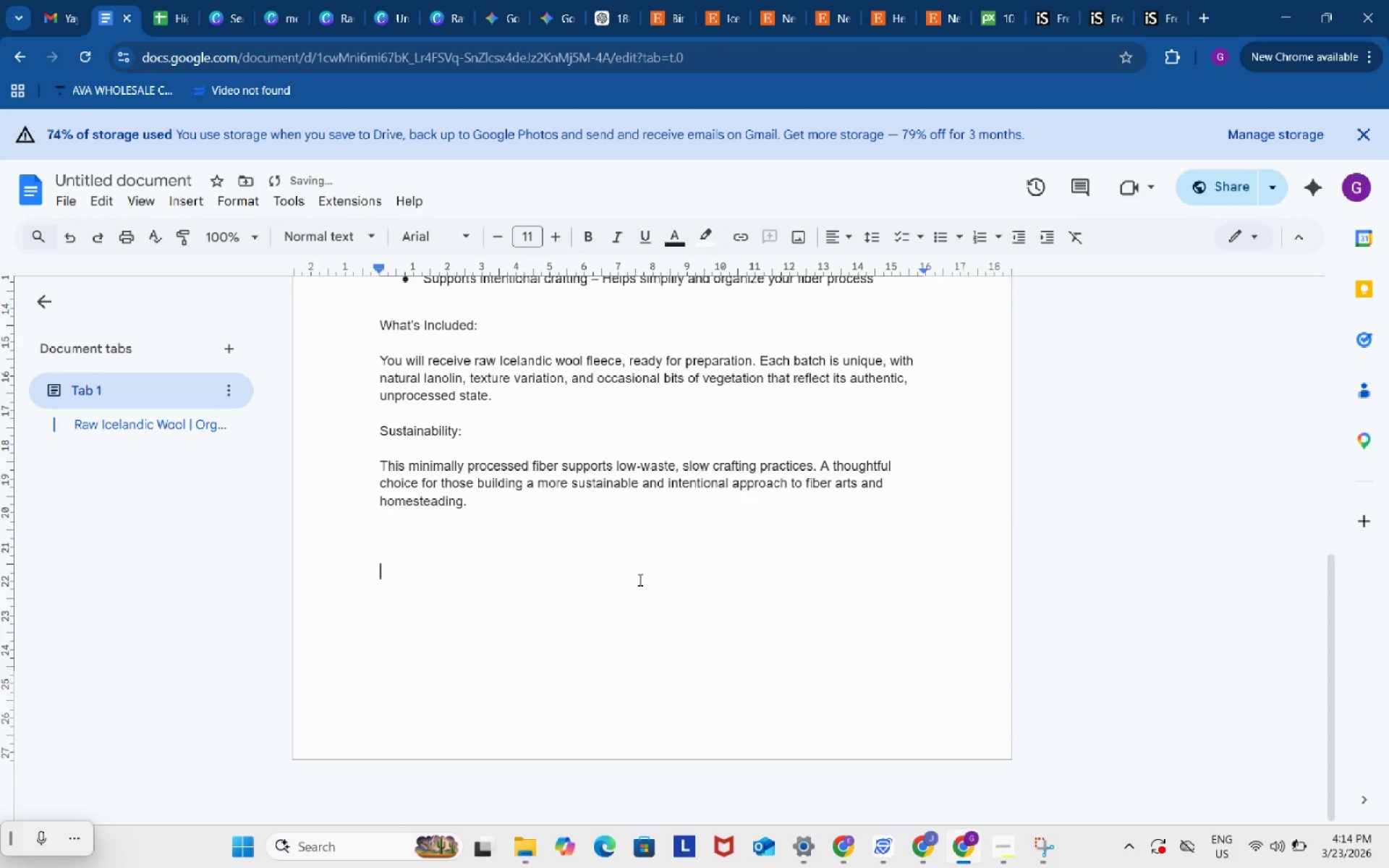 
key(Control+ControlLeft)
 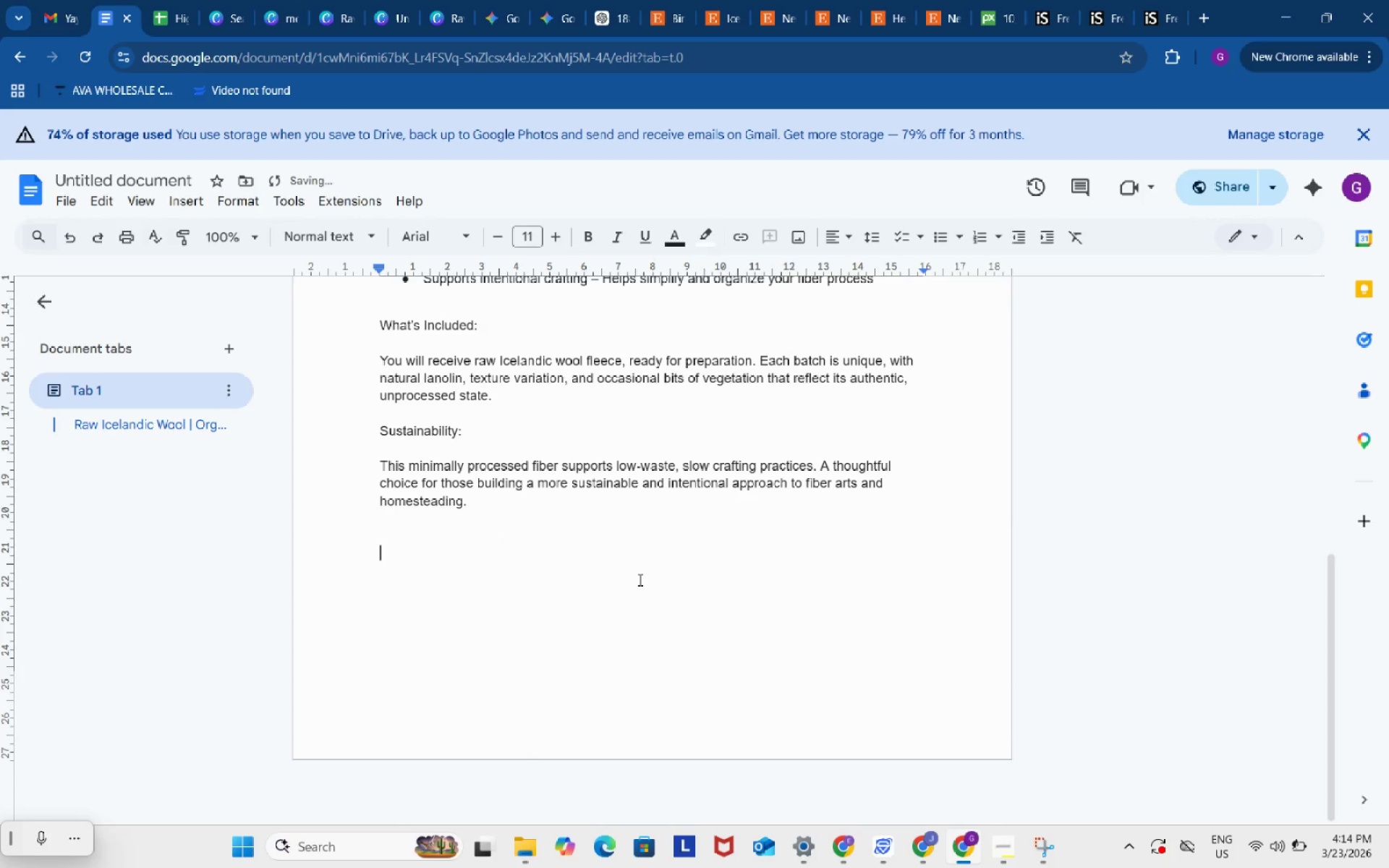 
key(Control+Z)
 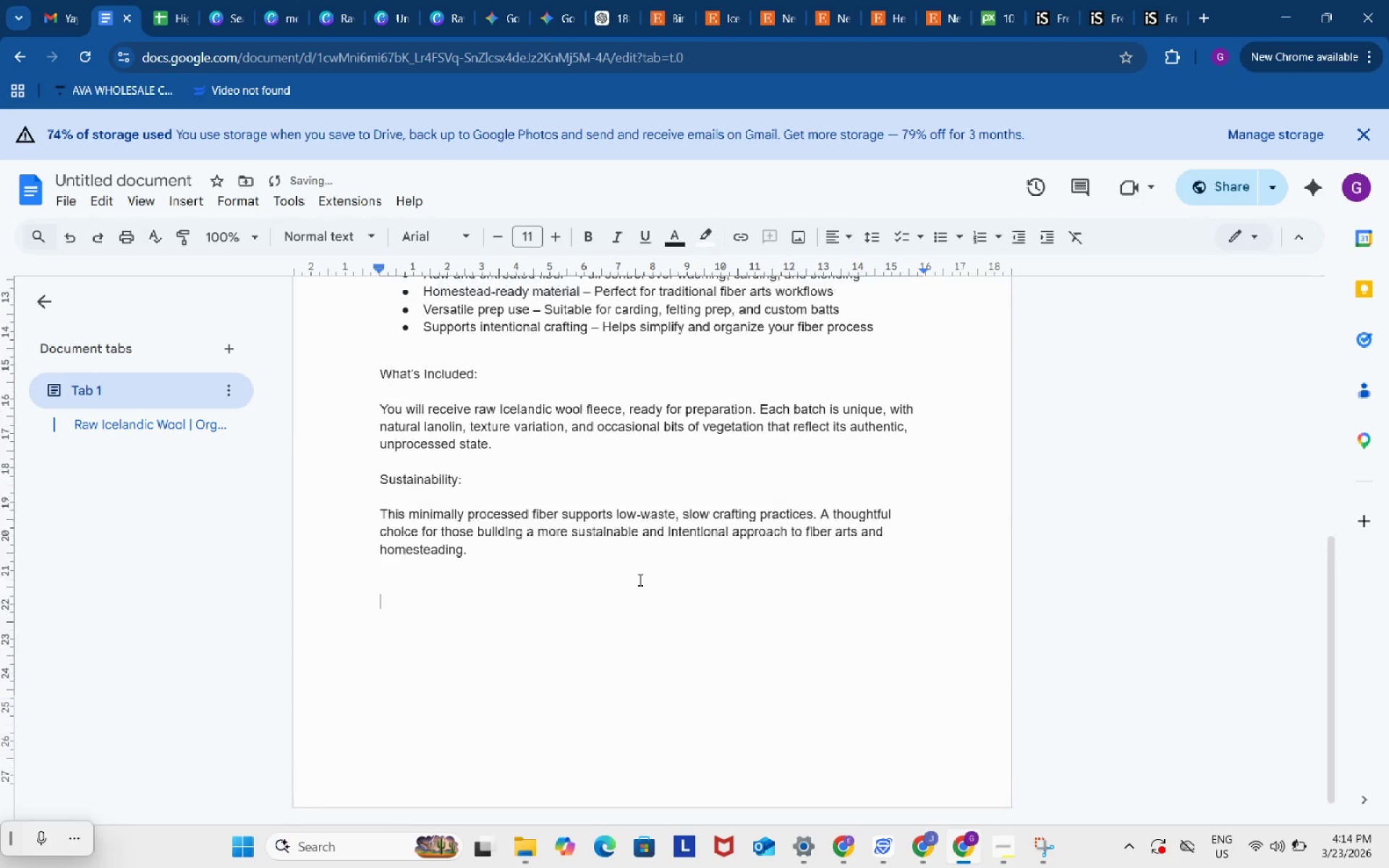 
scroll: coordinate [292, 415], scroll_direction: up, amount: 6.0
 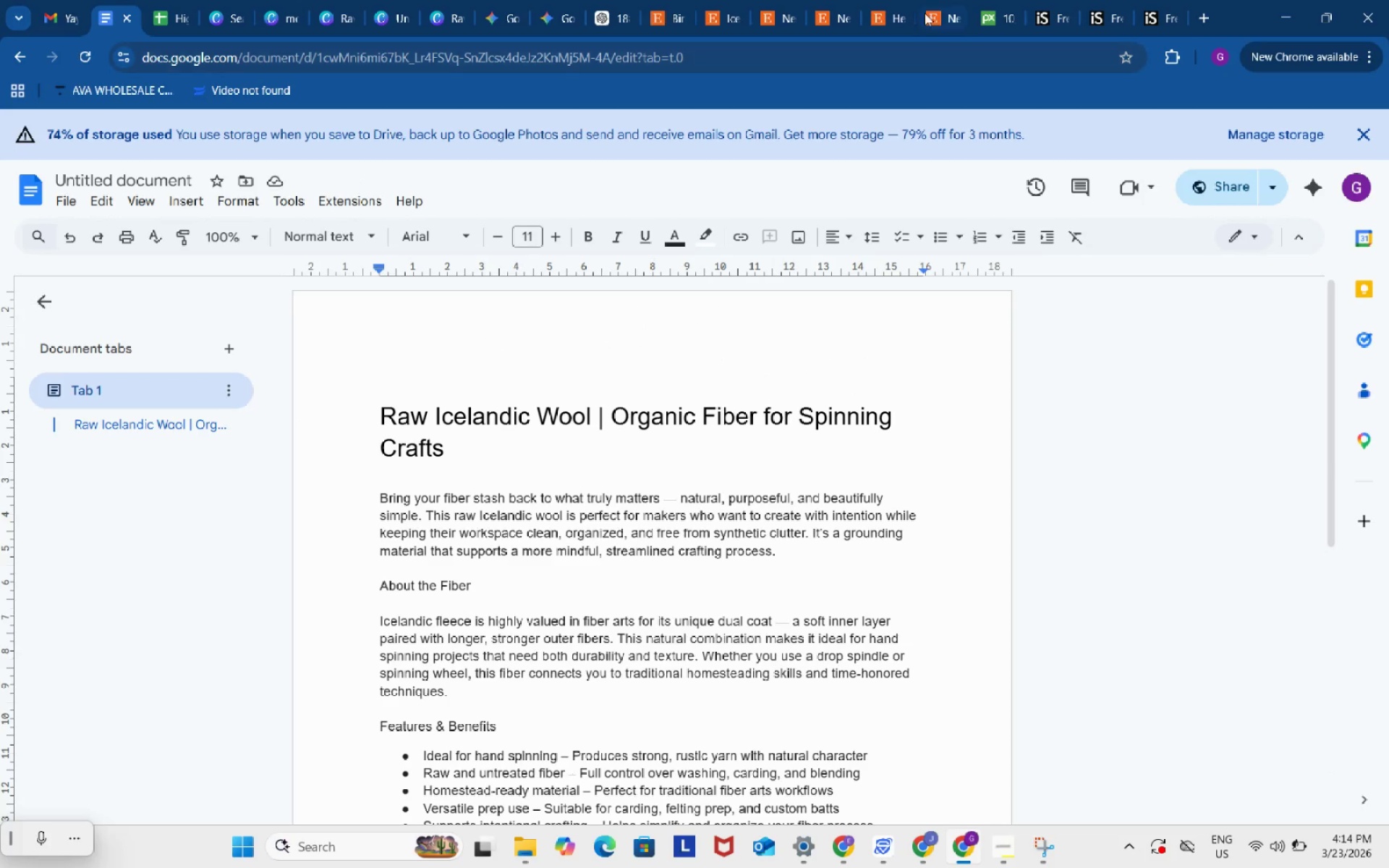 
left_click([887, 6])
 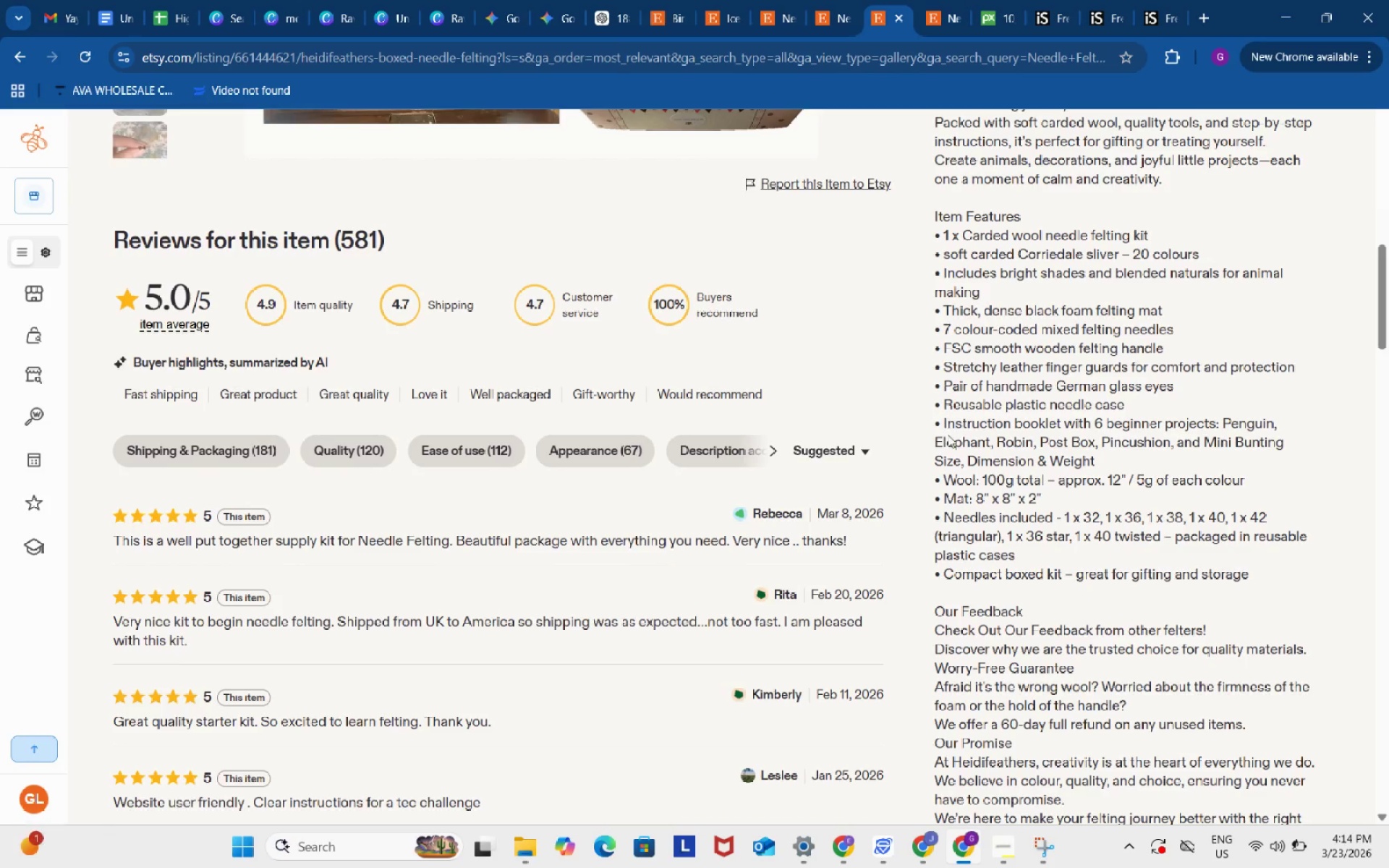 
scroll: coordinate [987, 727], scroll_direction: down, amount: 6.0
 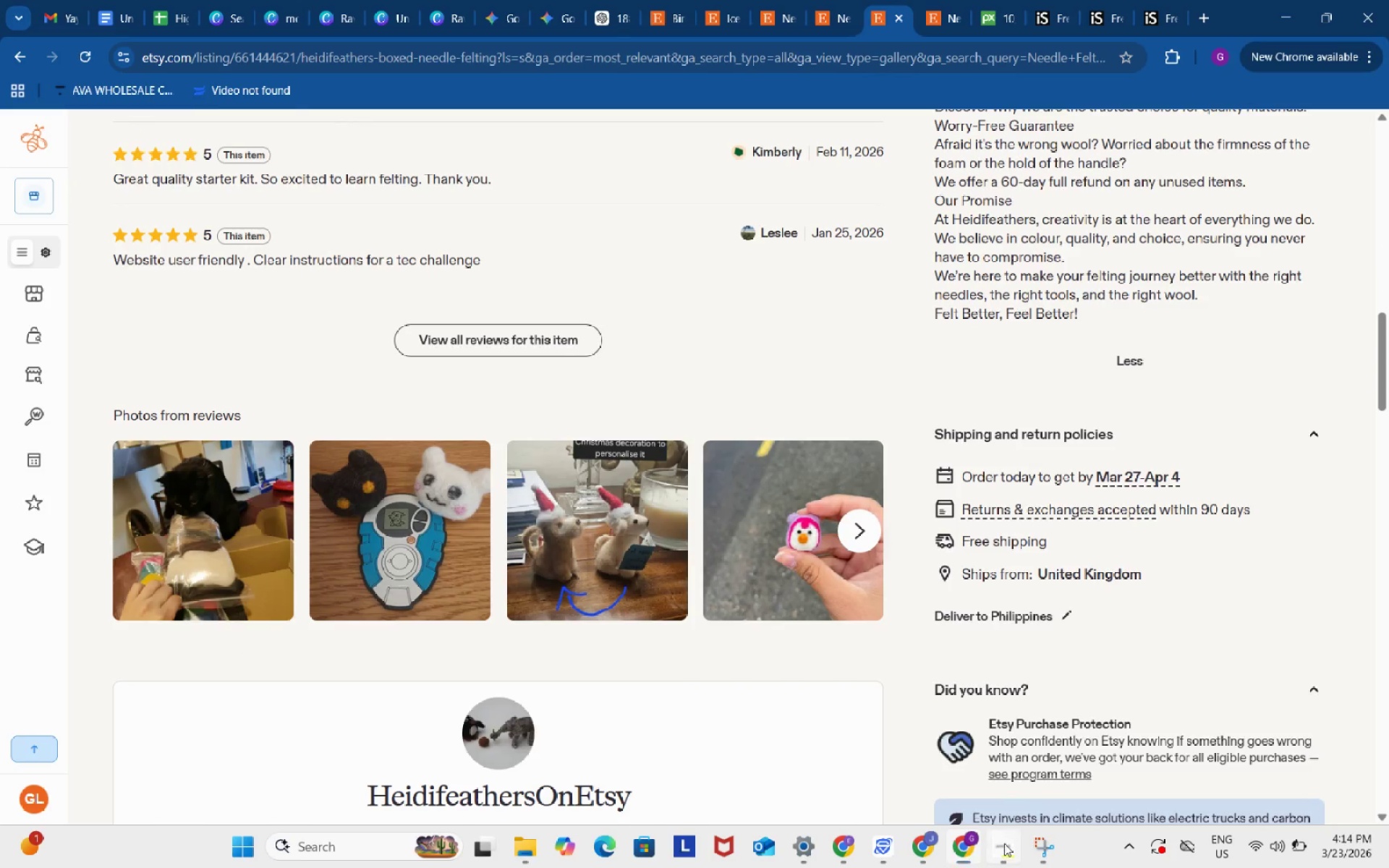 
left_click([1004, 843])